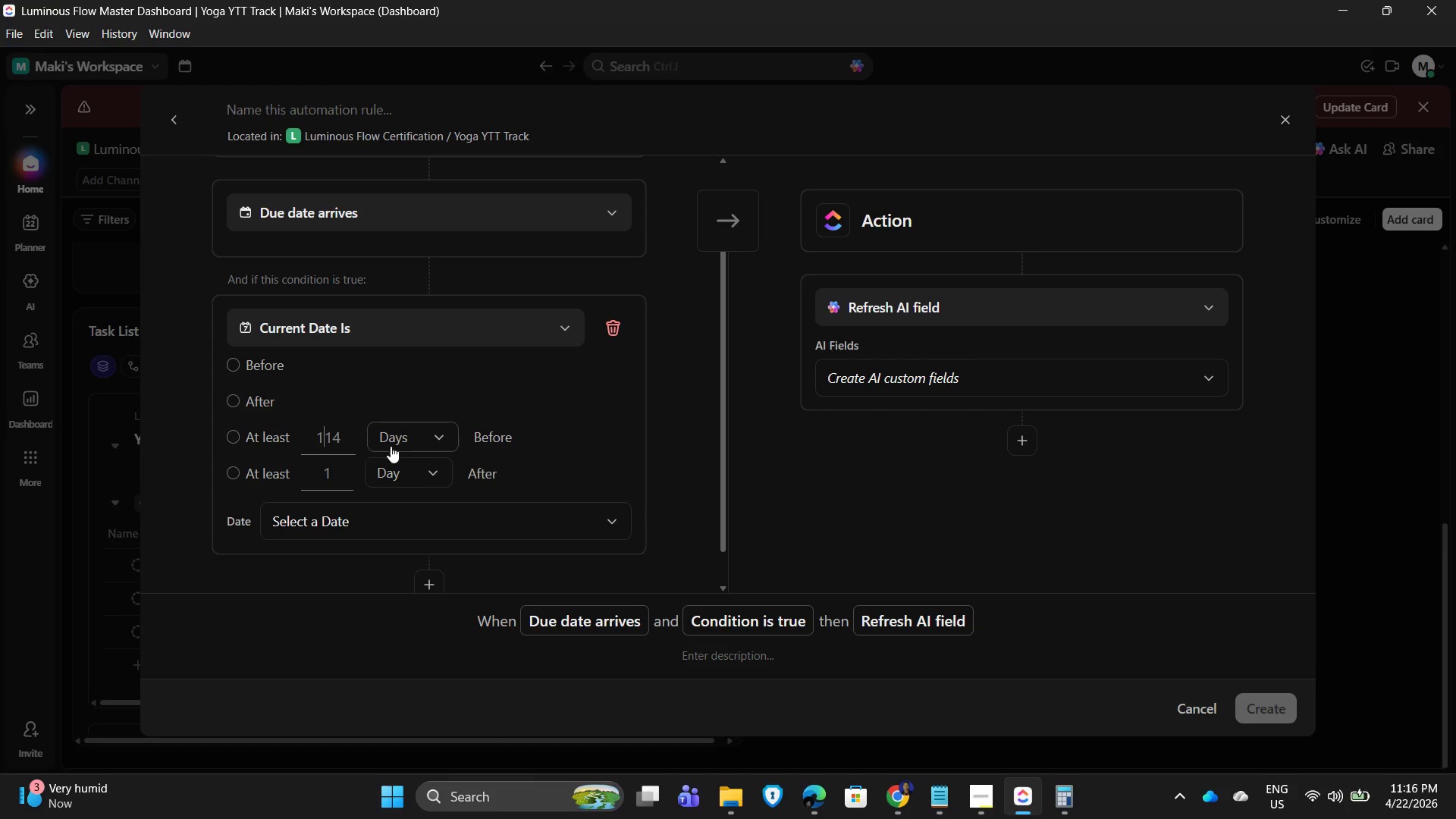 
key(Backspace)
 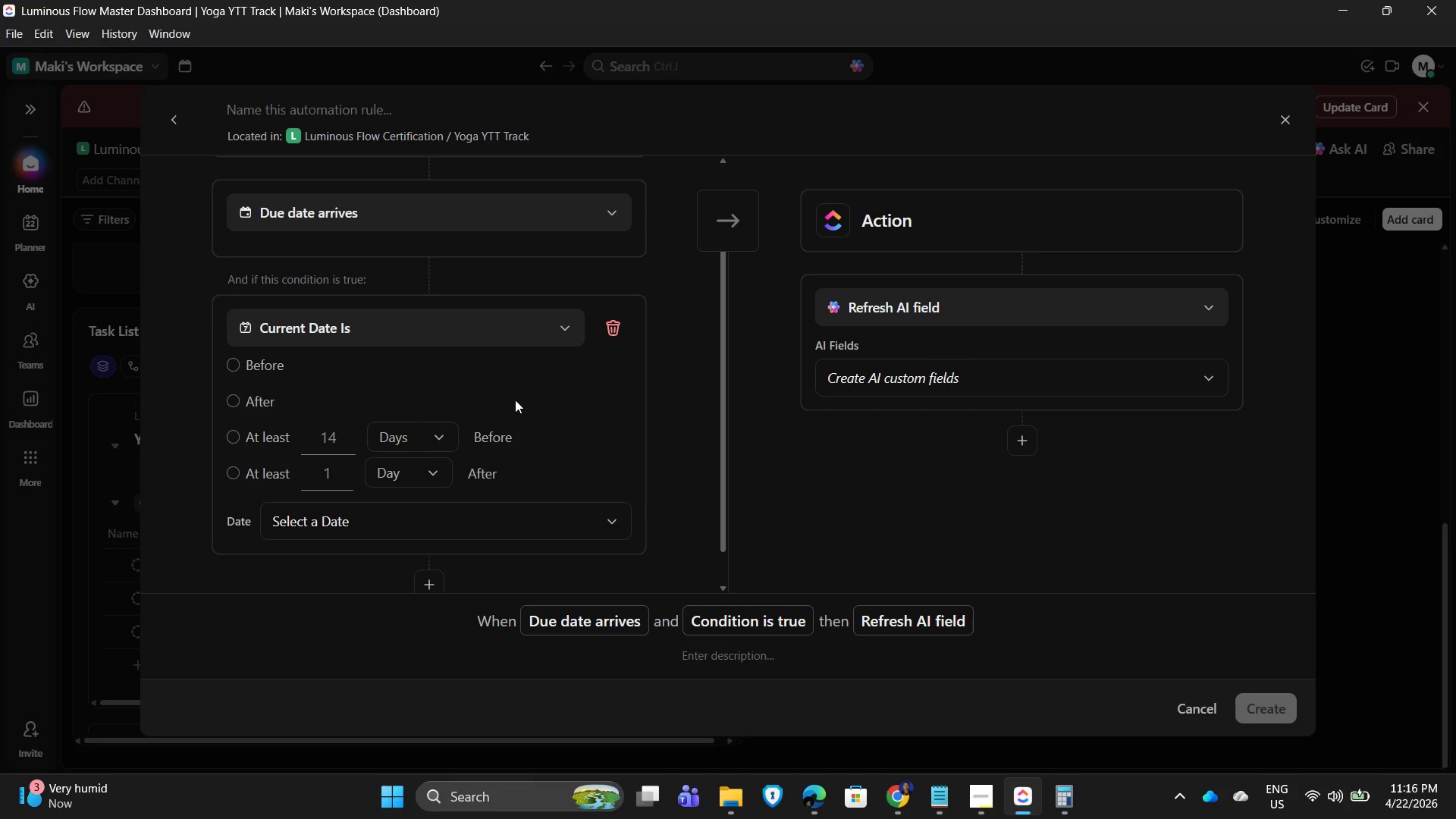 
left_click([597, 383])
 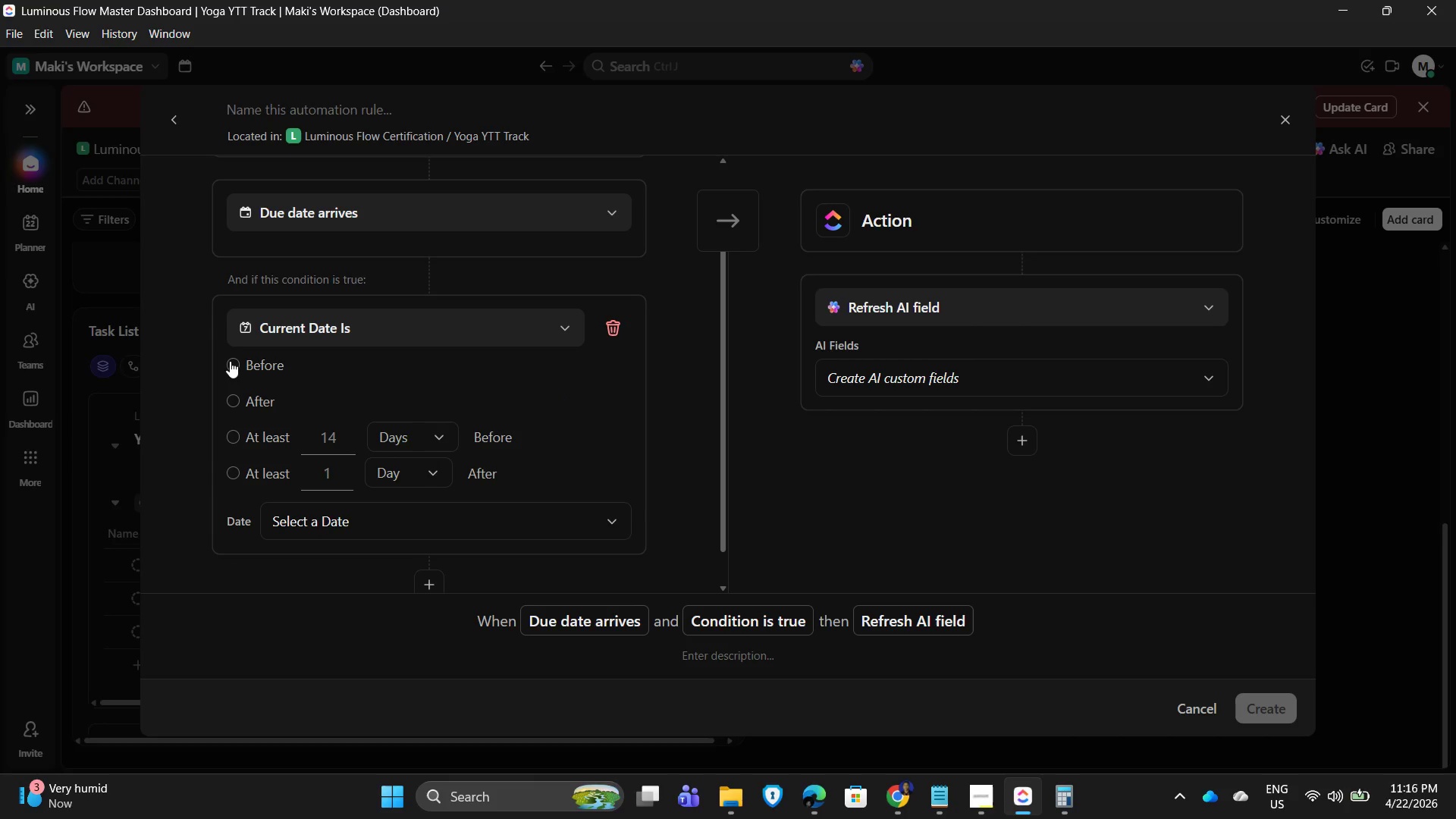 
wait(6.42)
 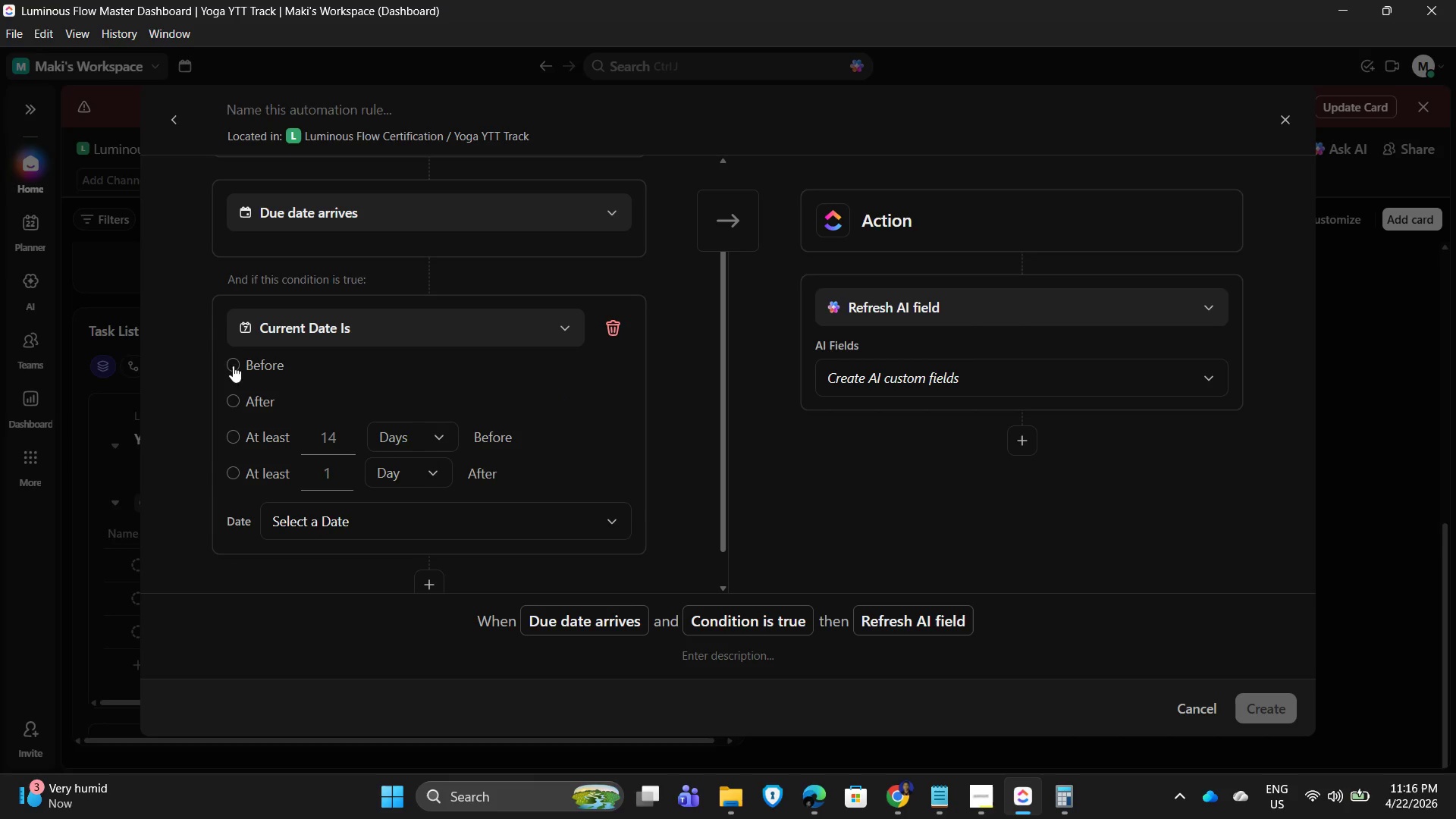 
left_click([230, 361])
 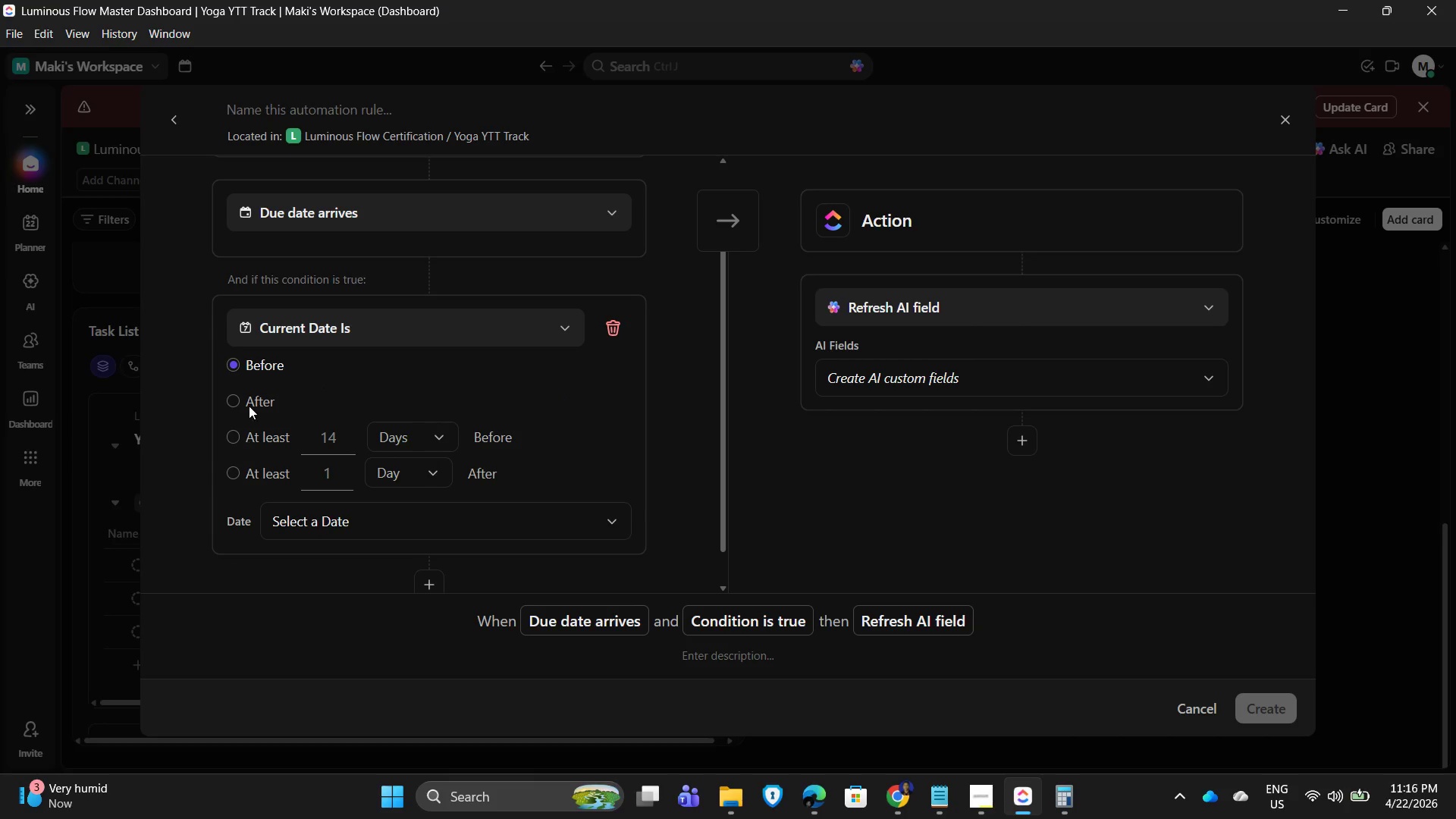 
left_click([340, 521])
 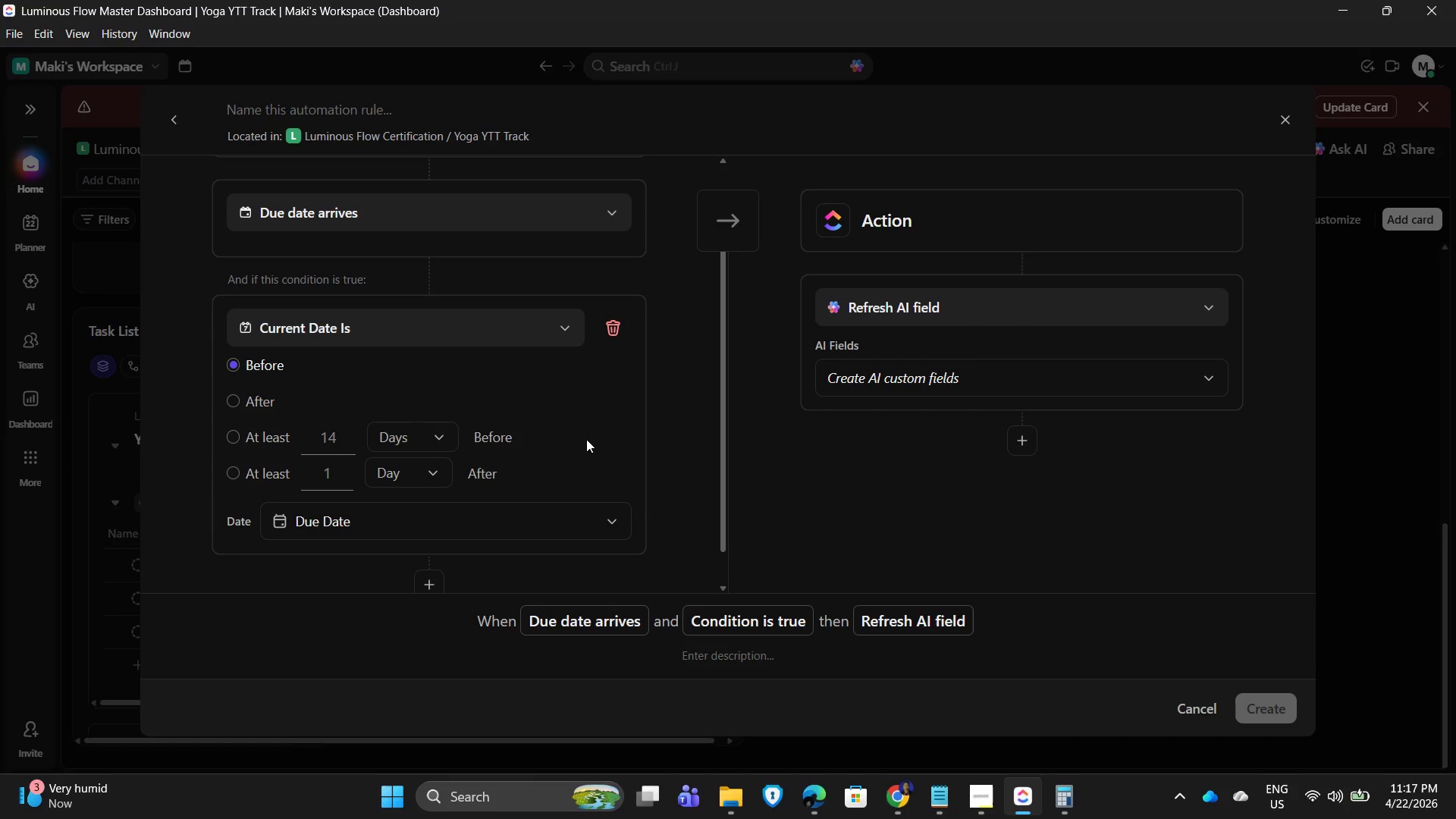 
wait(13.31)
 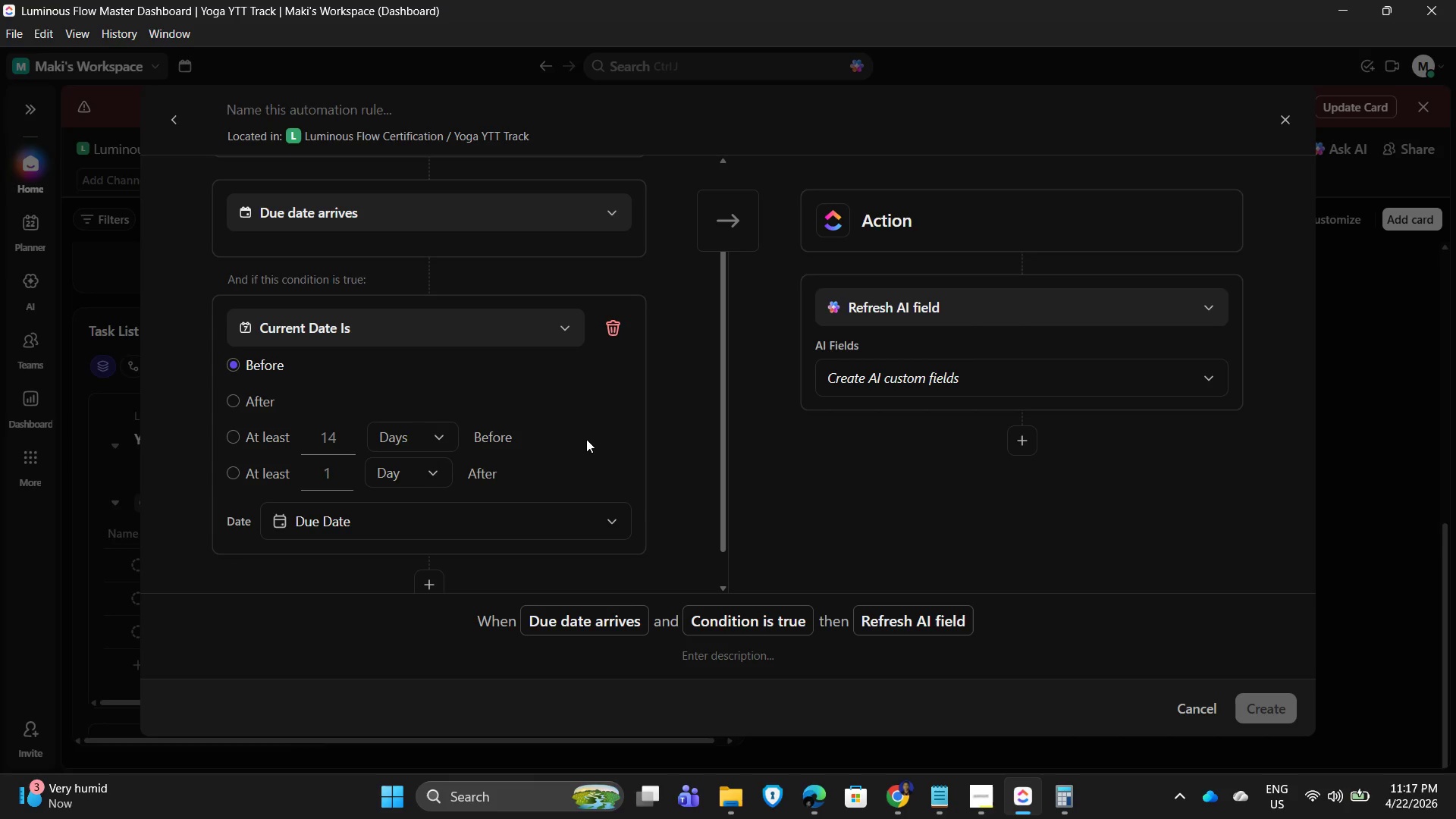 
left_click([234, 435])
 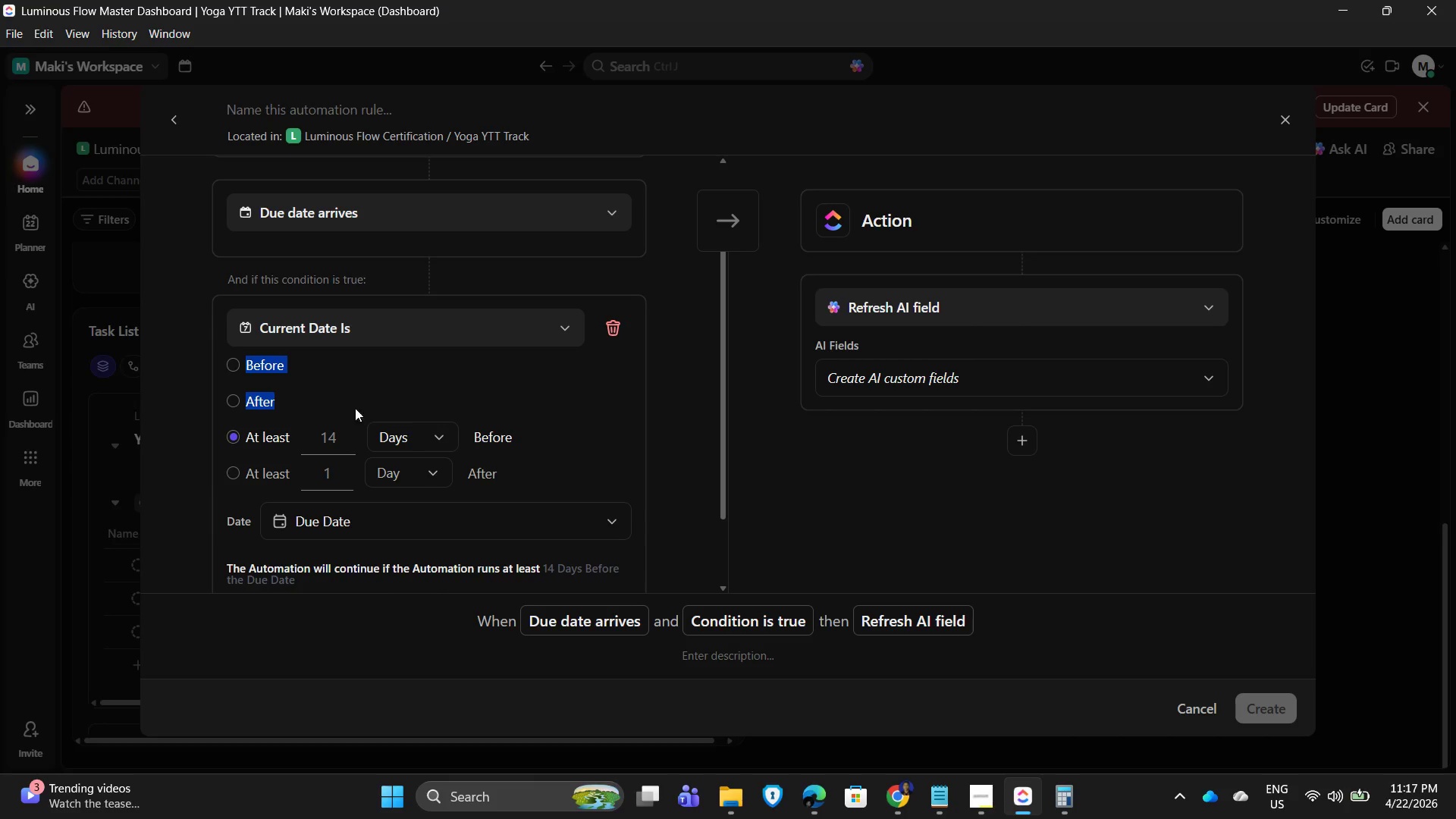 
scroll: coordinate [570, 428], scroll_direction: down, amount: 1.0
 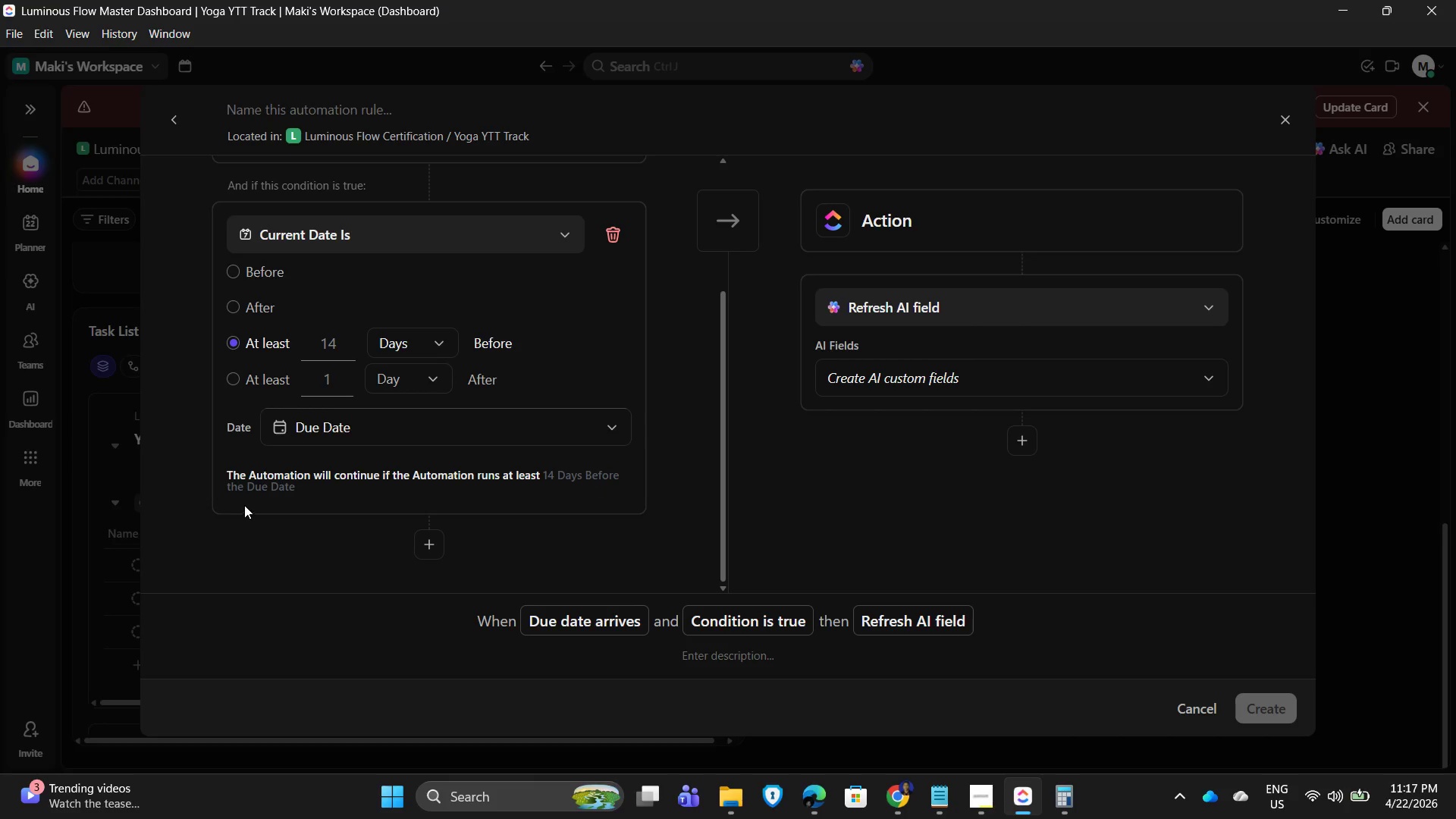 
left_click([609, 391])
 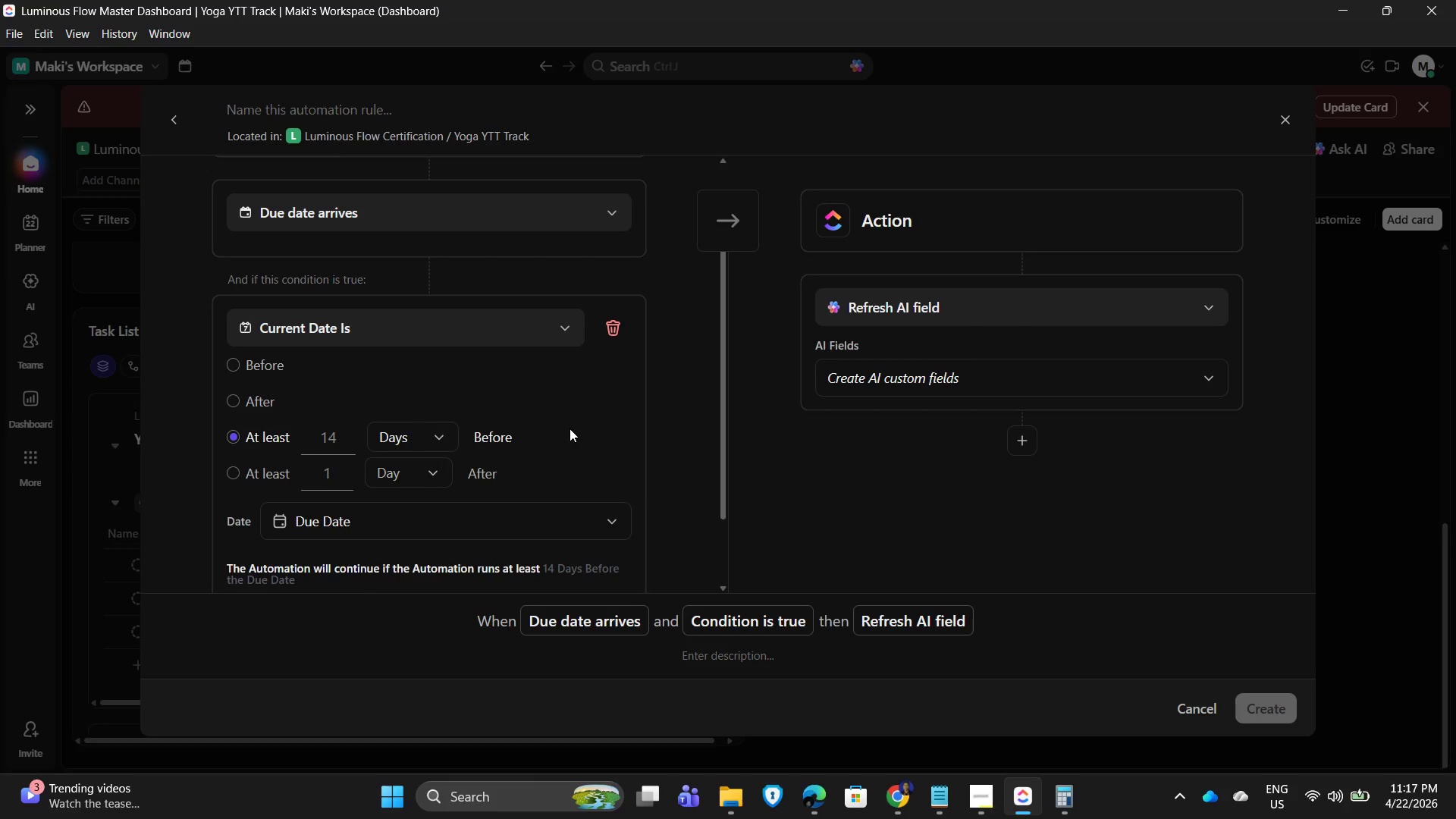 
wait(11.17)
 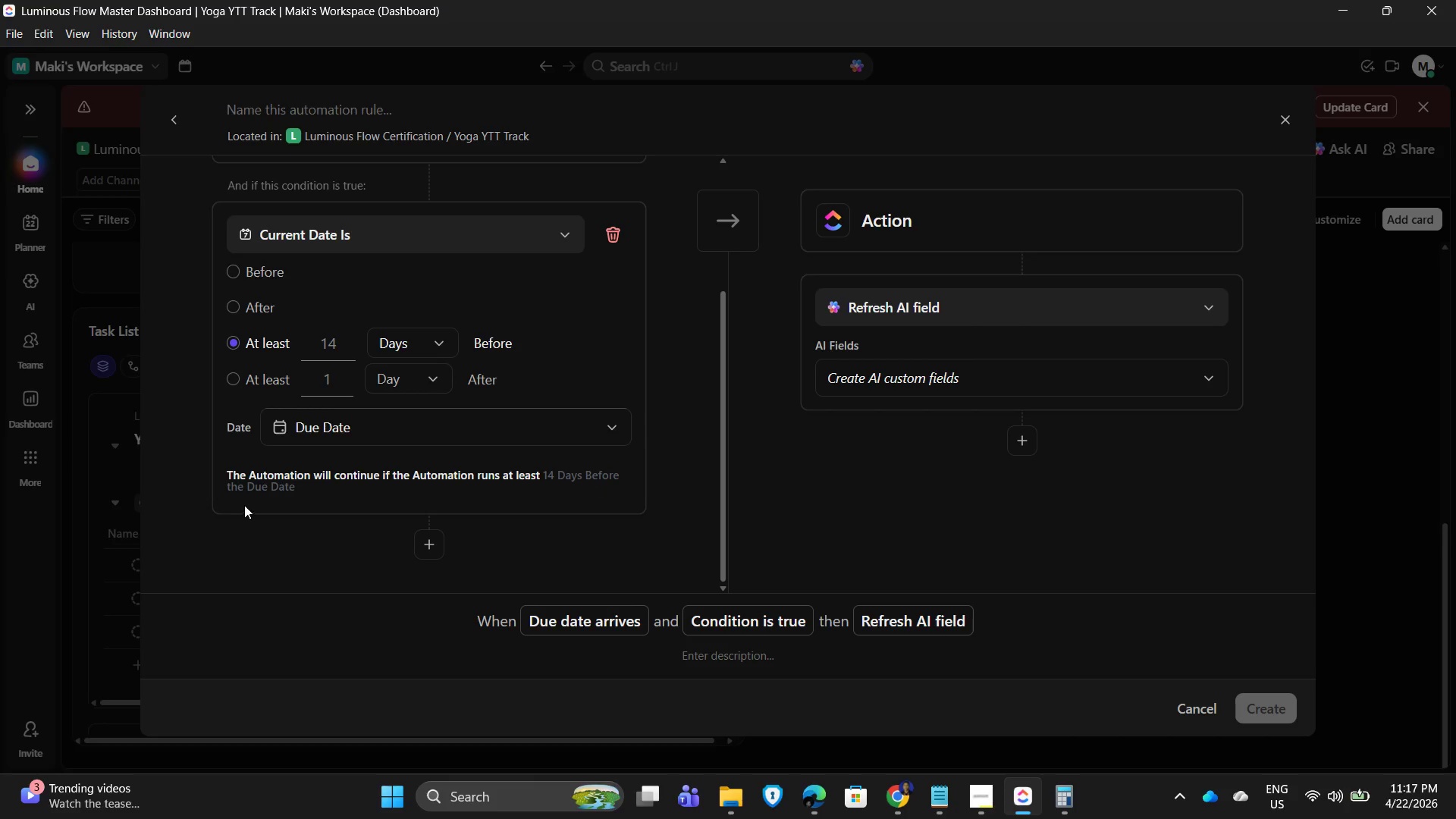 
scroll: coordinate [541, 339], scroll_direction: up, amount: 1.0
 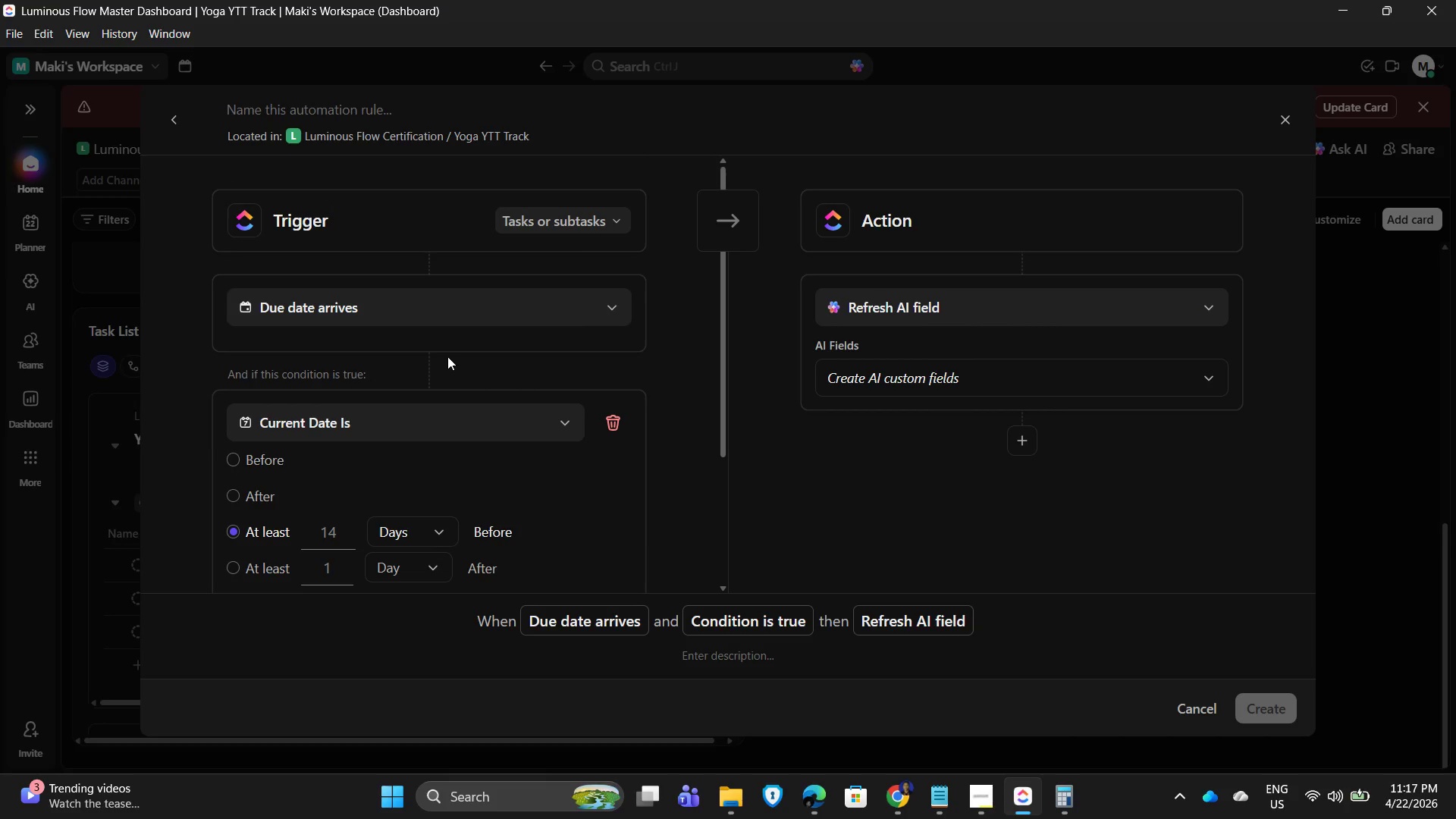 
scroll: coordinate [437, 407], scroll_direction: none, amount: 0.0
 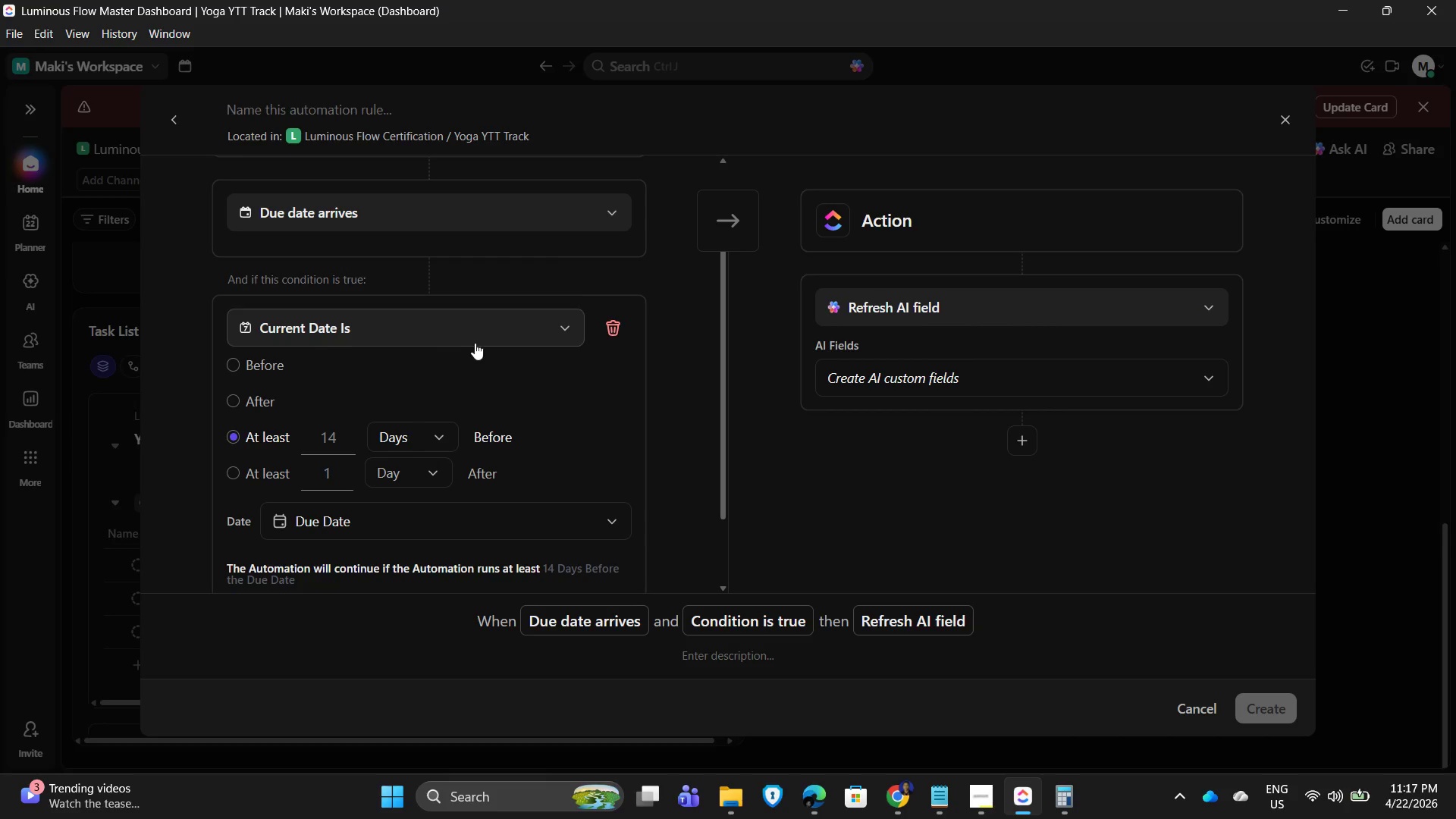 
scroll: coordinate [478, 344], scroll_direction: down, amount: 1.0
 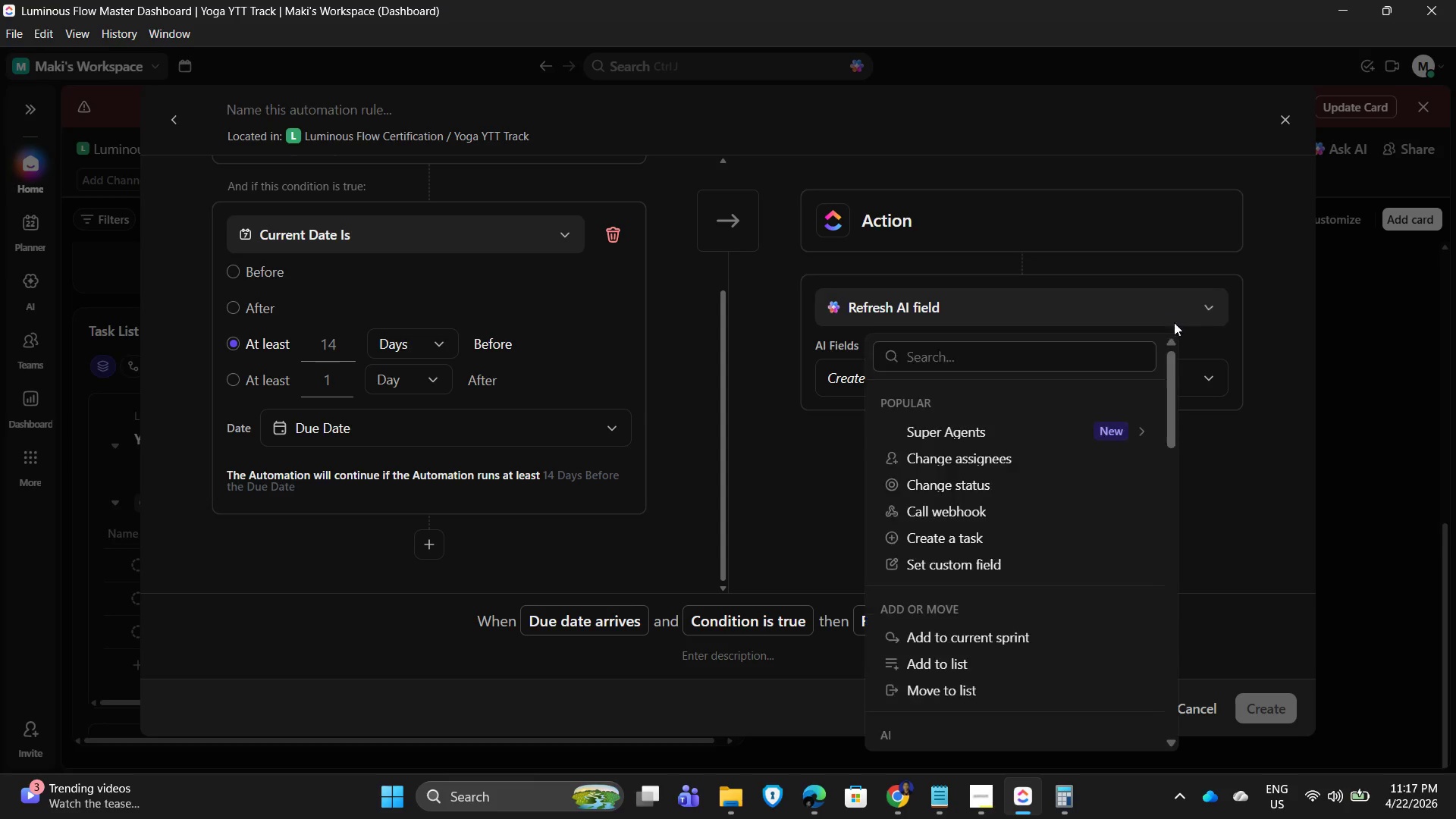 
wait(7.02)
 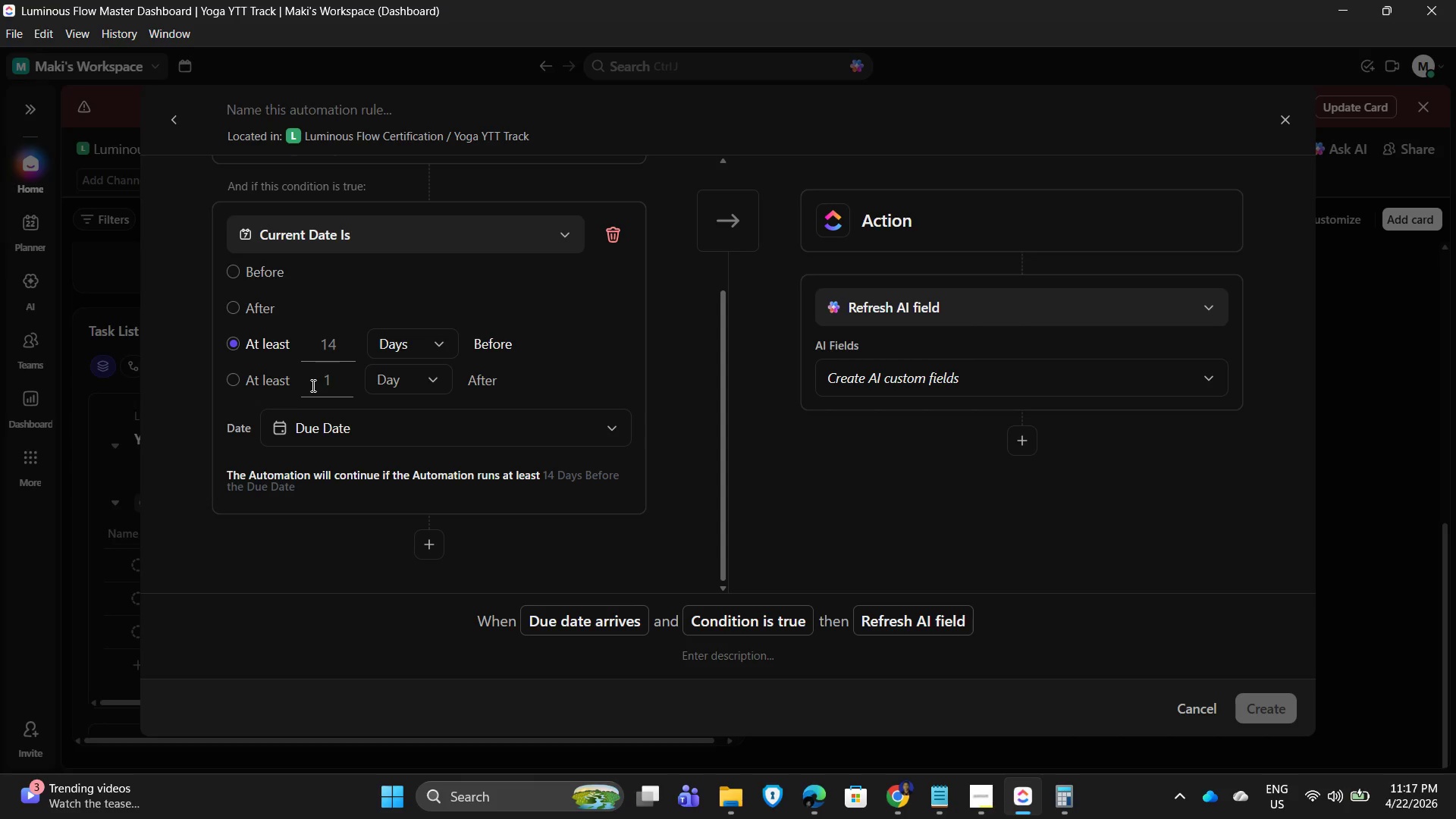 
left_click([973, 356])
 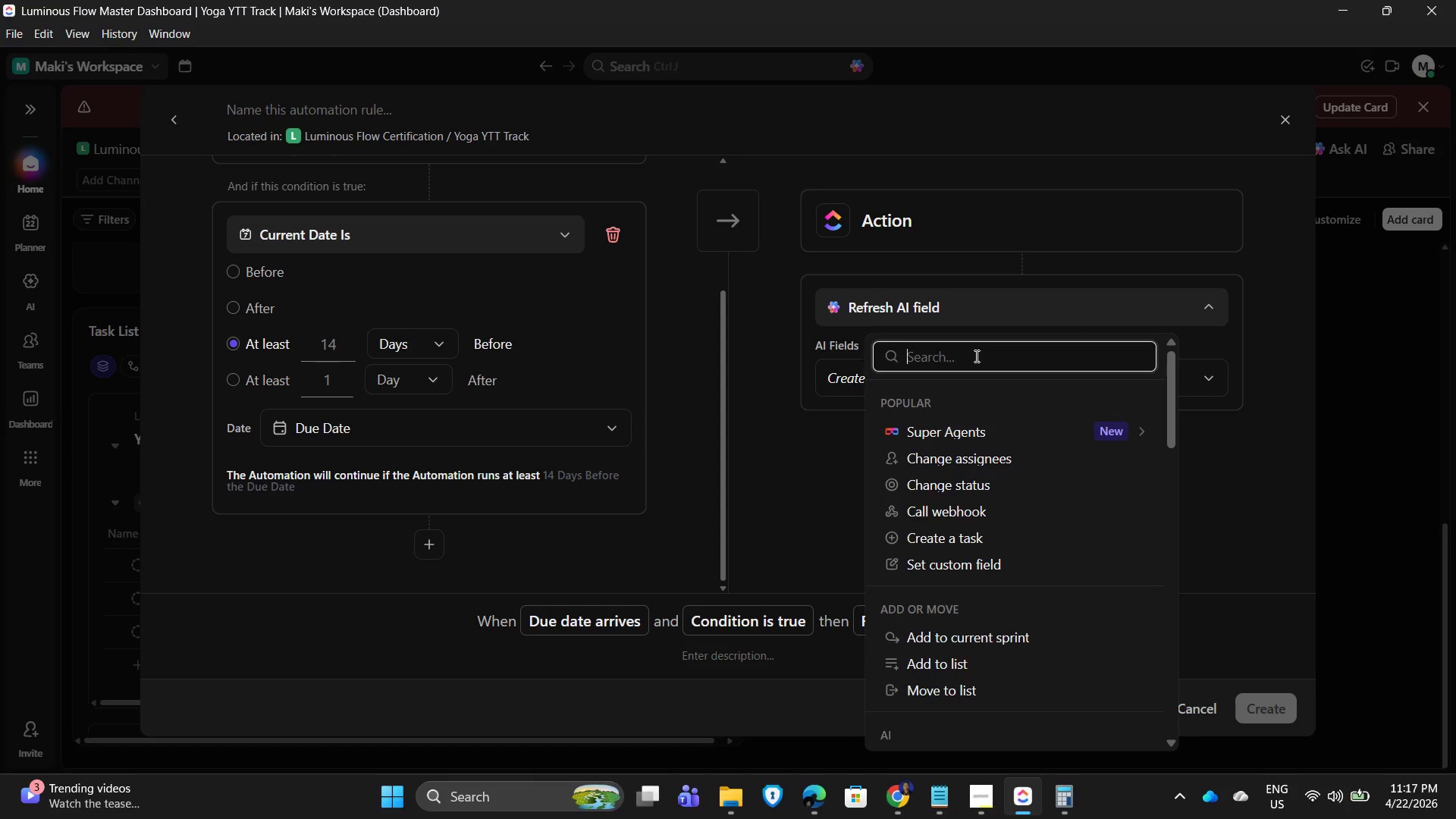 
type(set)
 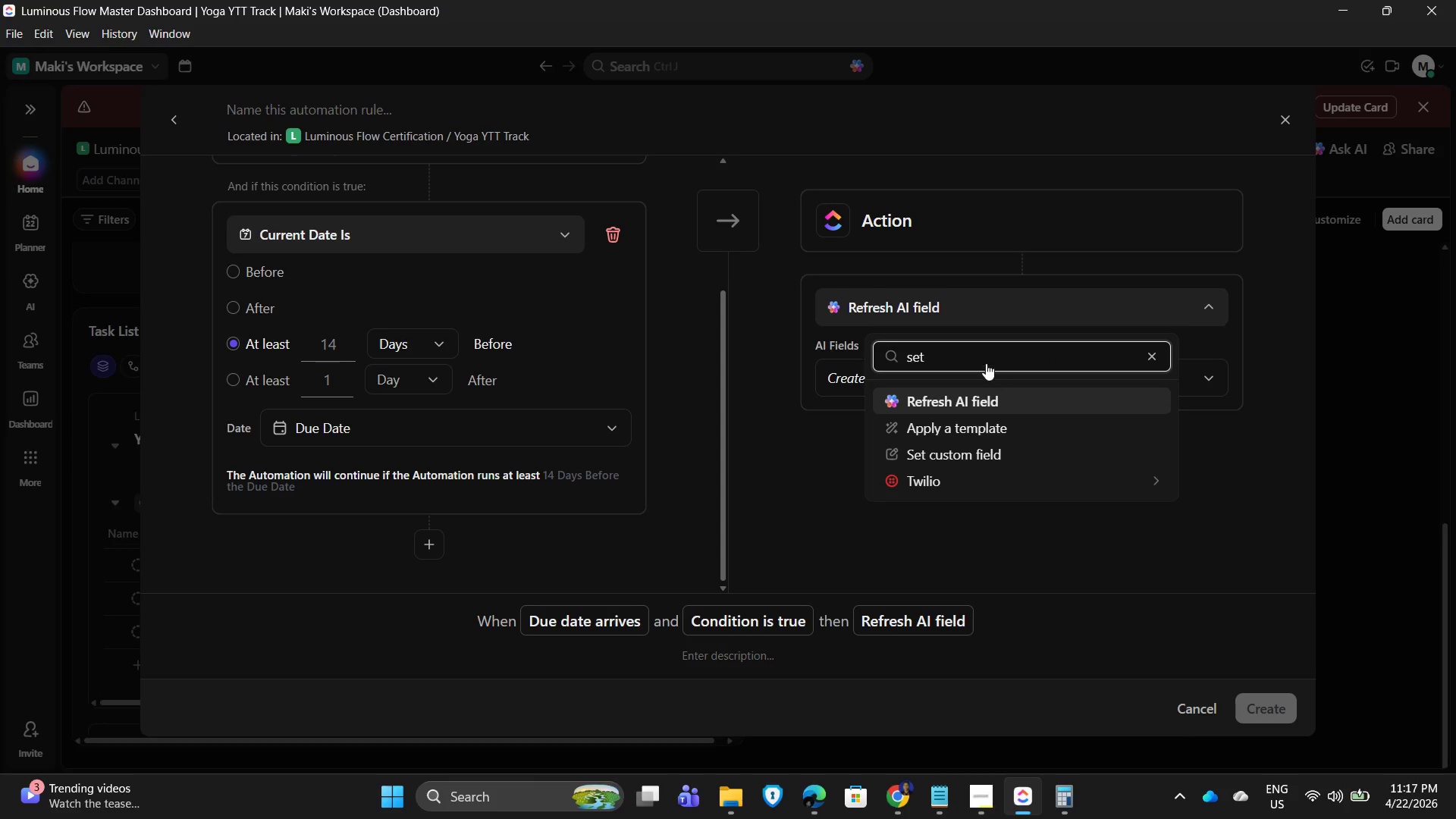 
key(Backspace)
 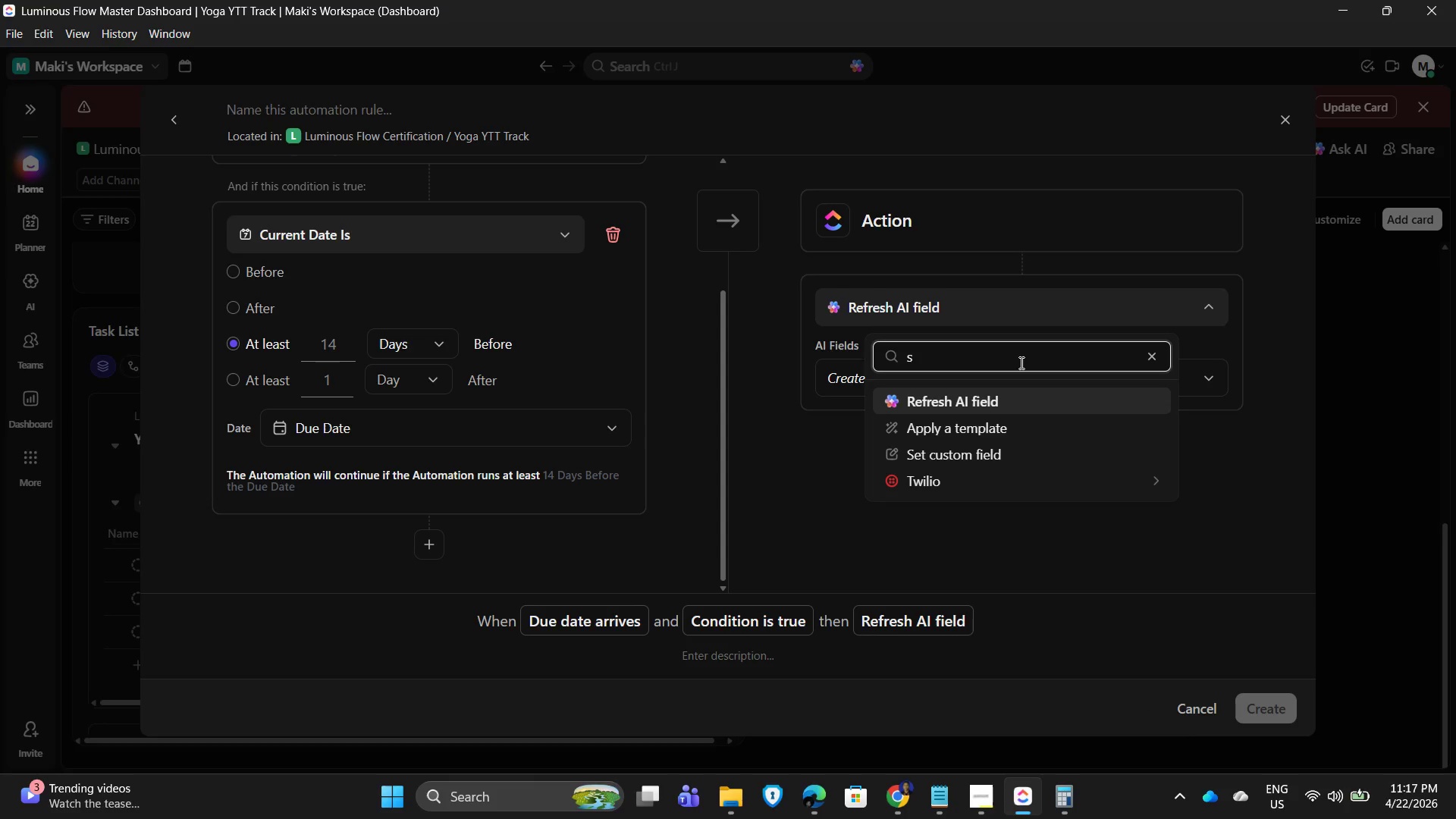 
key(Backspace)
 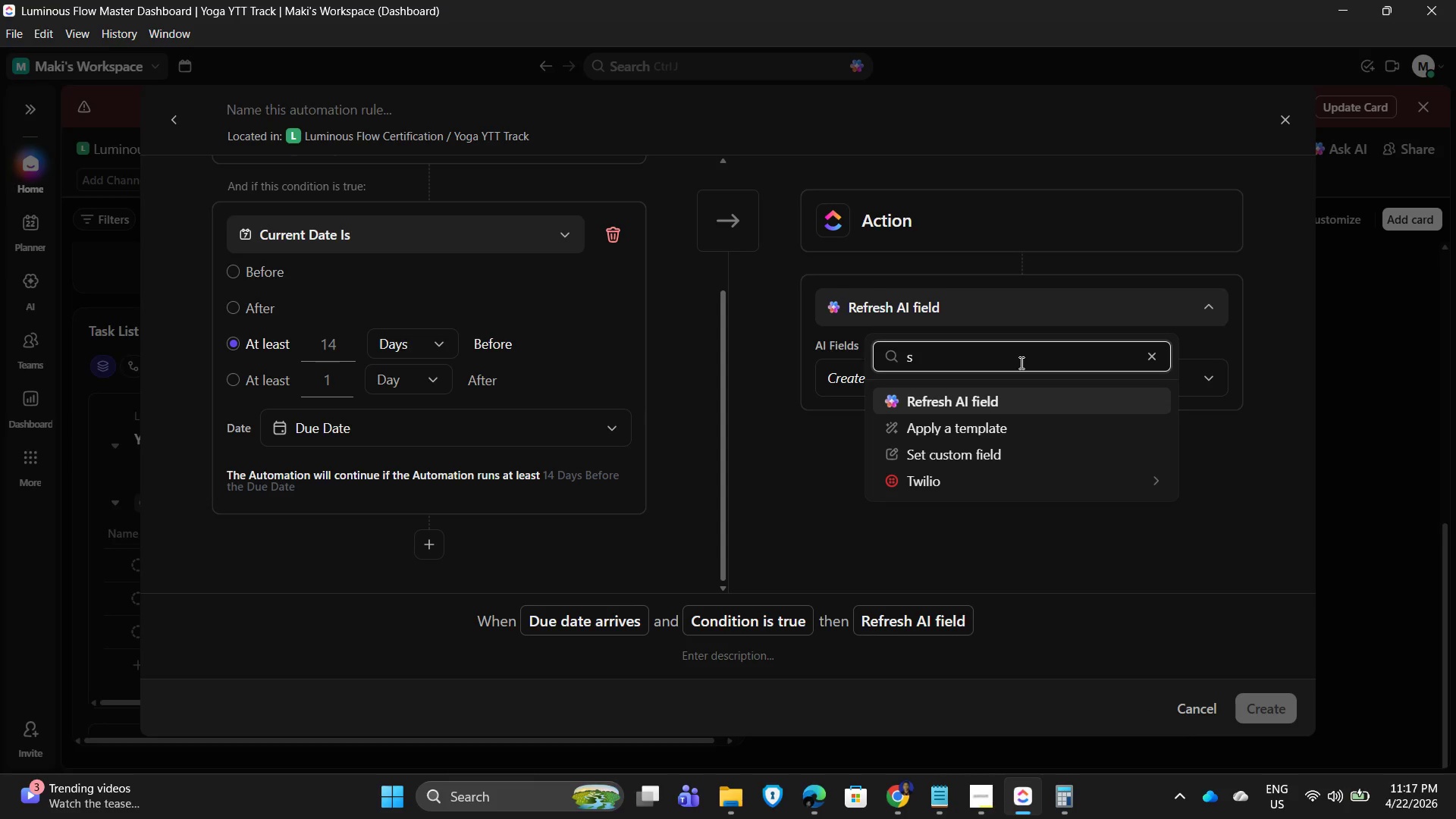 
key(Backspace)
 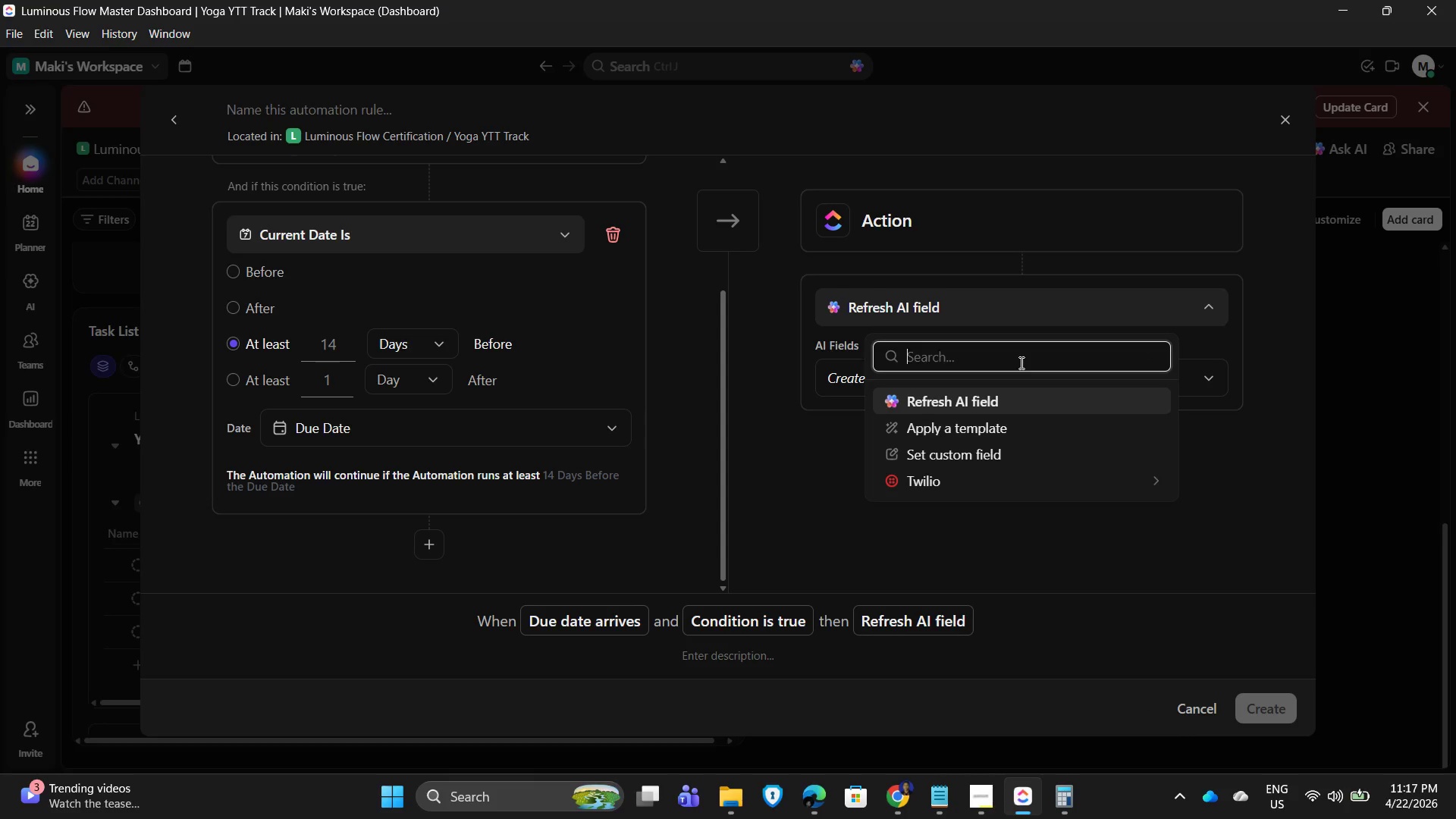 
key(P)
 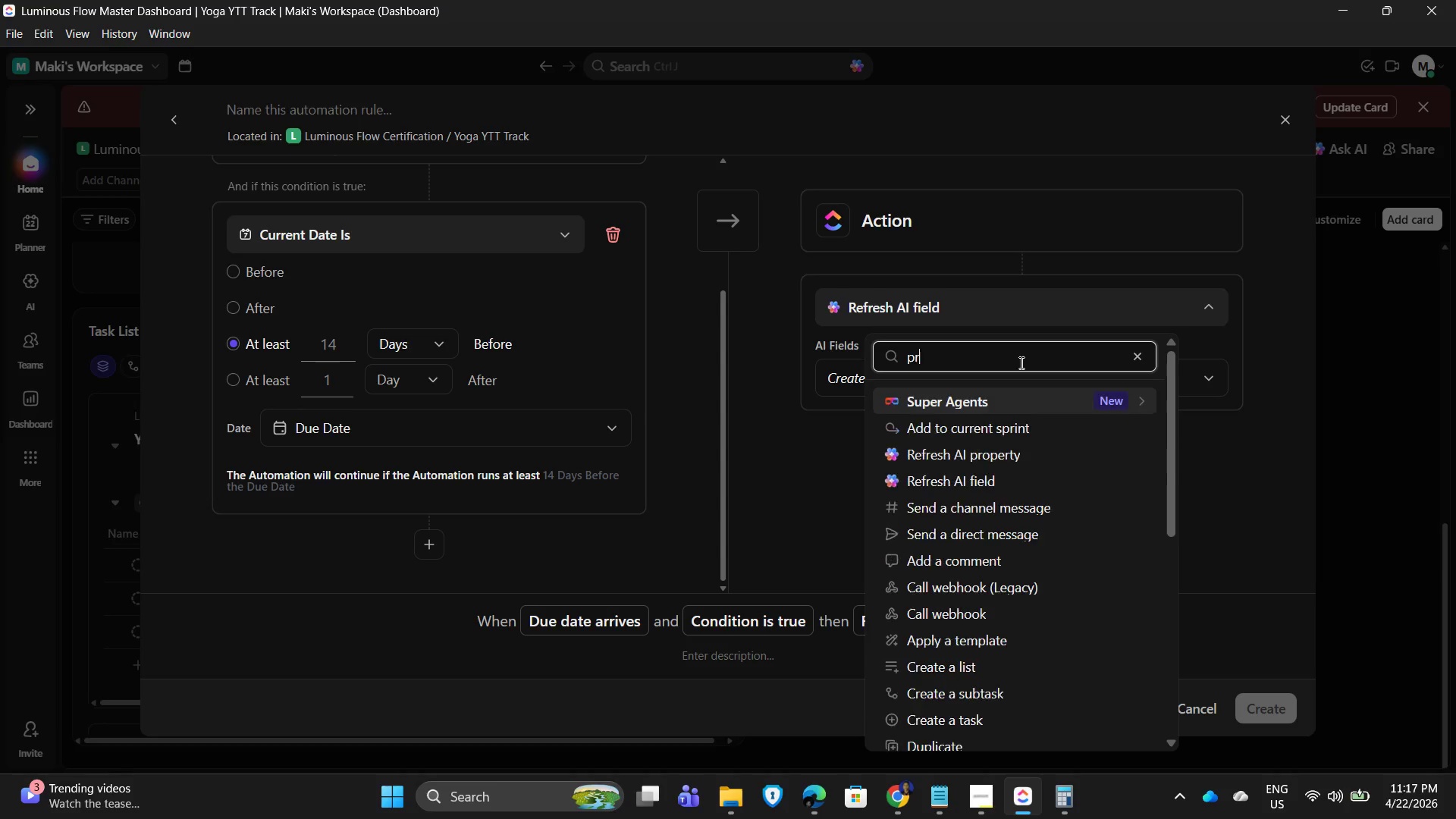 
type(rio)
 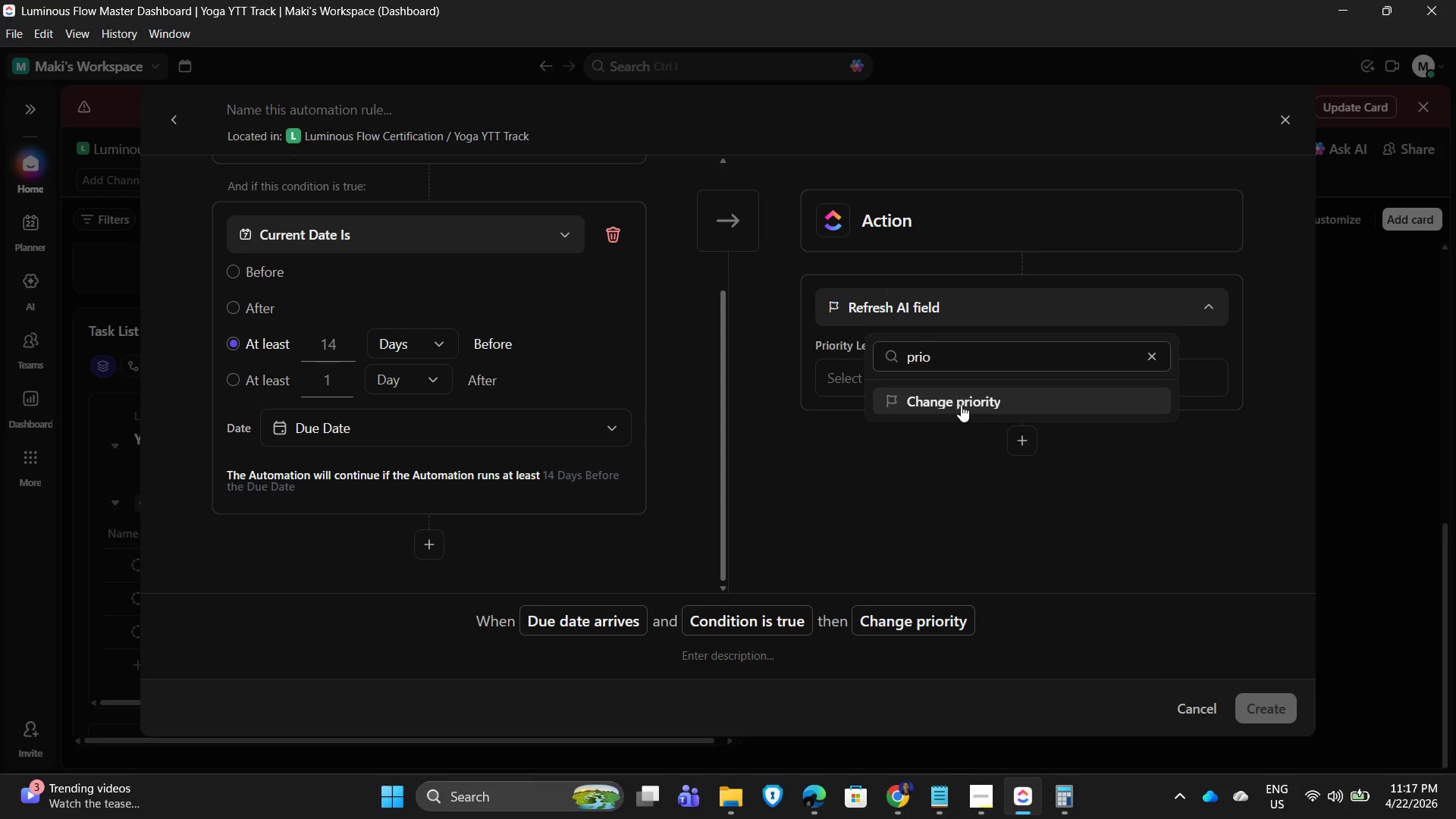 
left_click([1134, 369])
 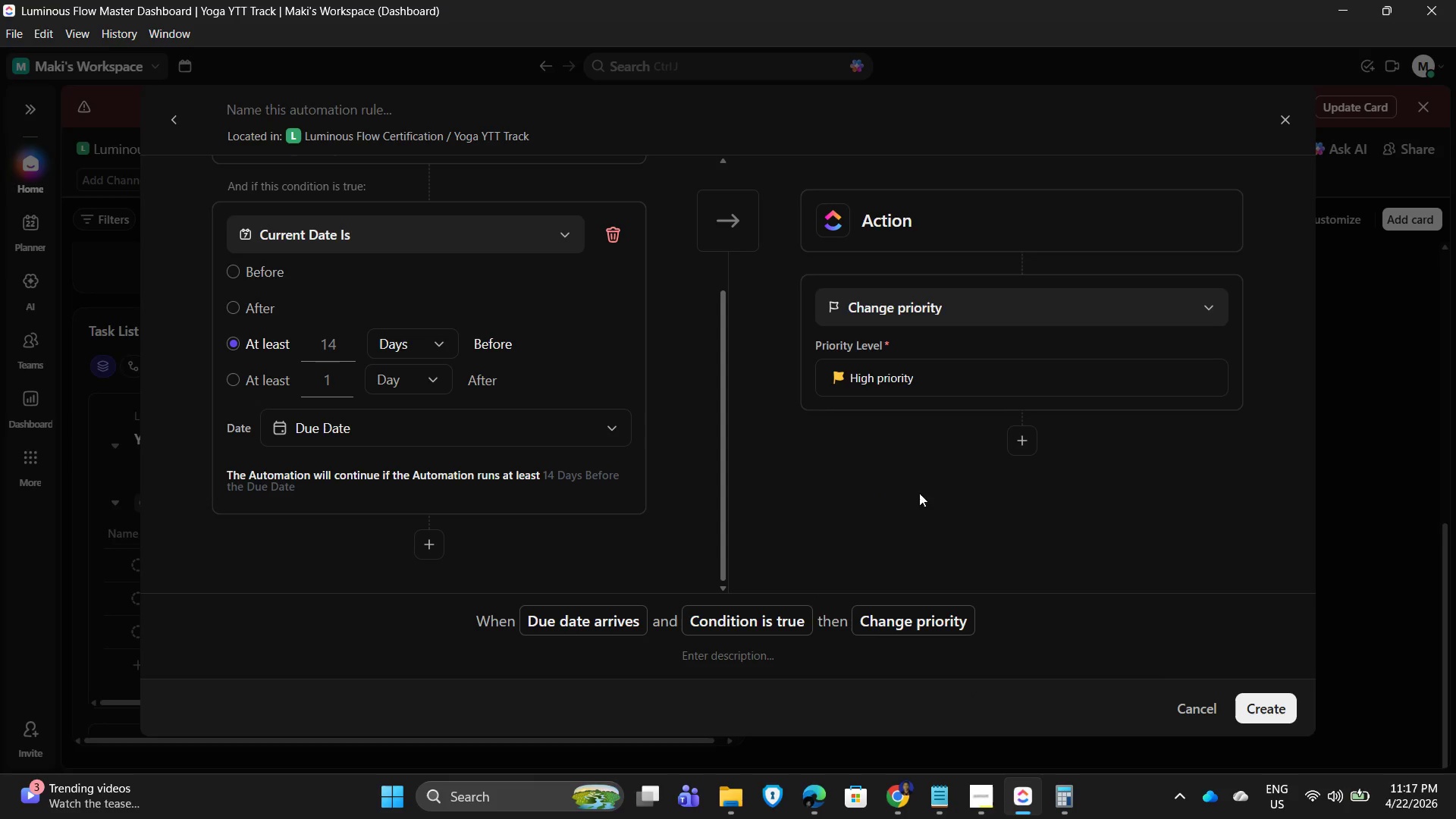 
left_click_drag(start_coordinate=[1147, 495], to_coordinate=[1147, 500])
 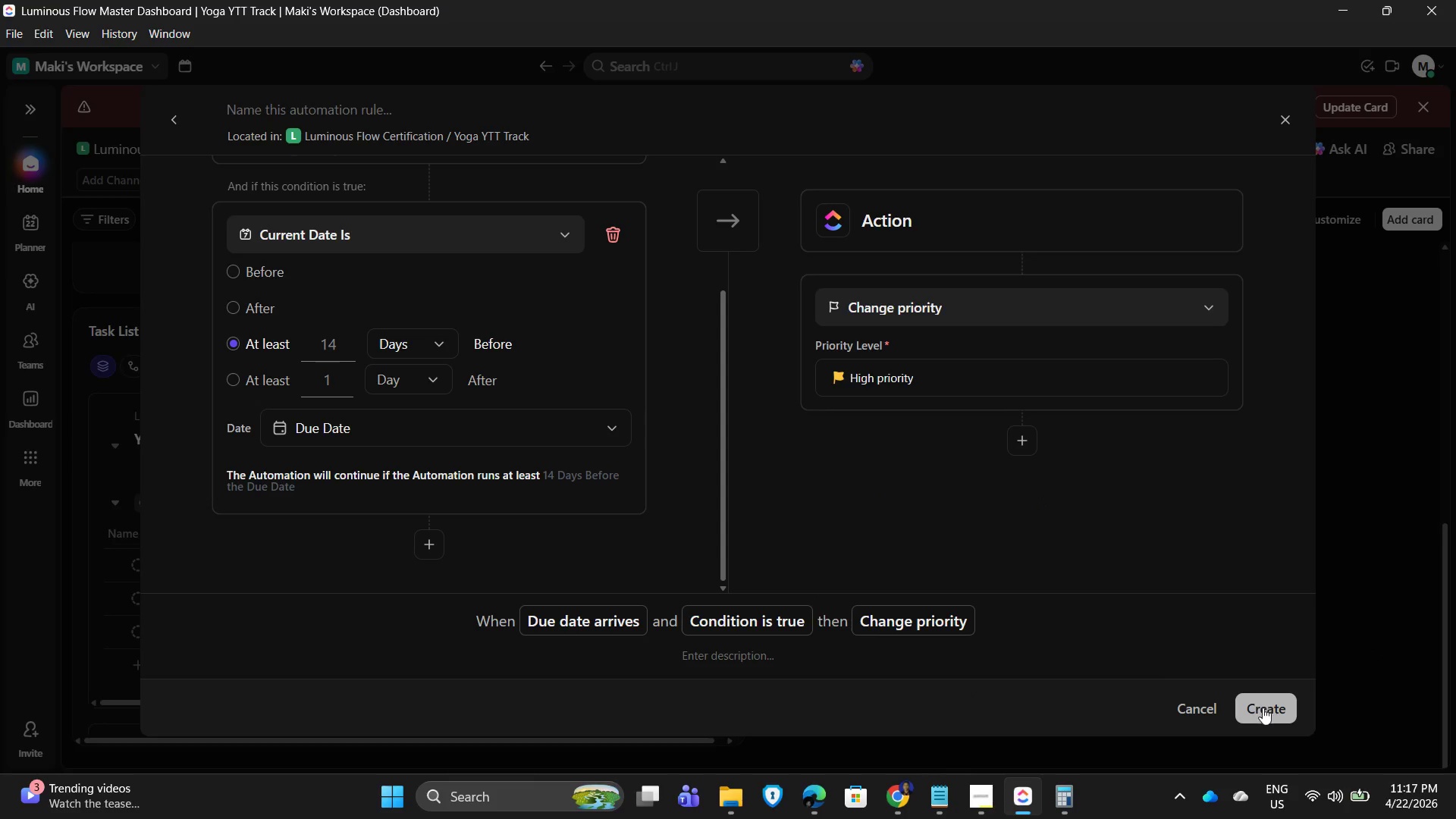 
left_click([1264, 709])
 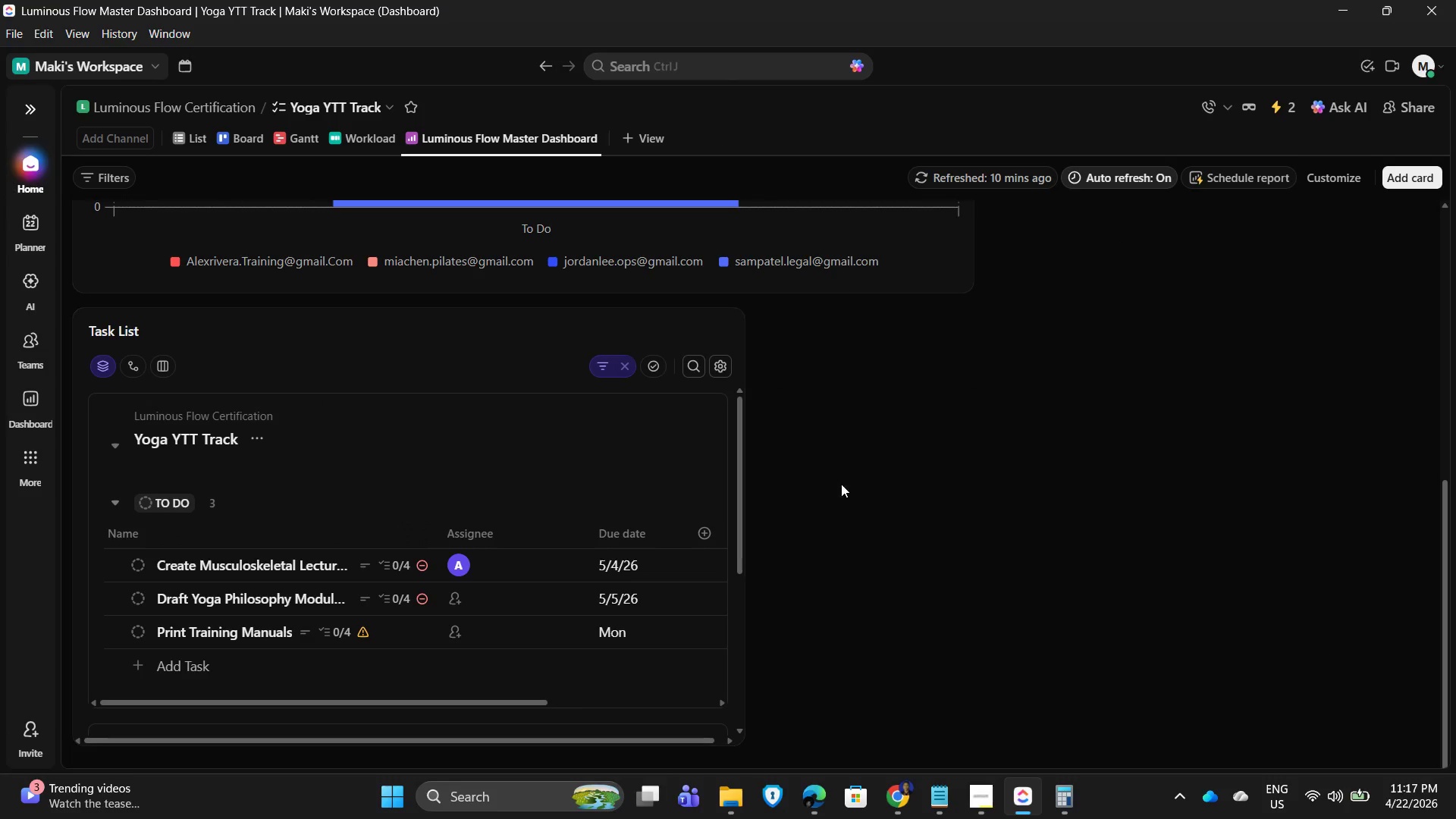 
wait(10.56)
 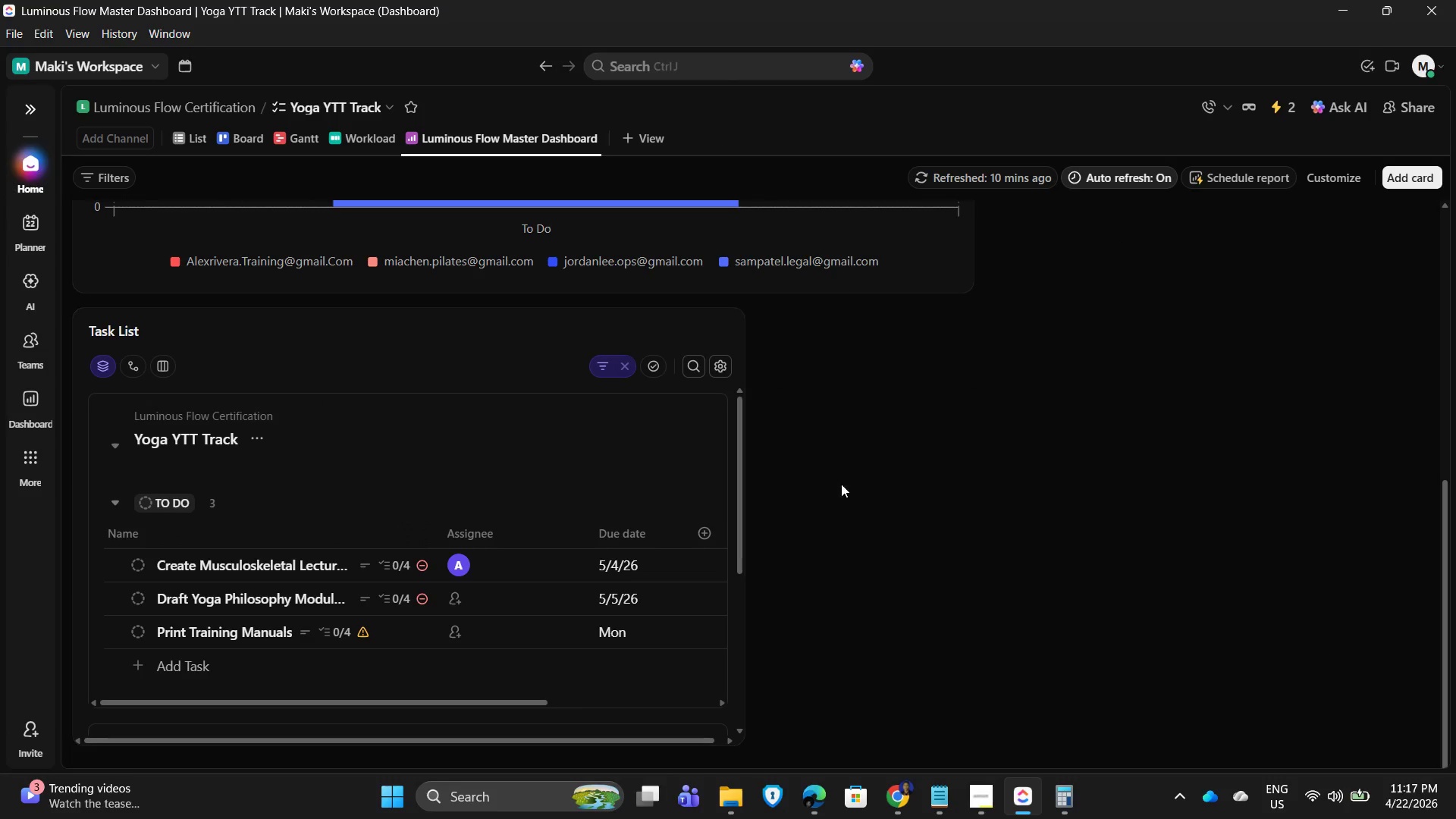 
left_click([607, 371])
 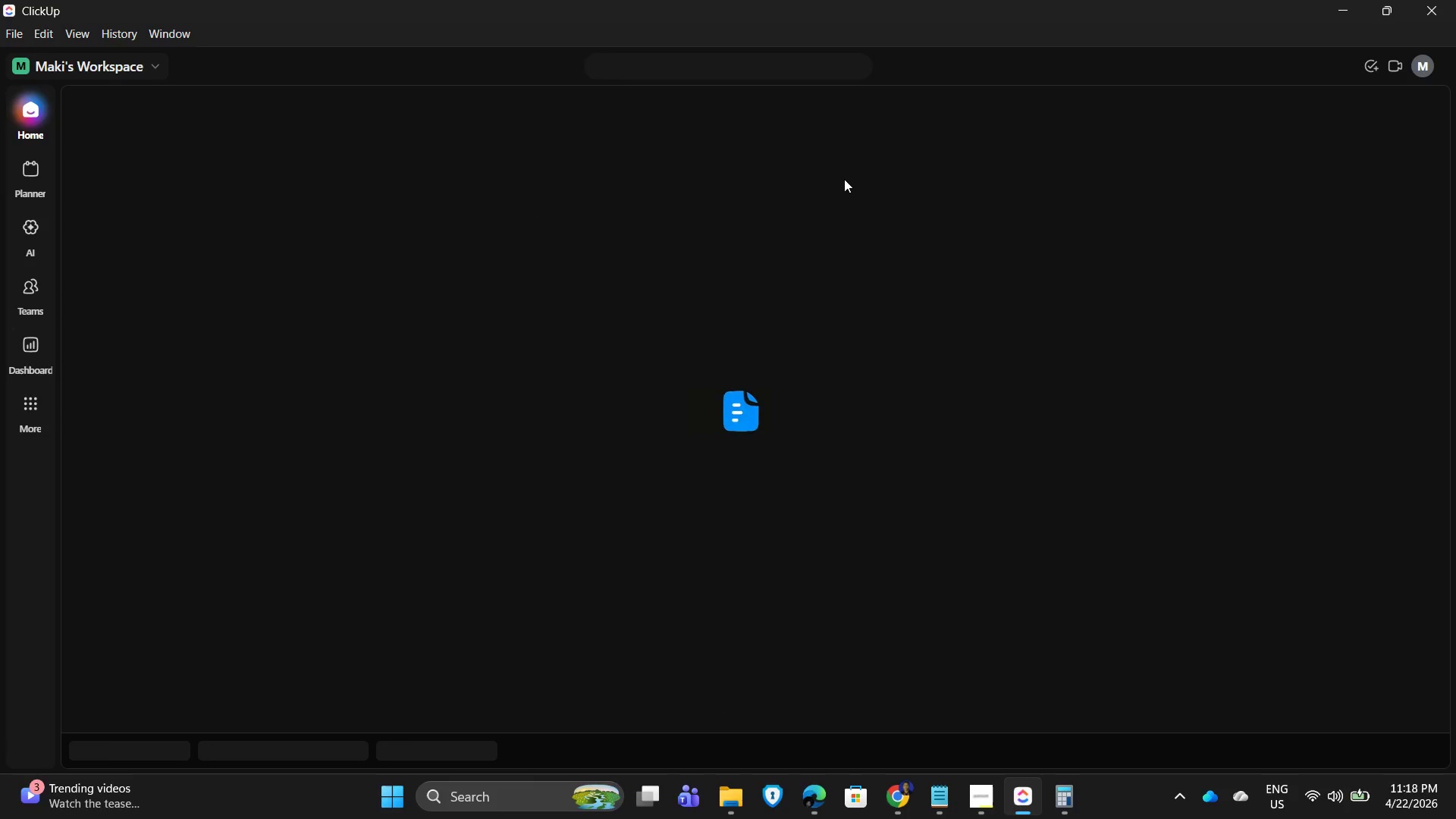 
wait(16.64)
 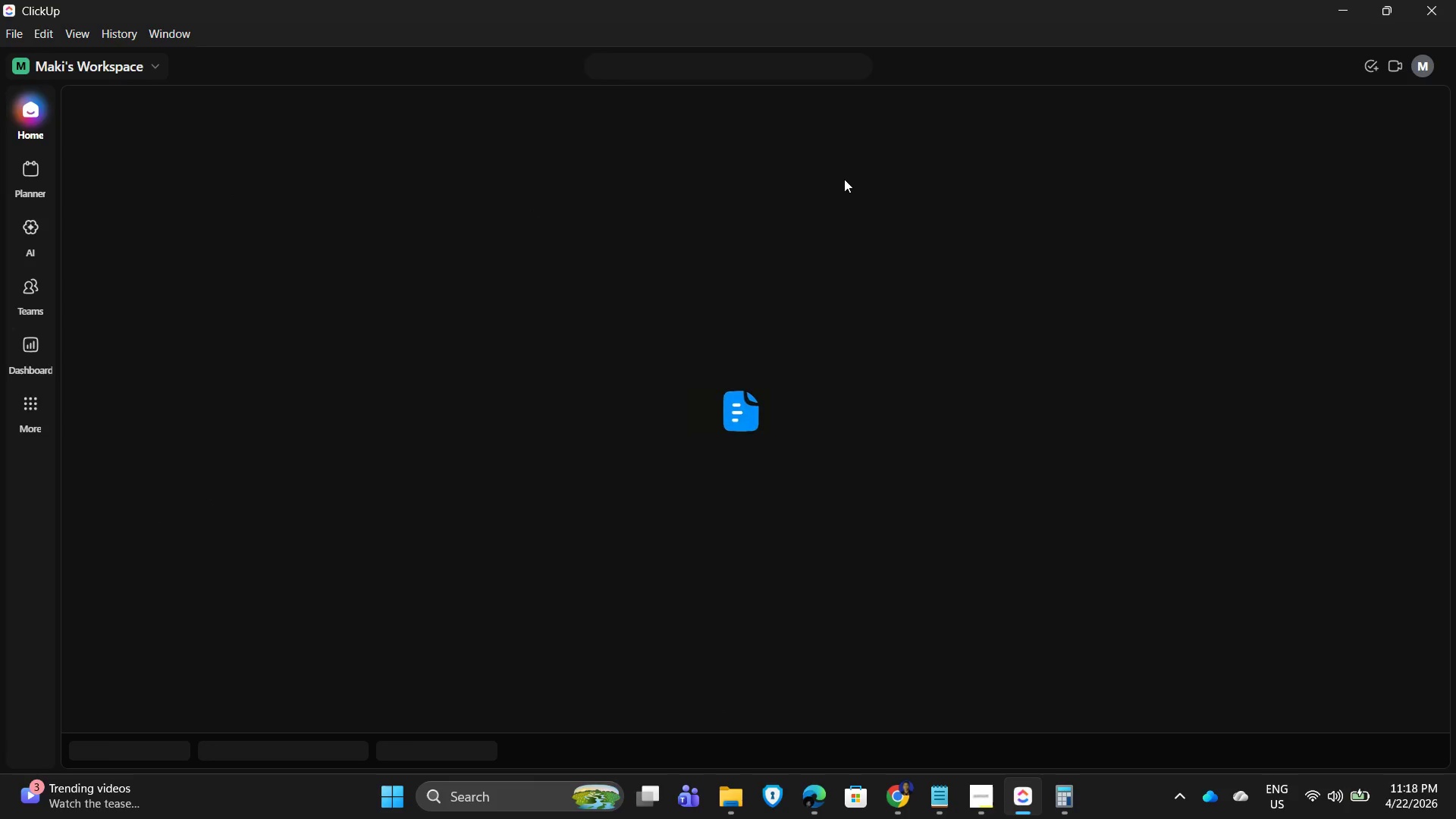 
scroll: coordinate [943, 468], scroll_direction: down, amount: 6.0
 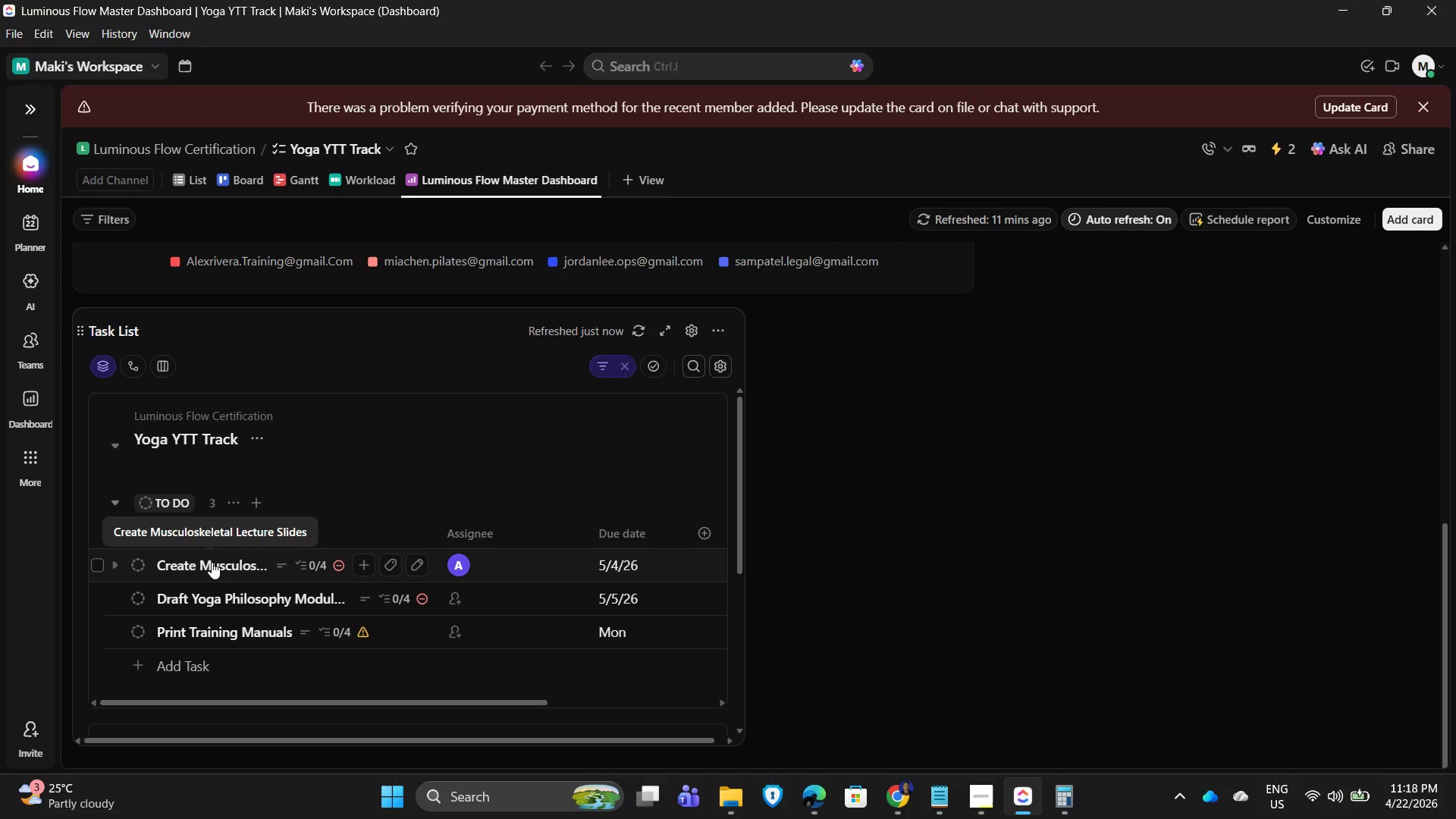 
wait(6.42)
 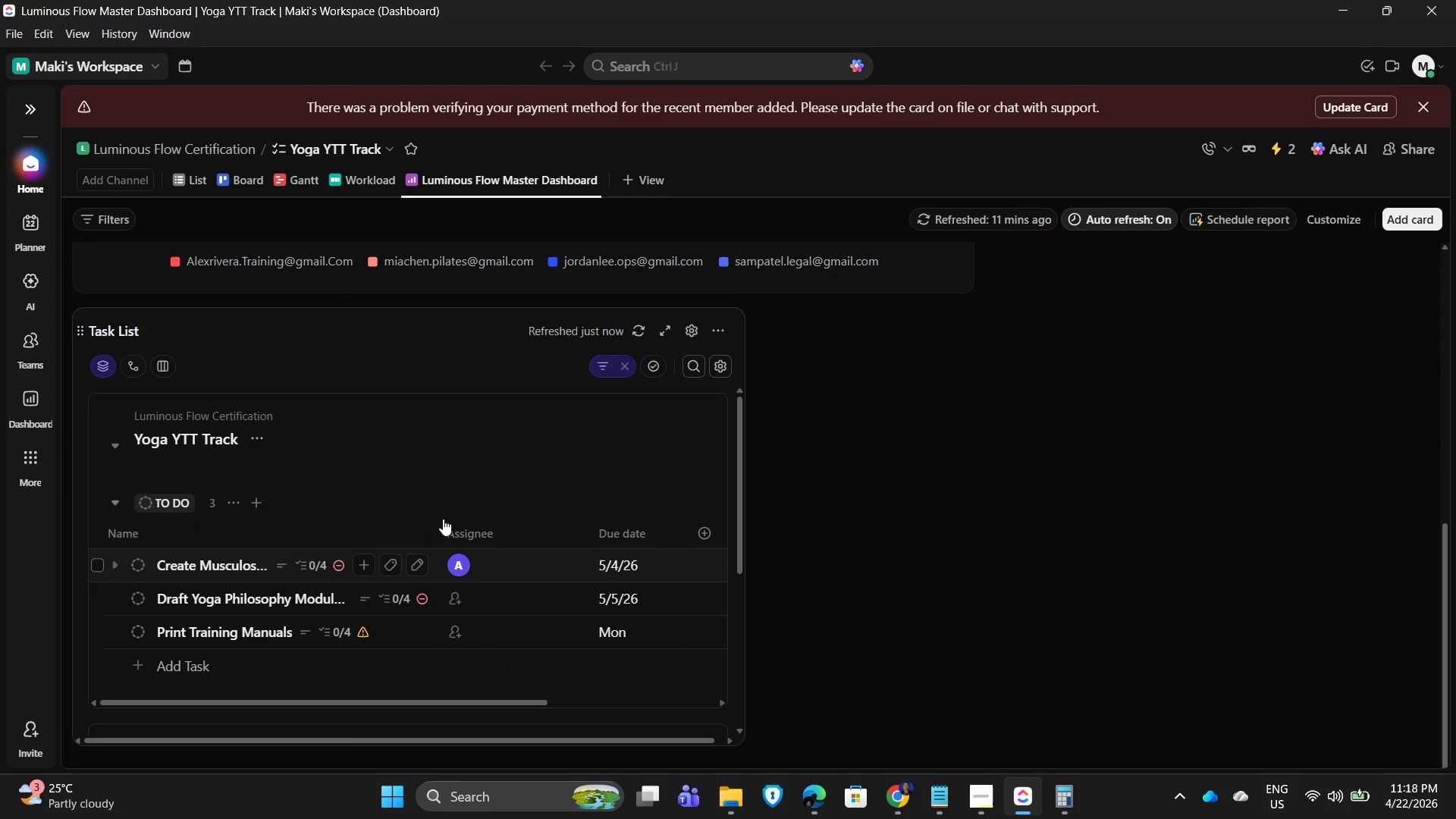 
mouse_move([218, 568])
 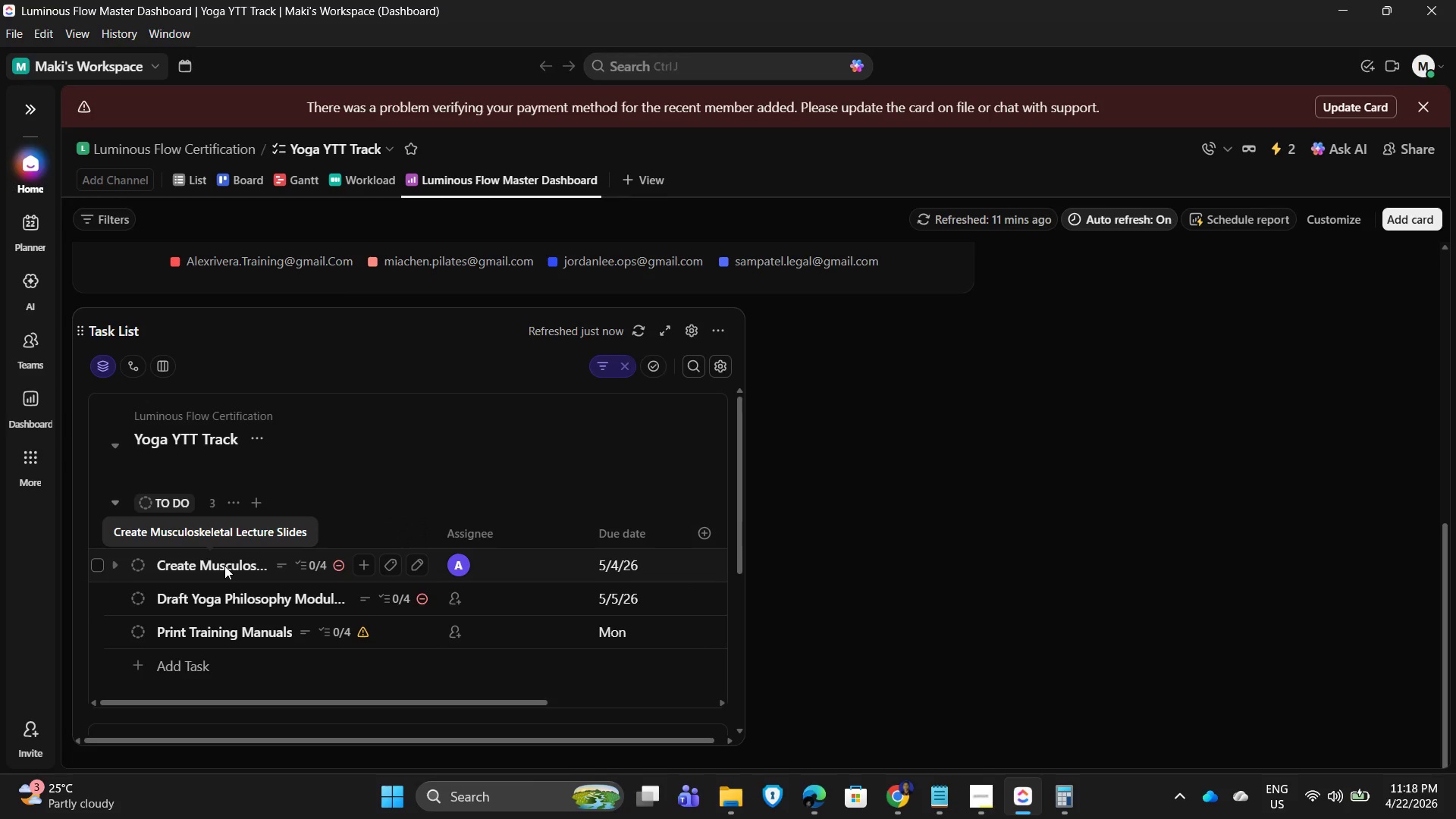 
left_click([224, 566])
 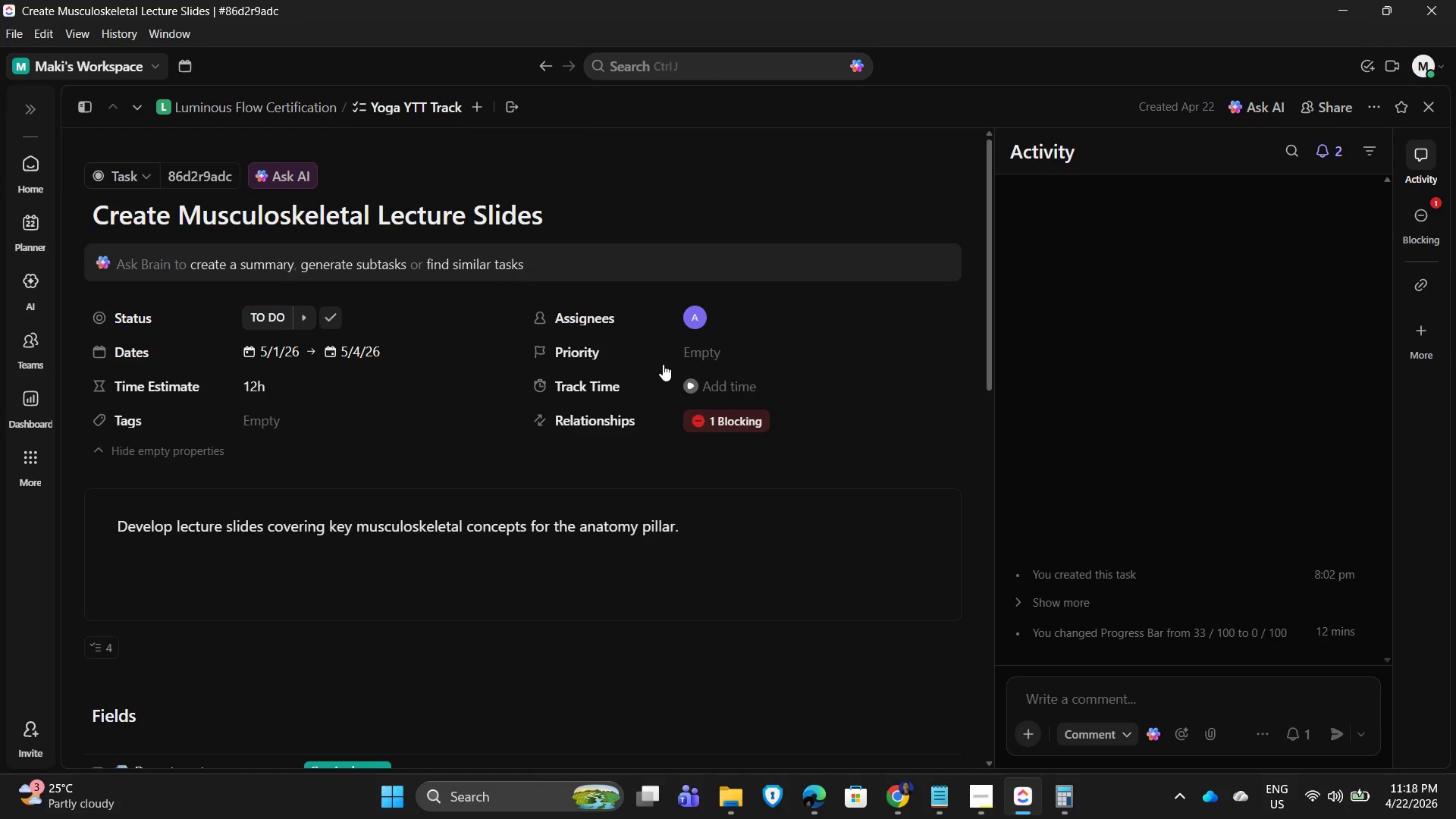 
wait(5.27)
 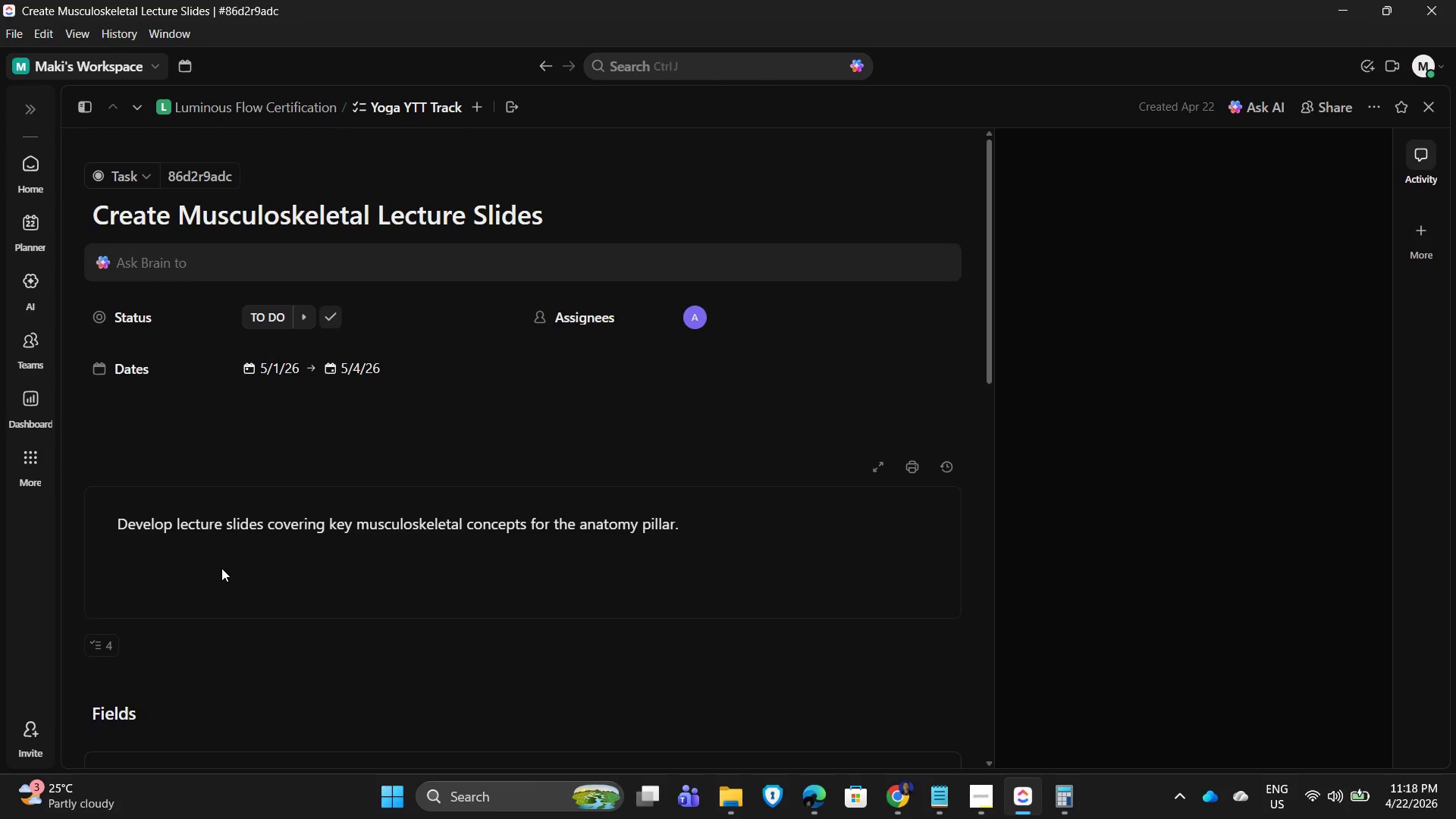 
left_click([1431, 106])
 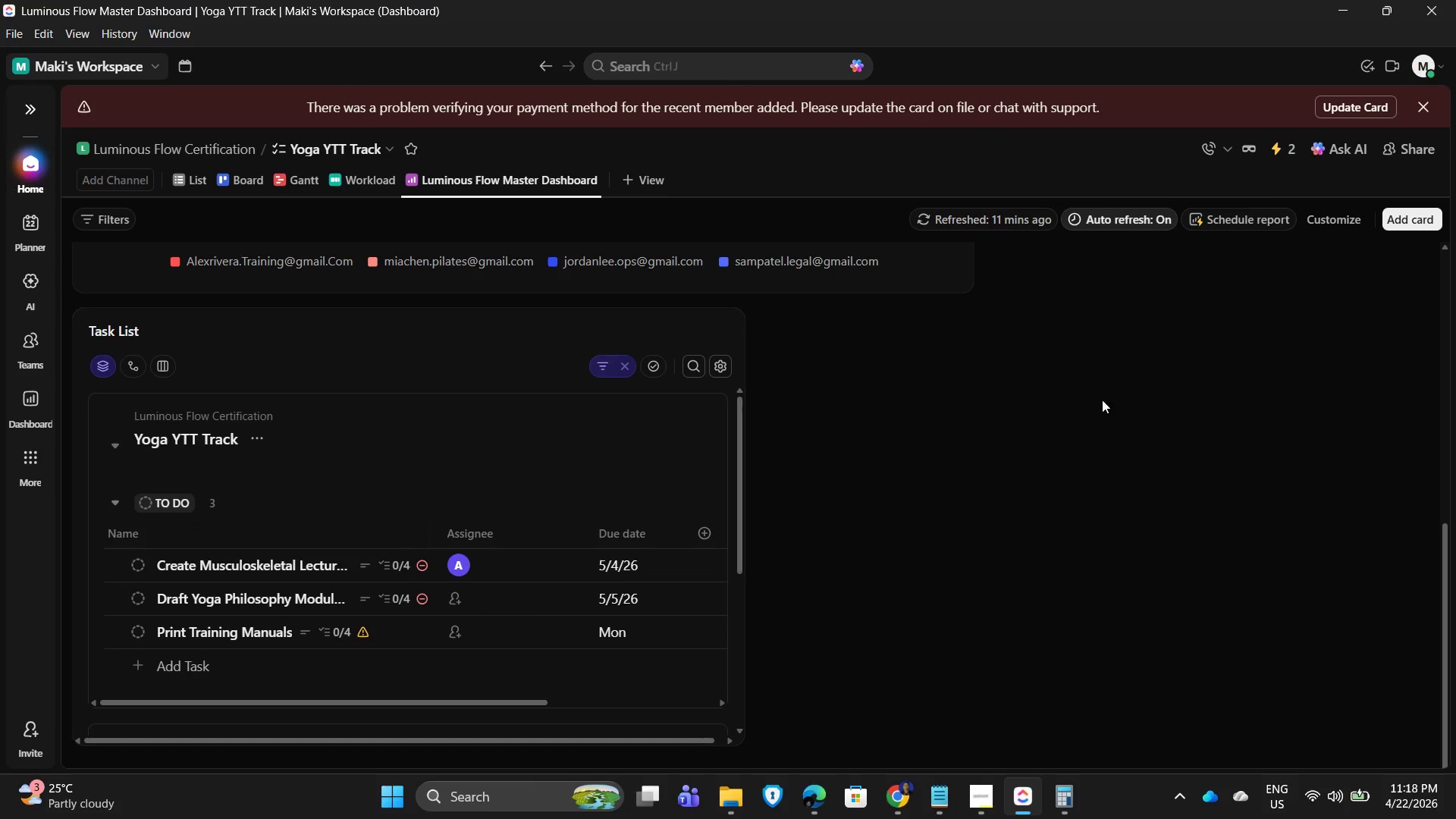 
left_click([1136, 426])
 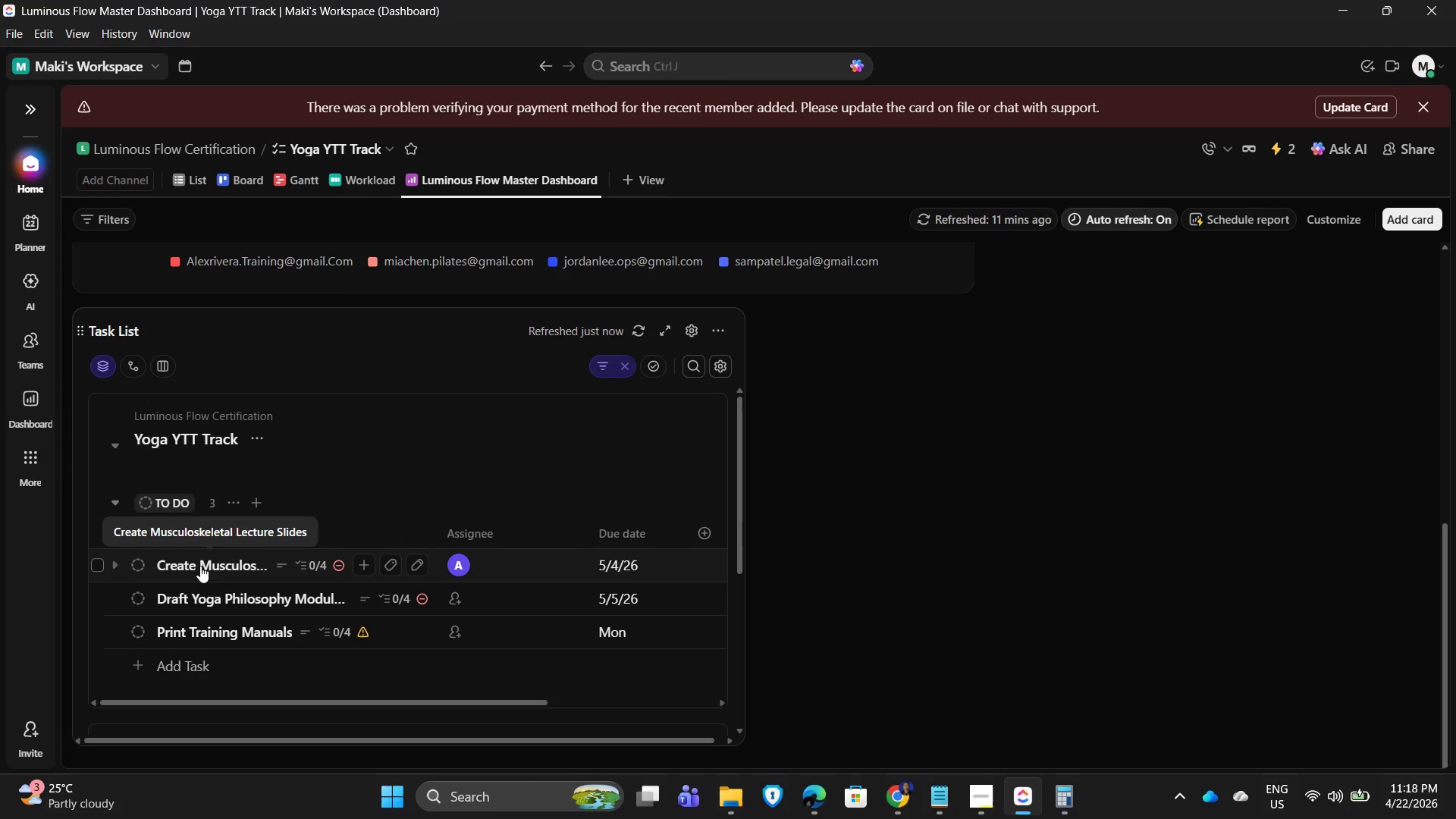 
left_click([623, 568])
 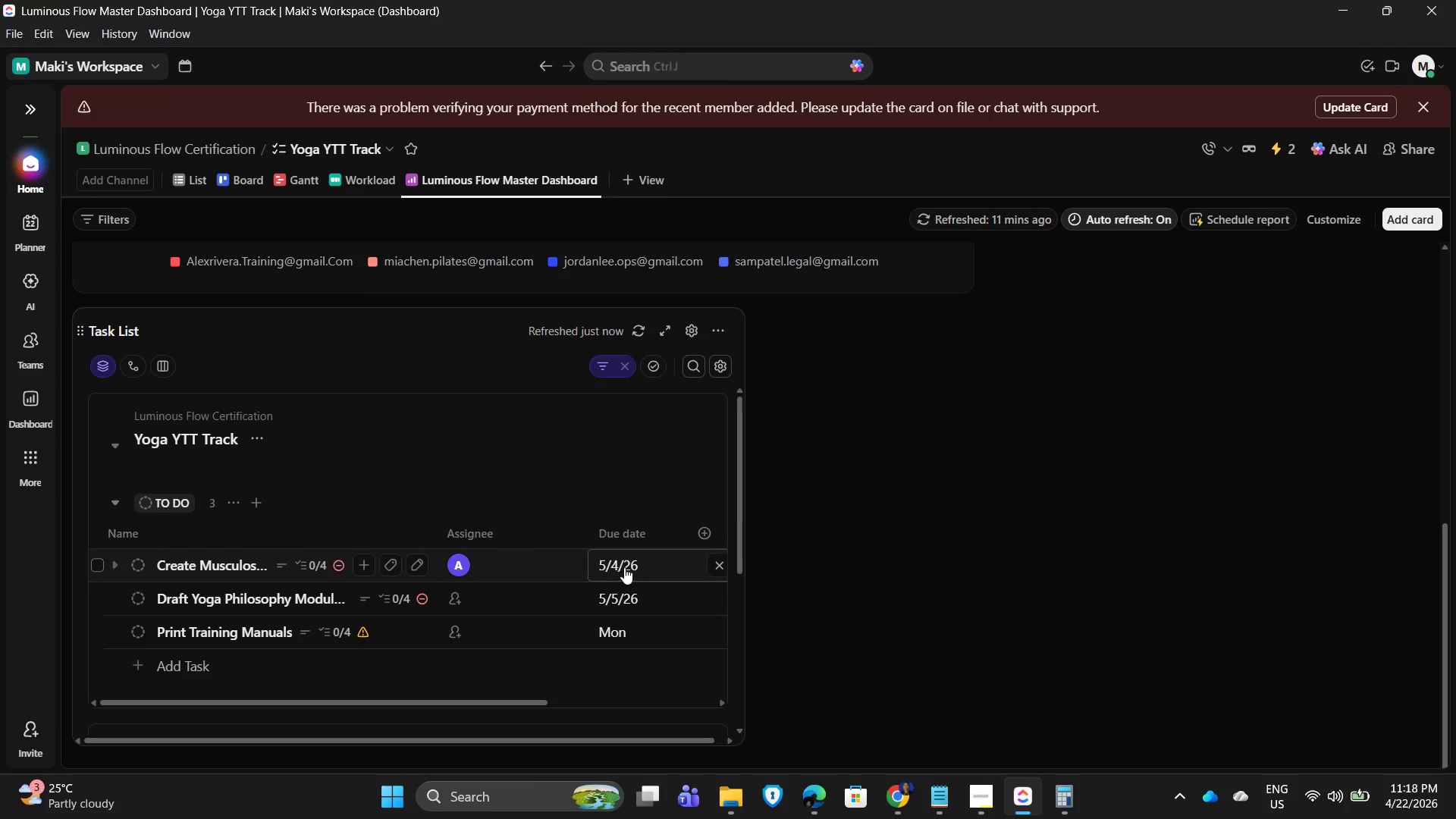 
mouse_move([849, 309])
 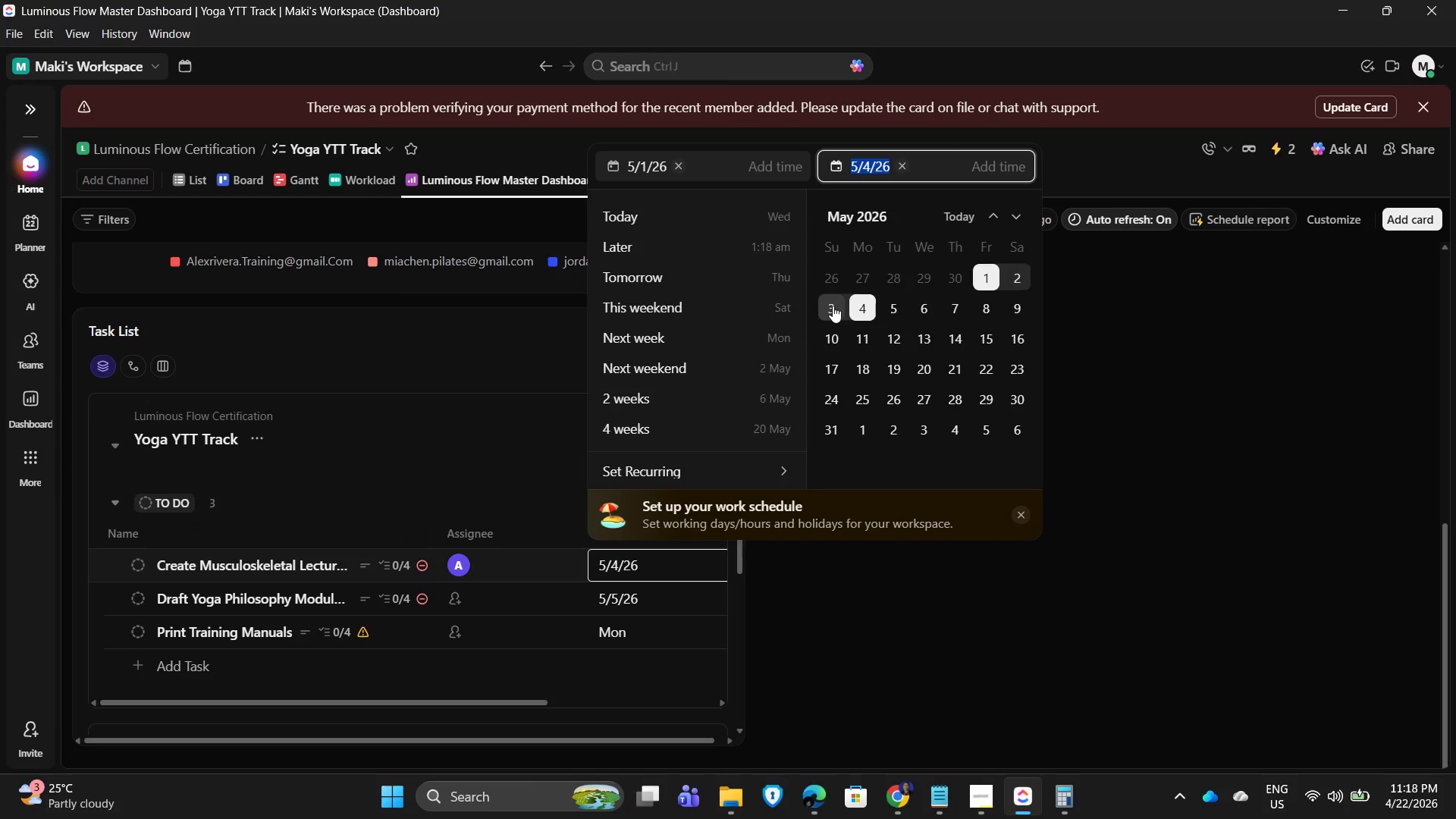 
left_click([833, 306])
 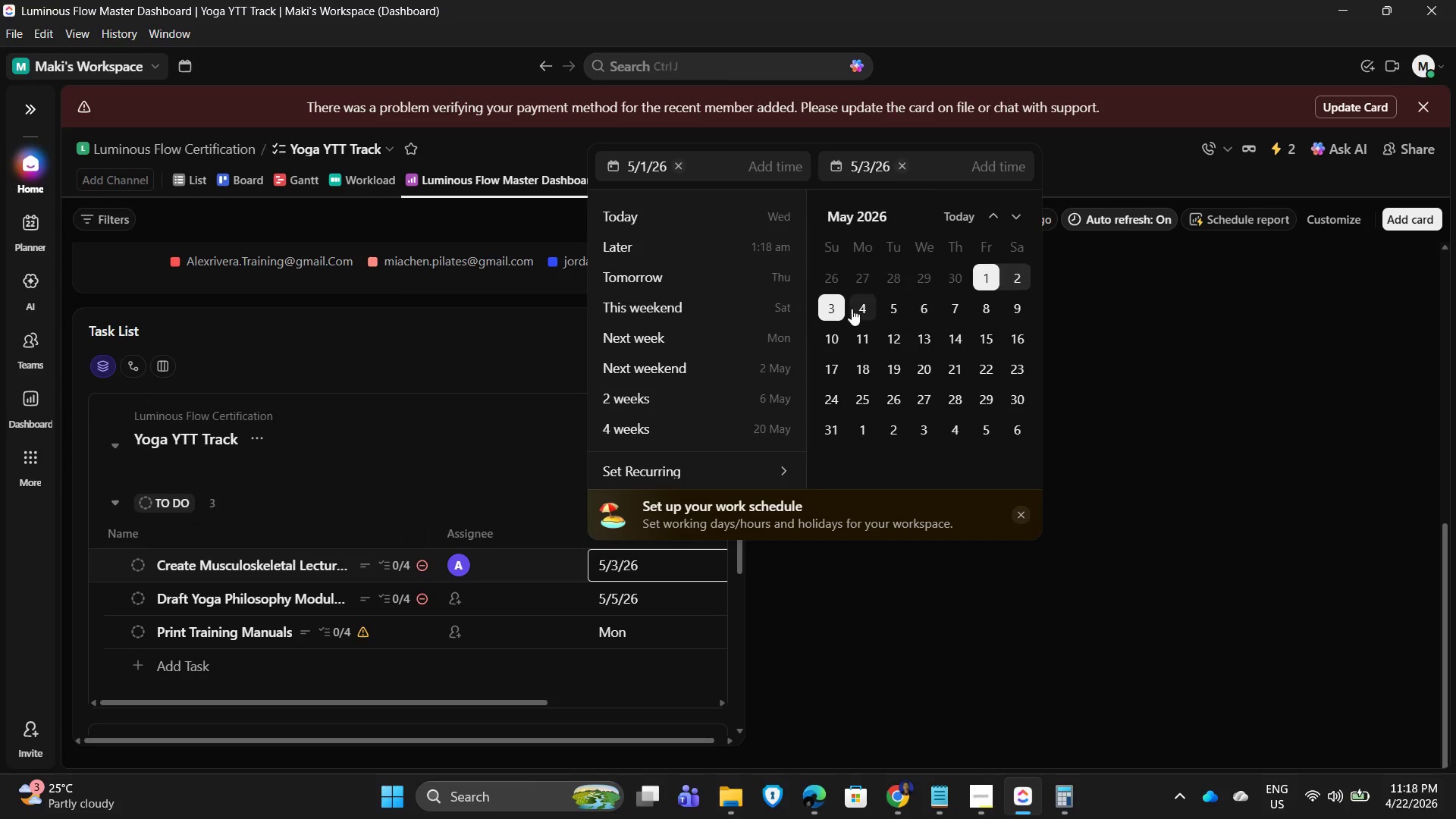 
left_click([857, 309])
 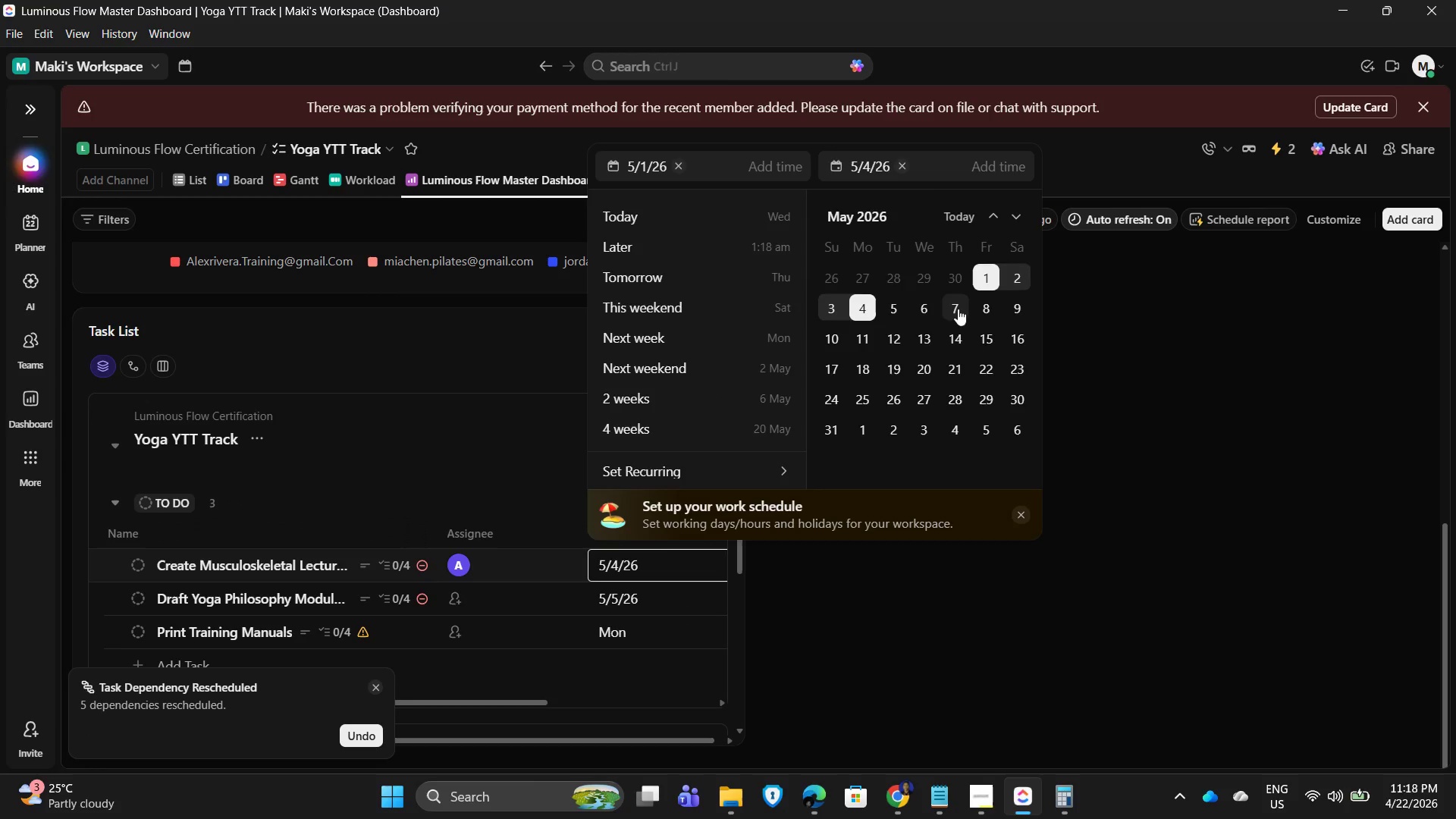 
left_click([620, 600])
 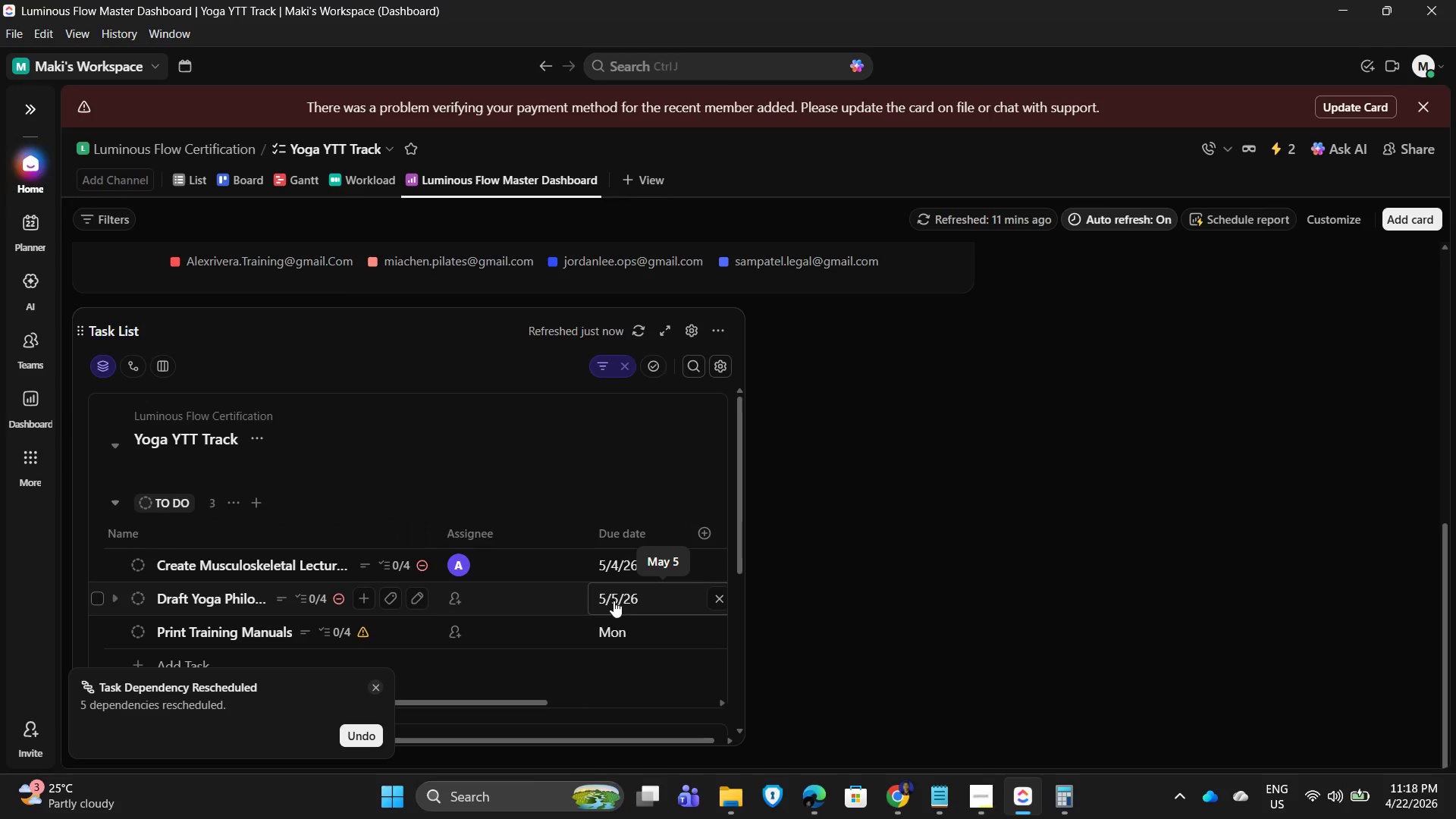 
wait(10.12)
 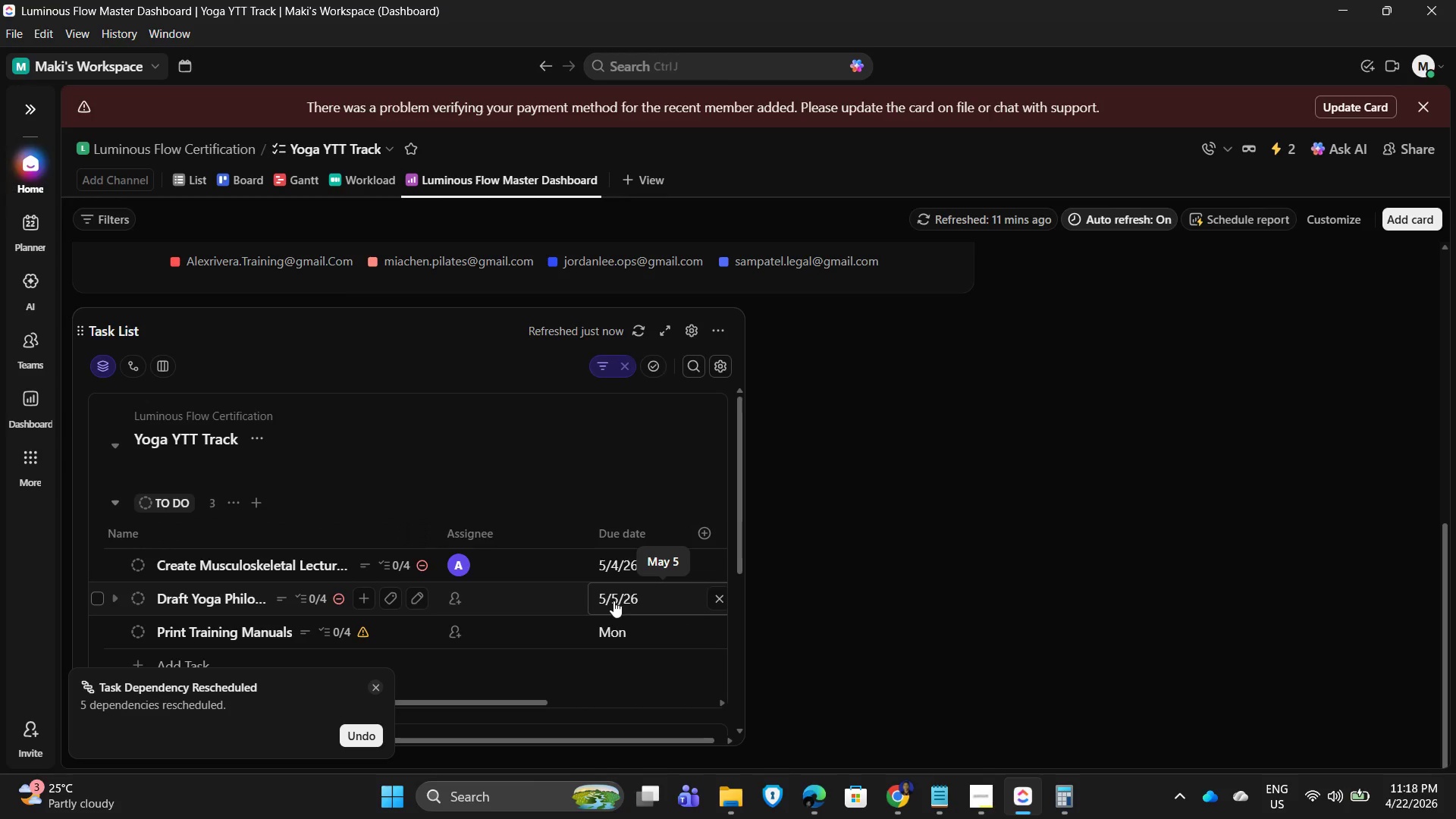 
left_click([613, 598])
 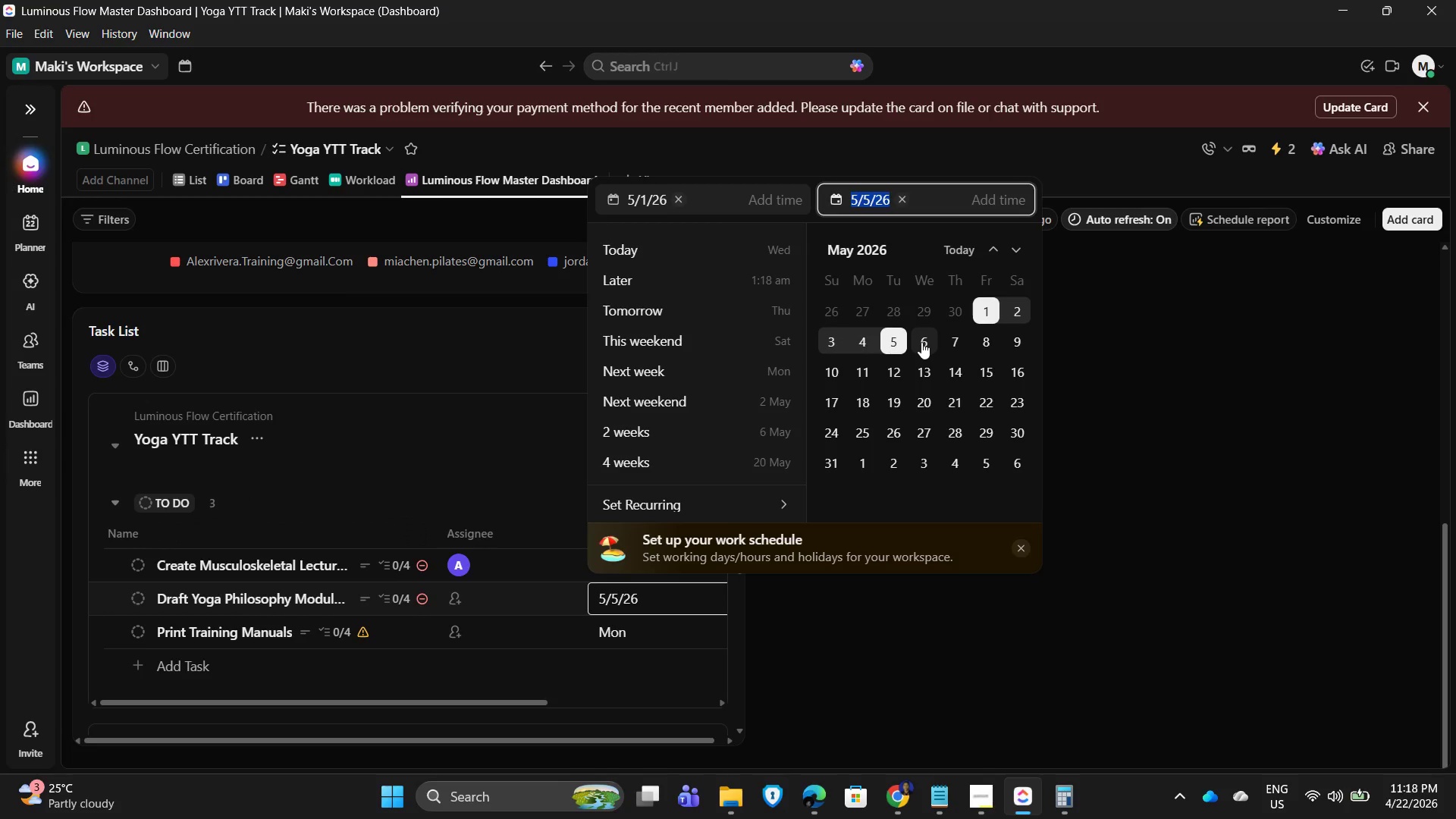 
wait(8.36)
 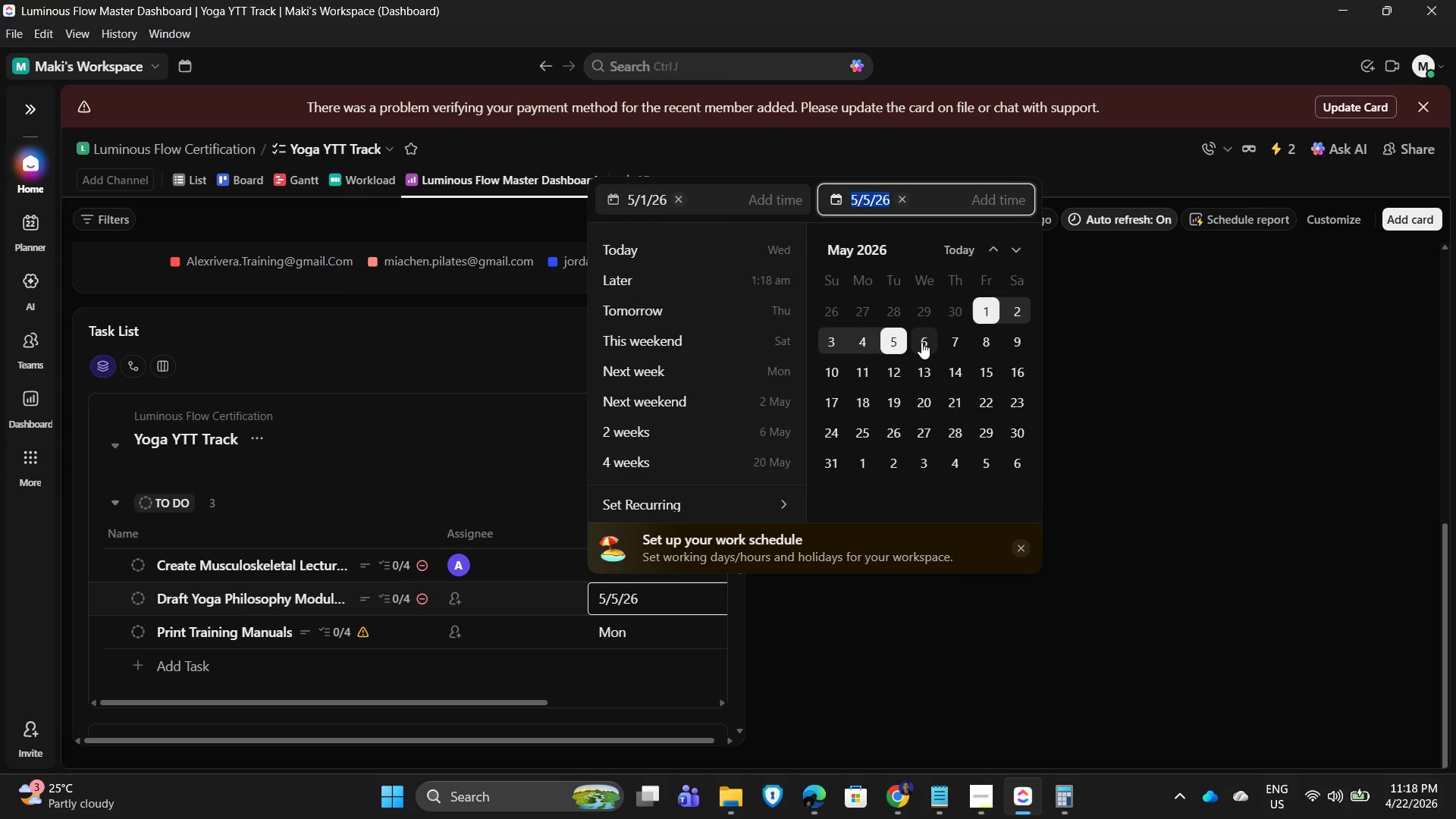 
left_click([1159, 365])
 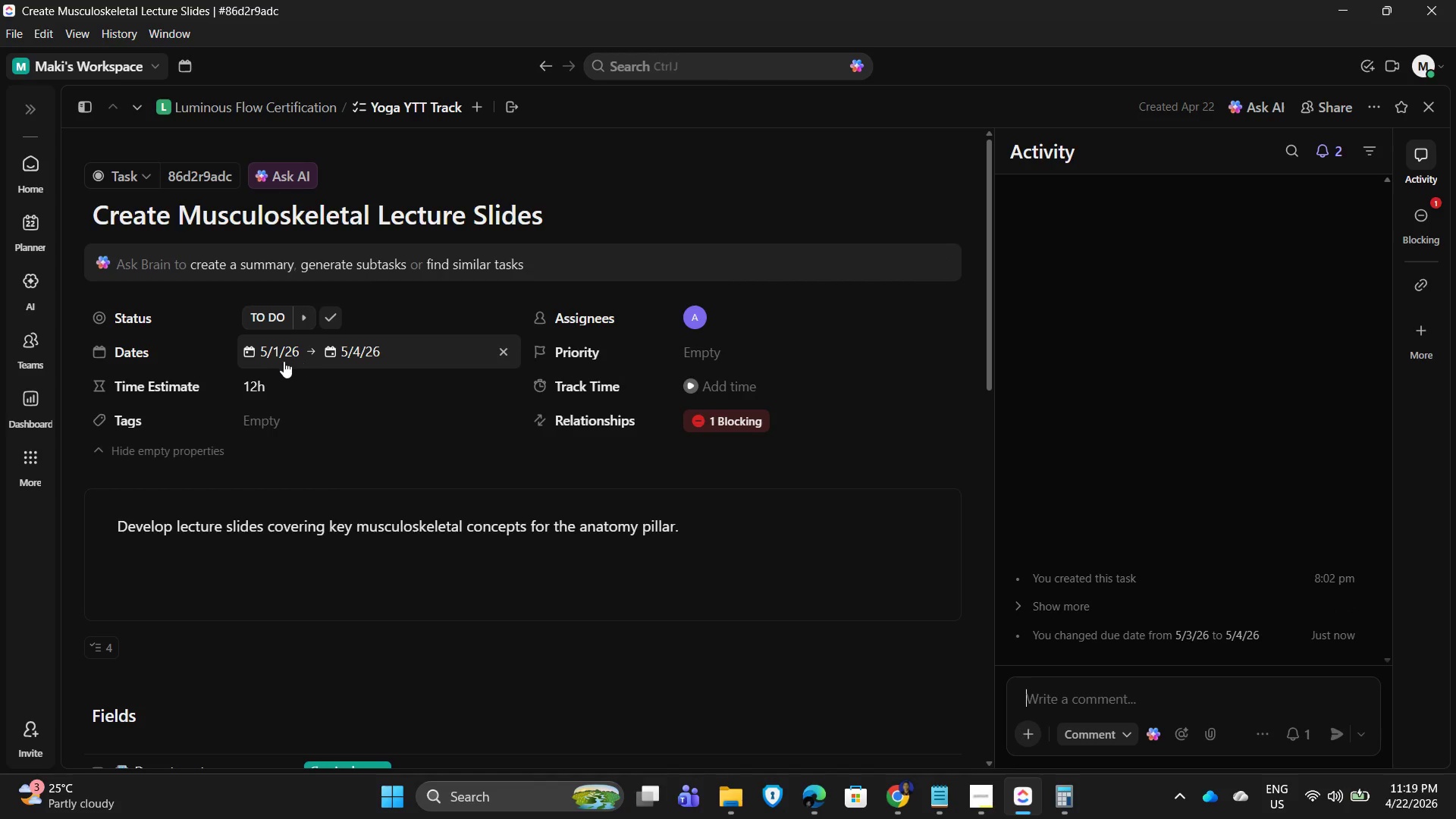 
wait(8.25)
 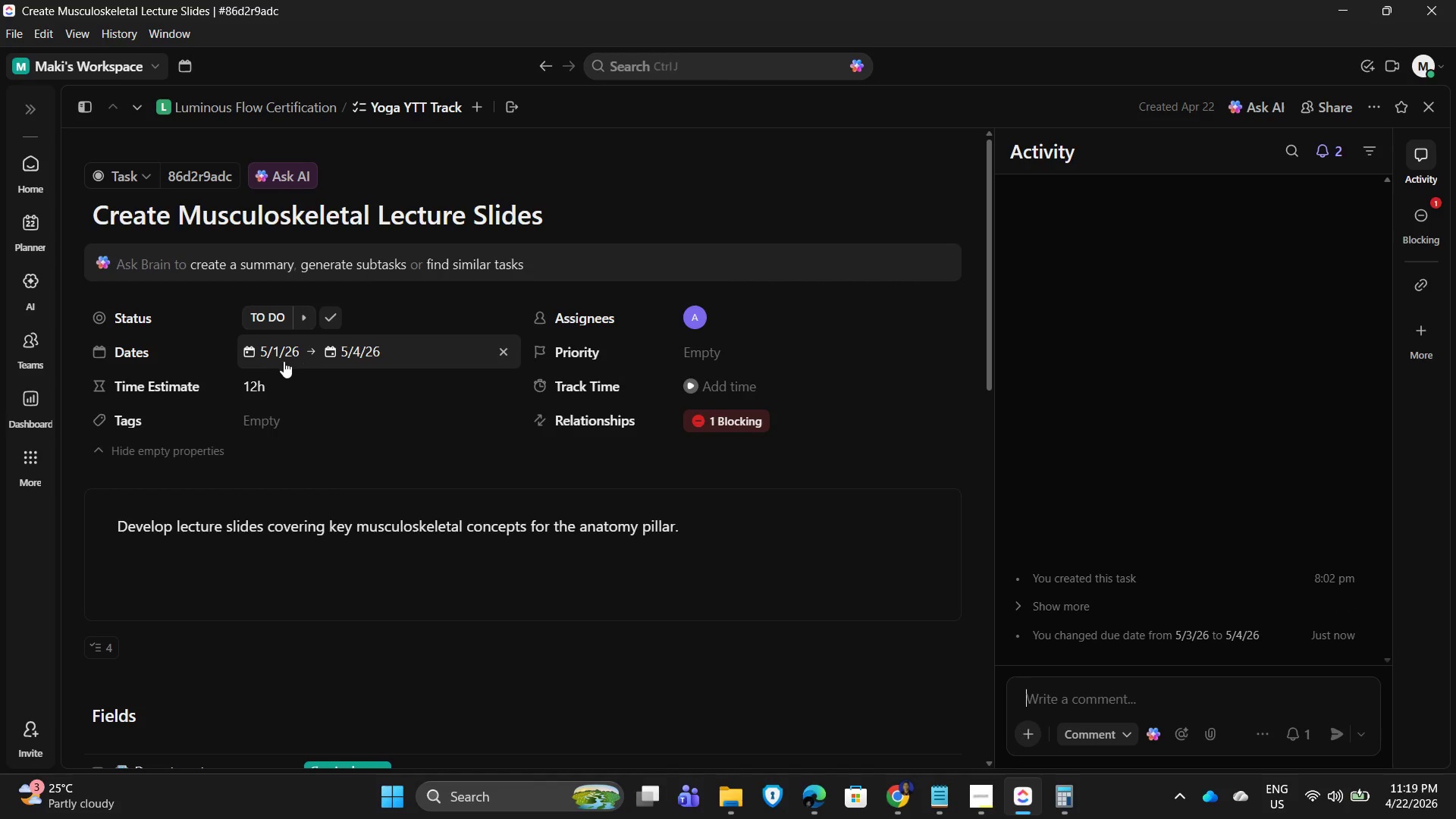 
left_click([1430, 103])
 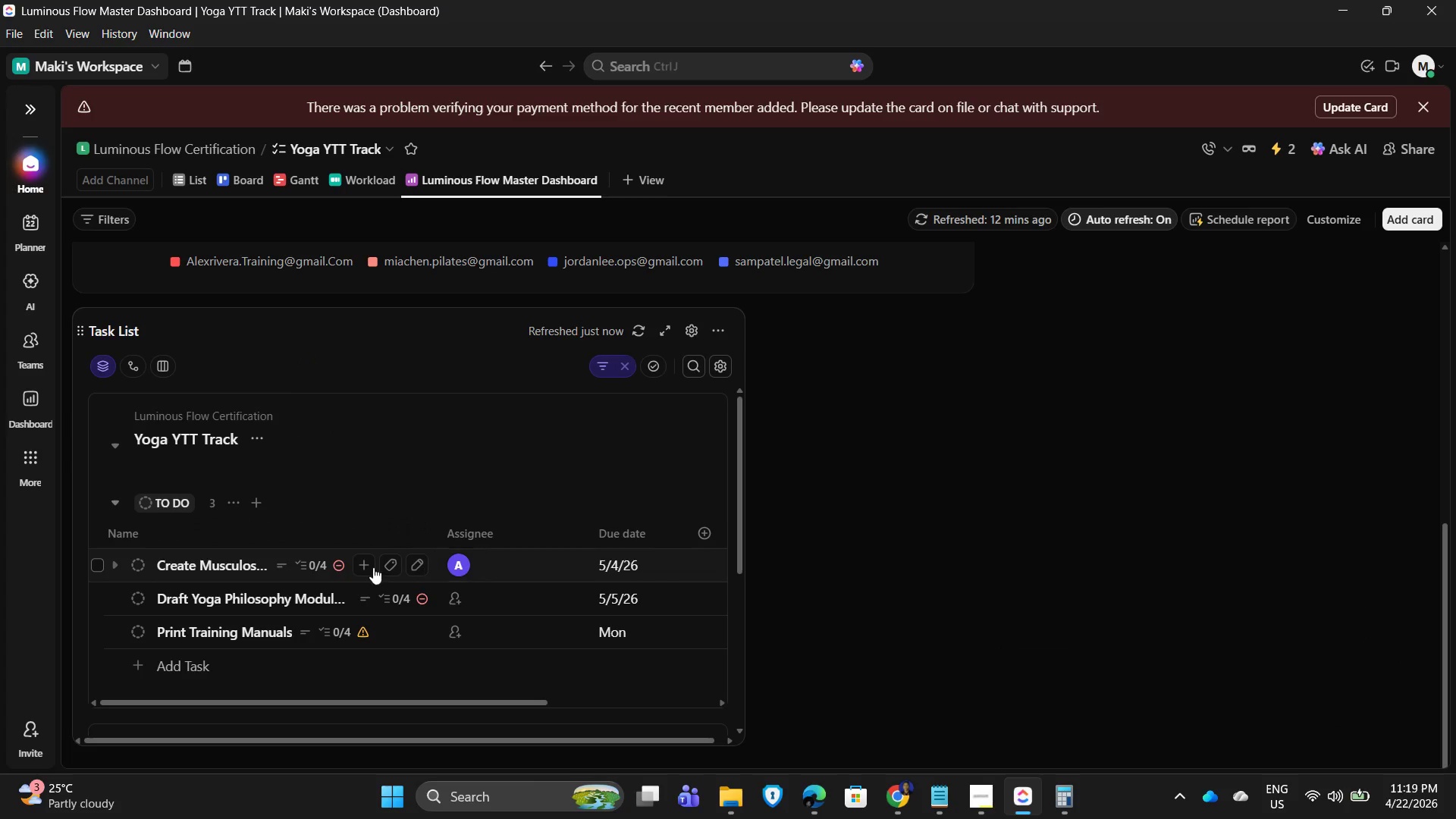 
wait(8.59)
 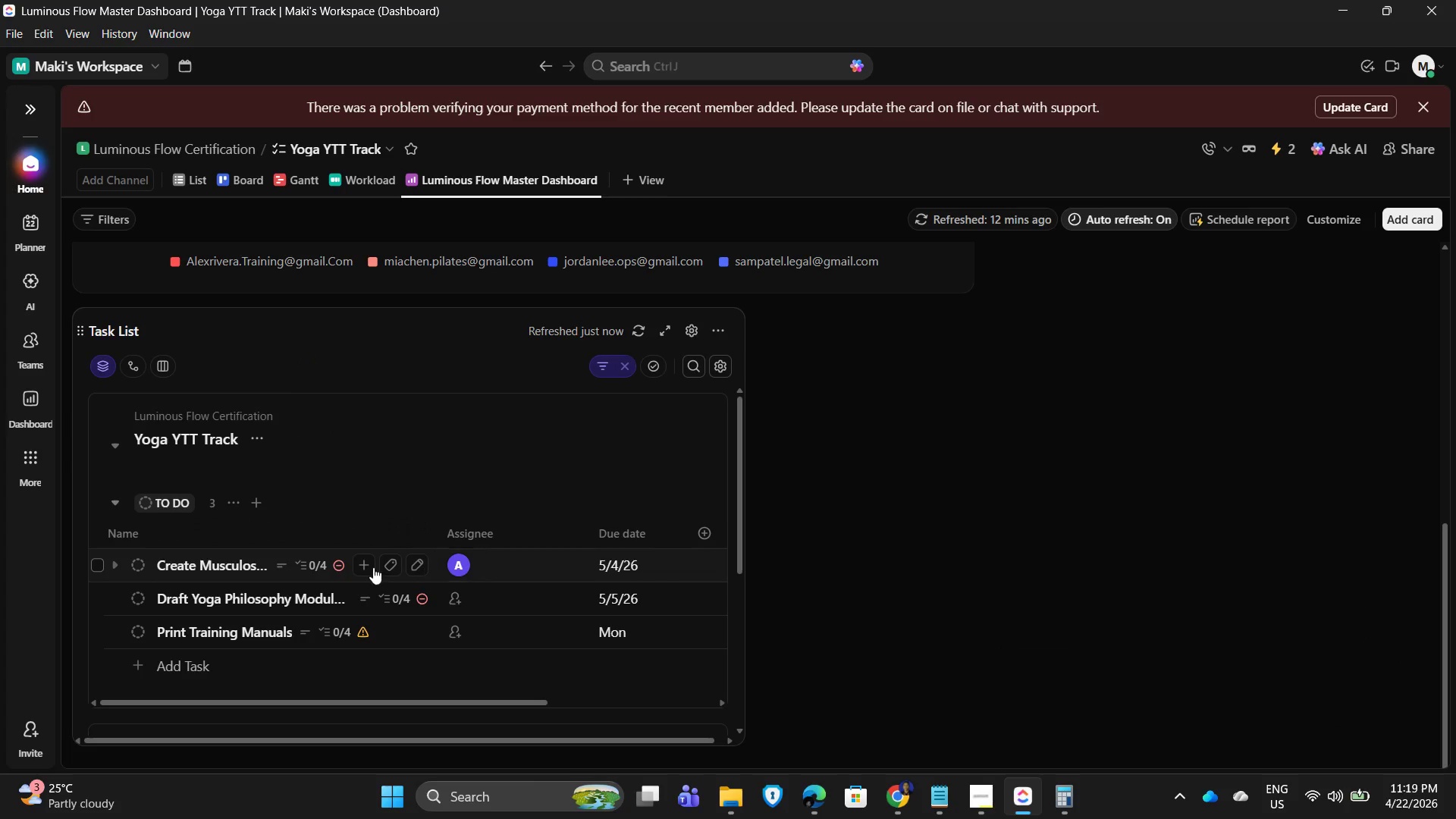 
left_click([236, 604])
 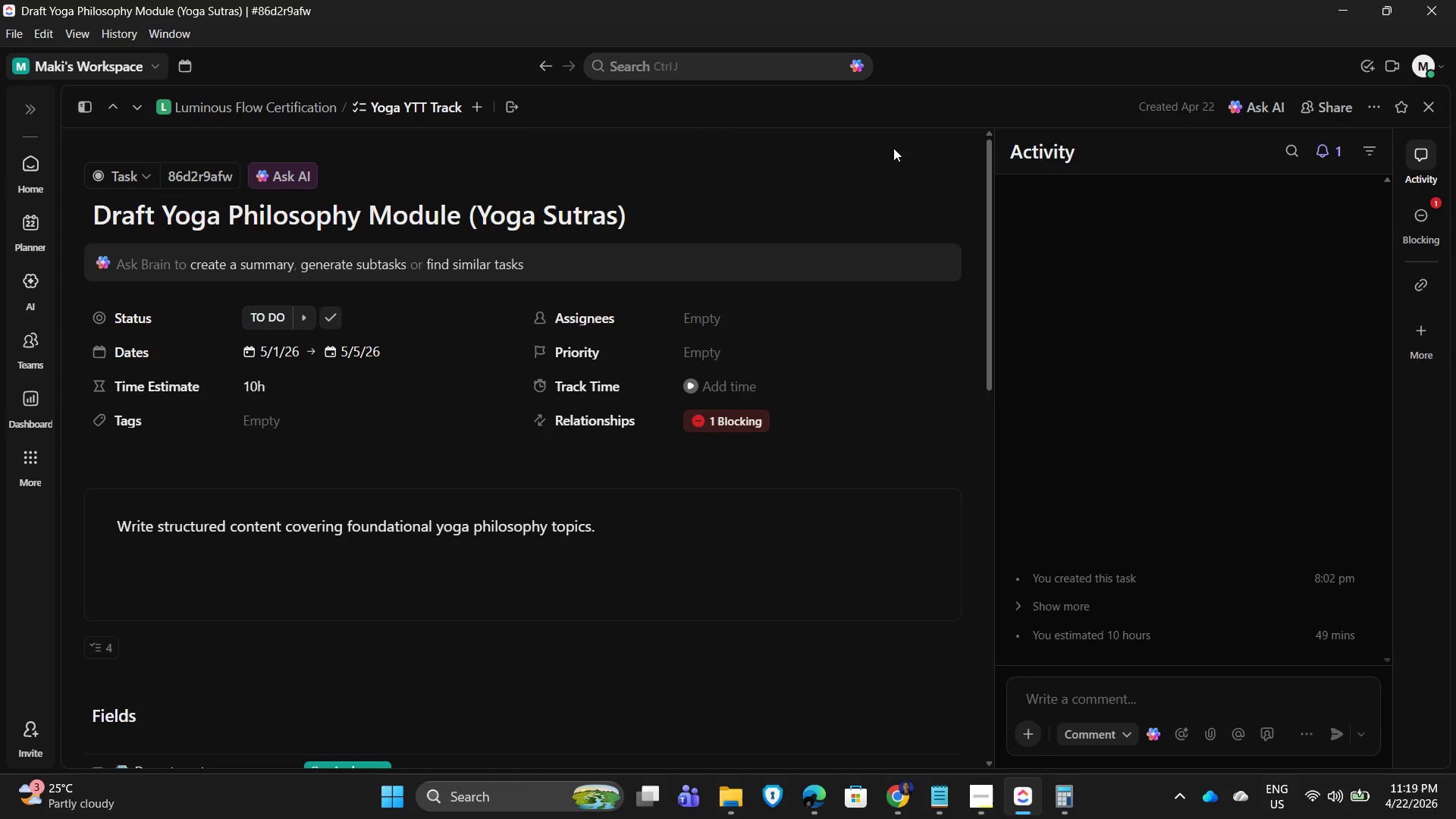 
mouse_move([1431, 108])
 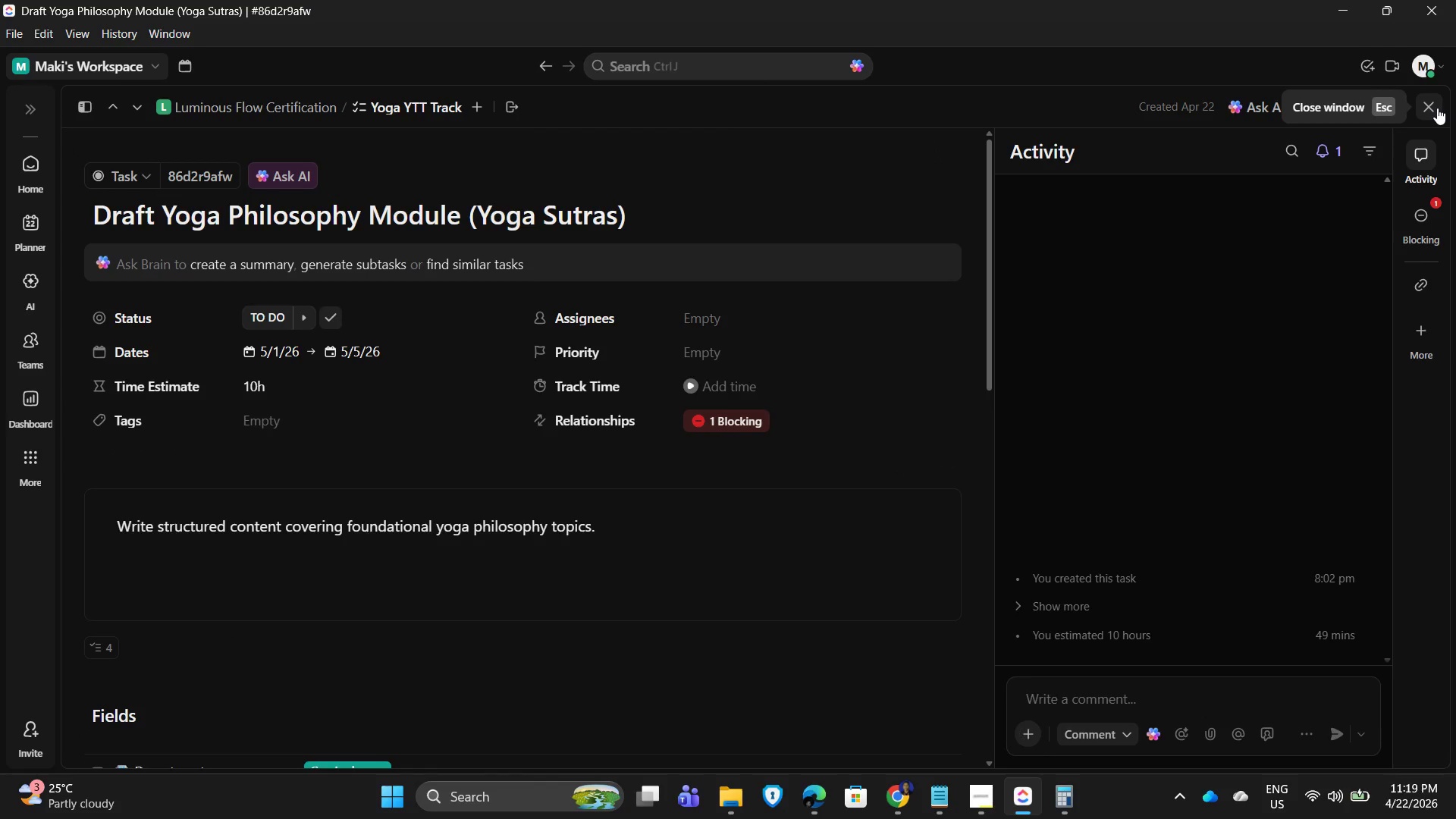 
left_click([1437, 108])
 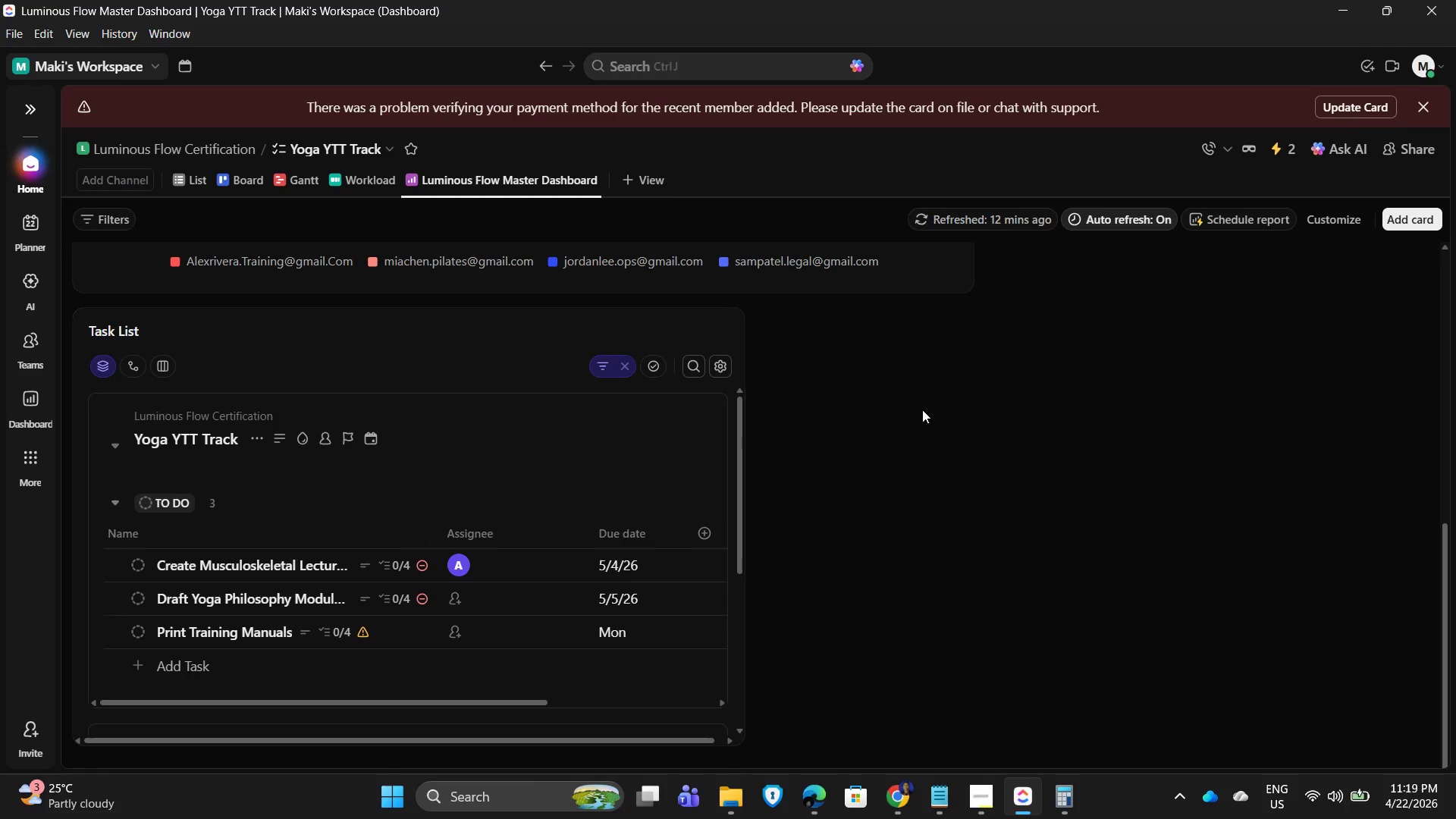 
left_click([1179, 414])
 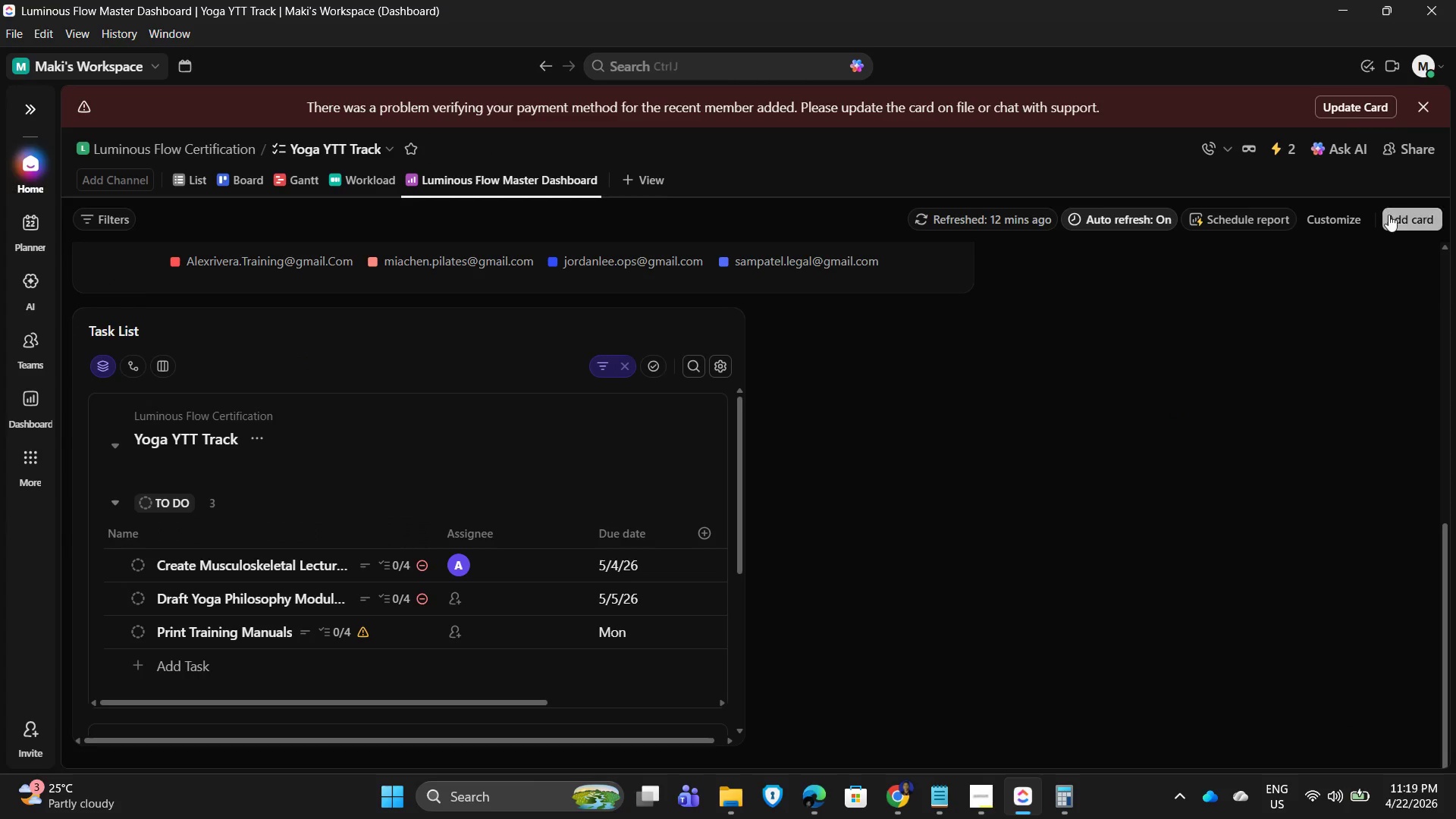 
wait(5.06)
 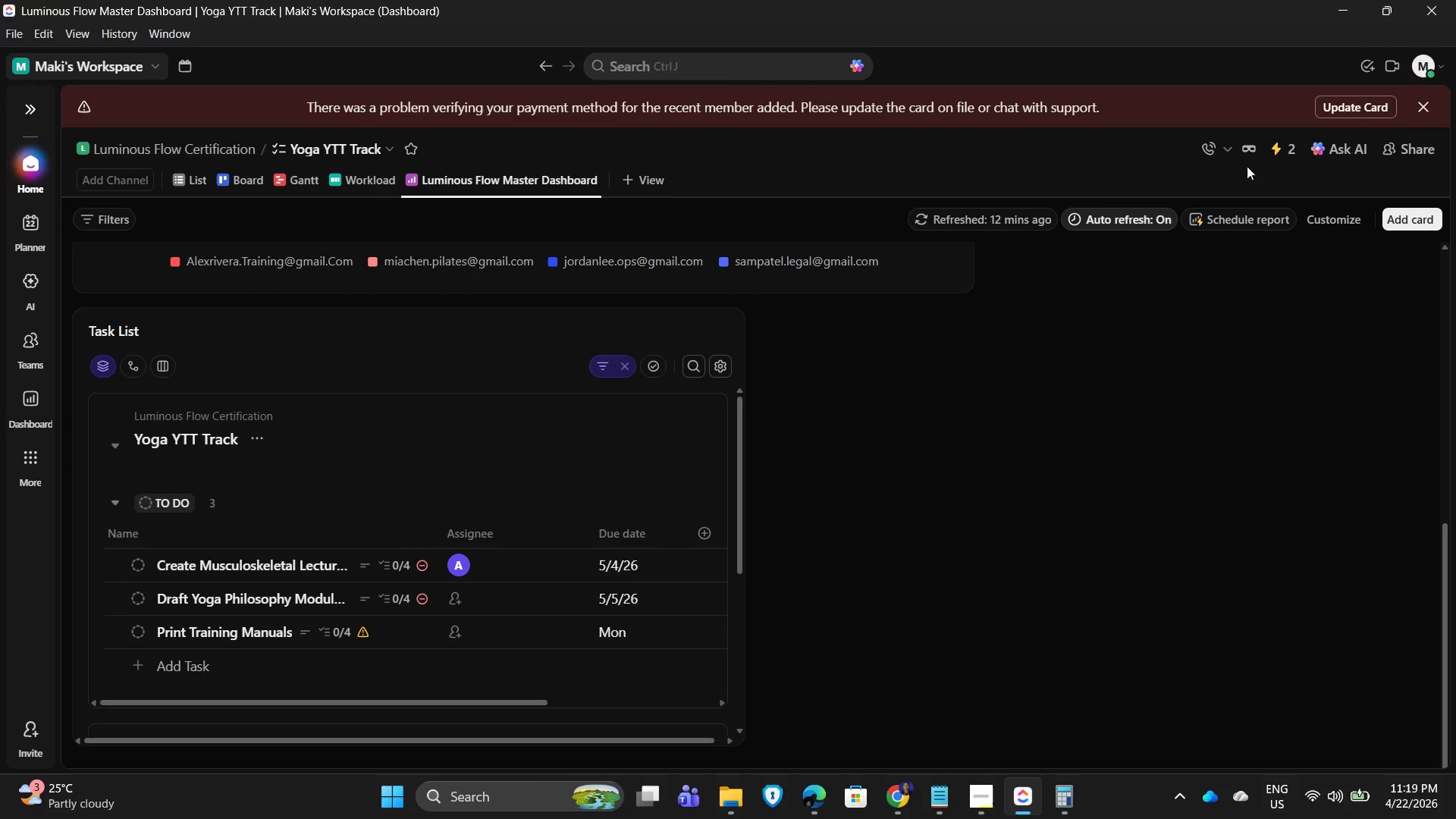 
left_click([1275, 146])
 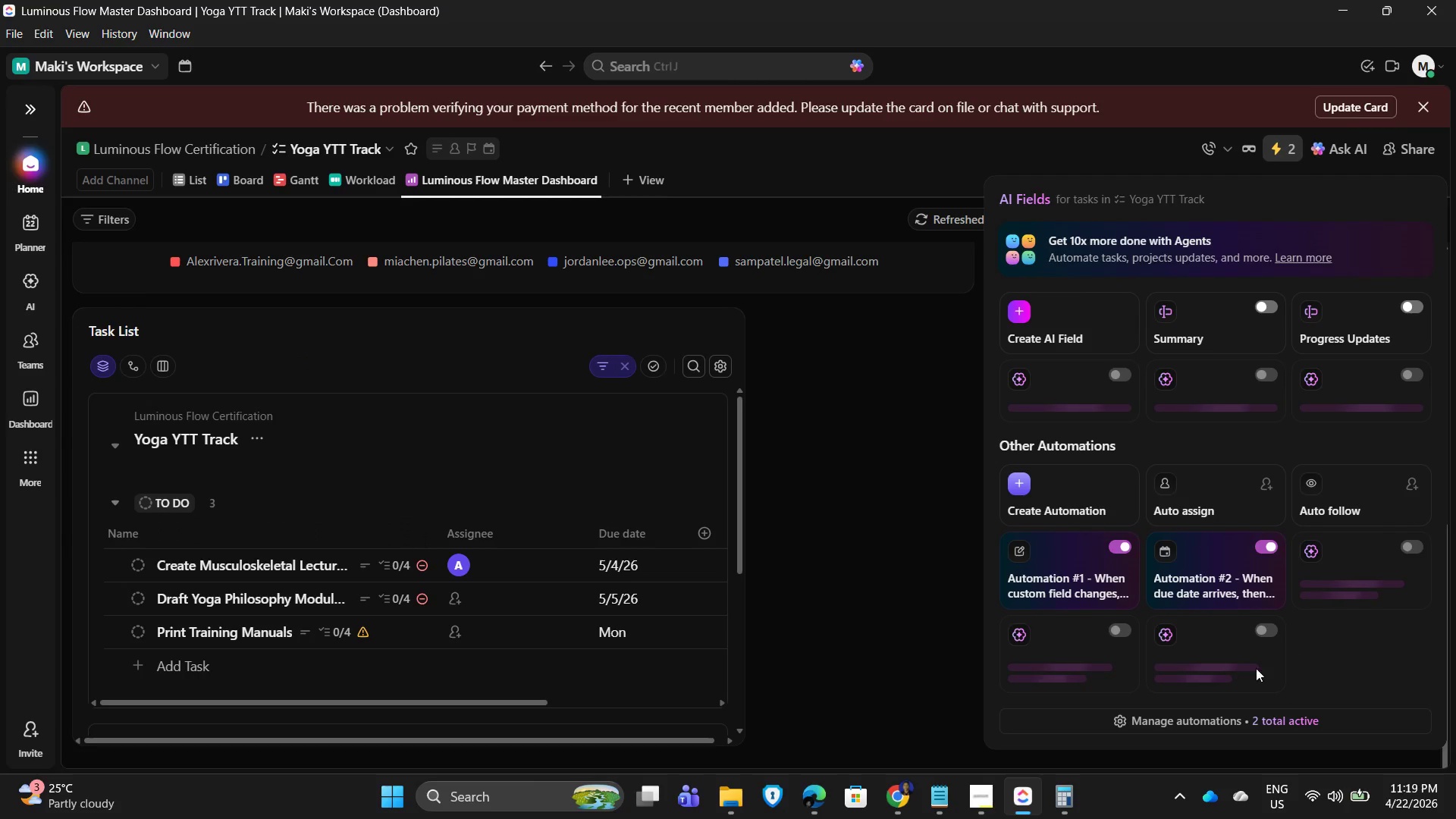 
left_click([1226, 728])
 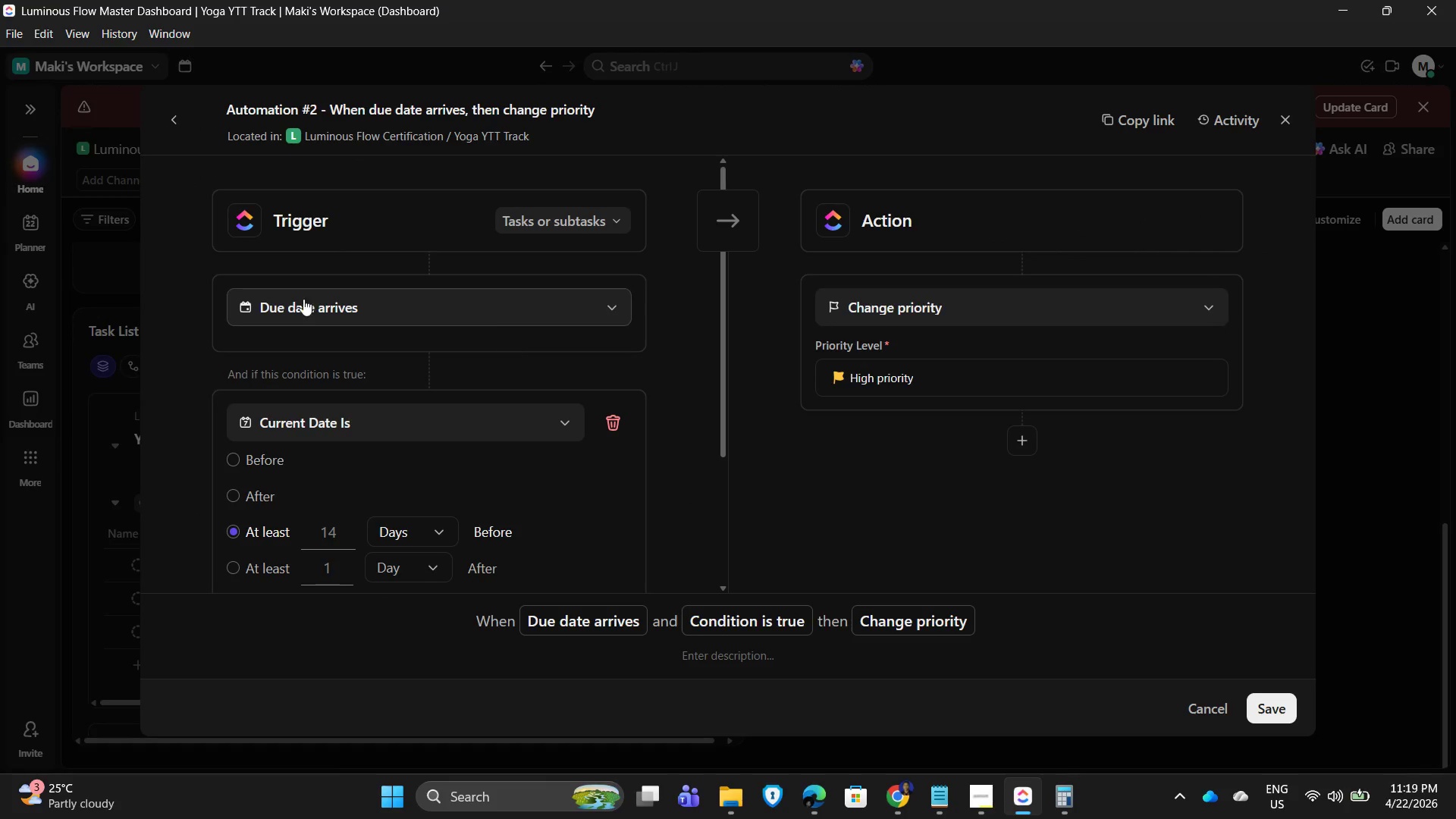 
scroll: coordinate [535, 425], scroll_direction: down, amount: 2.0
 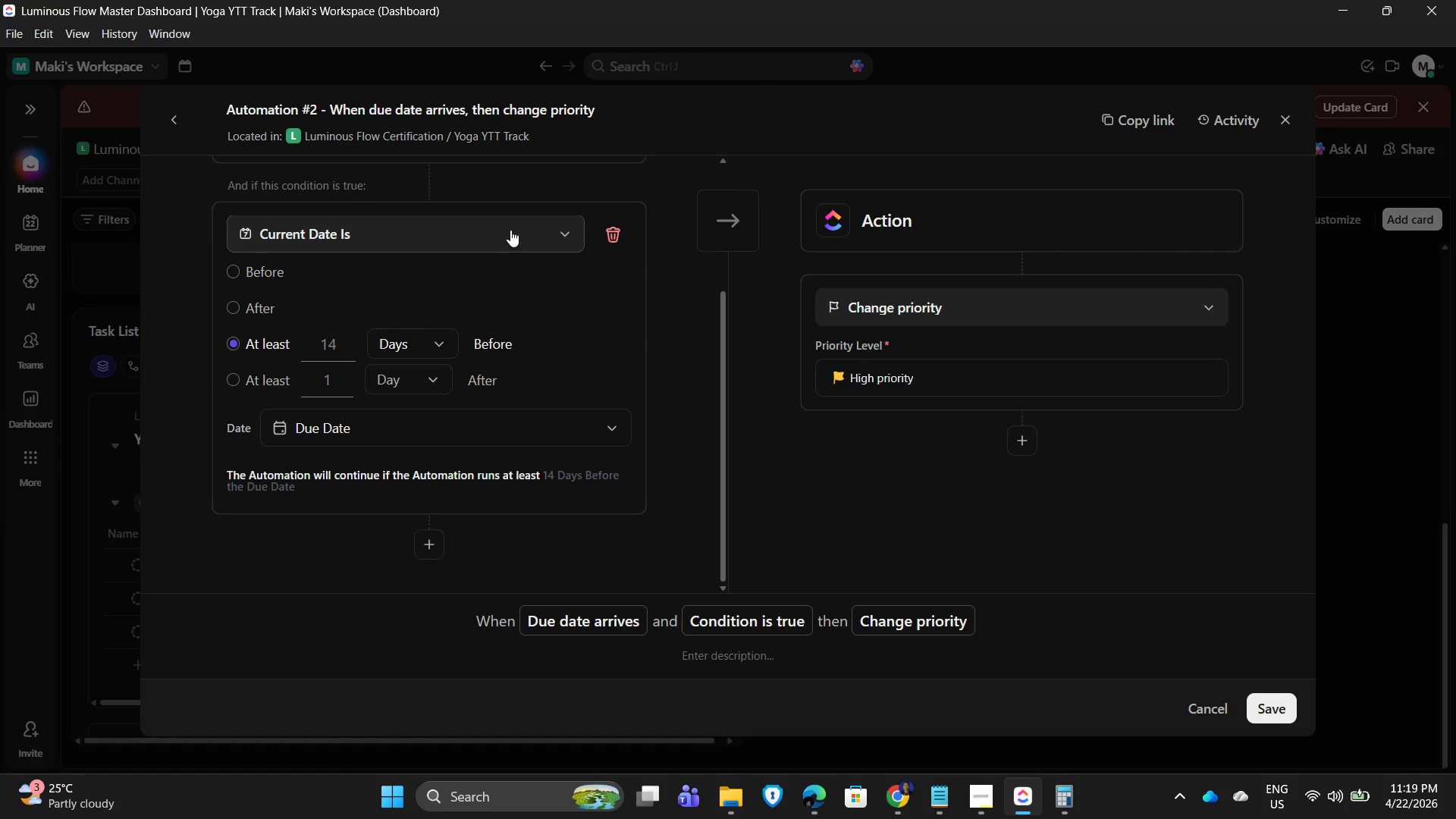 
left_click([510, 228])
 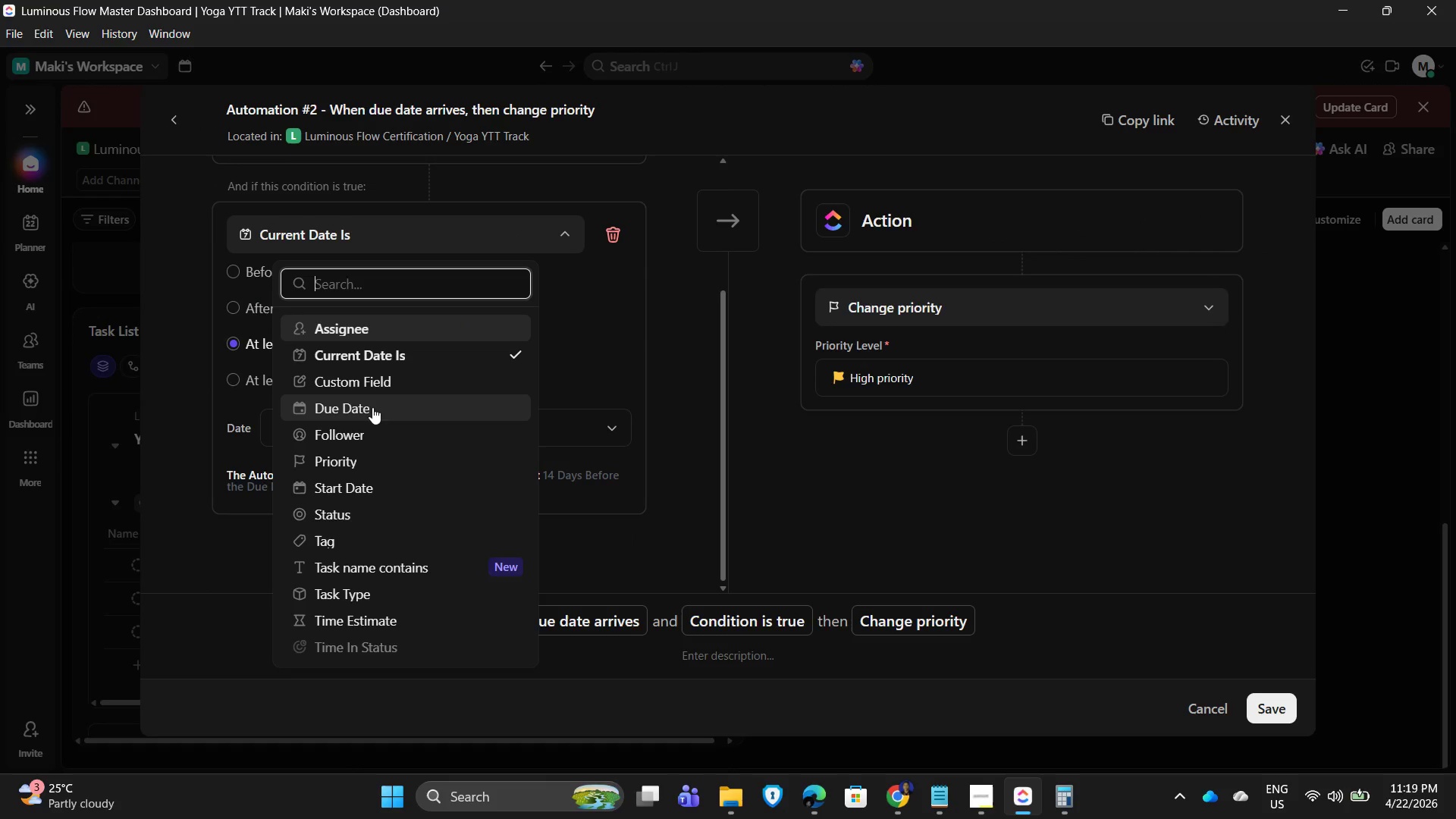 
left_click([372, 407])
 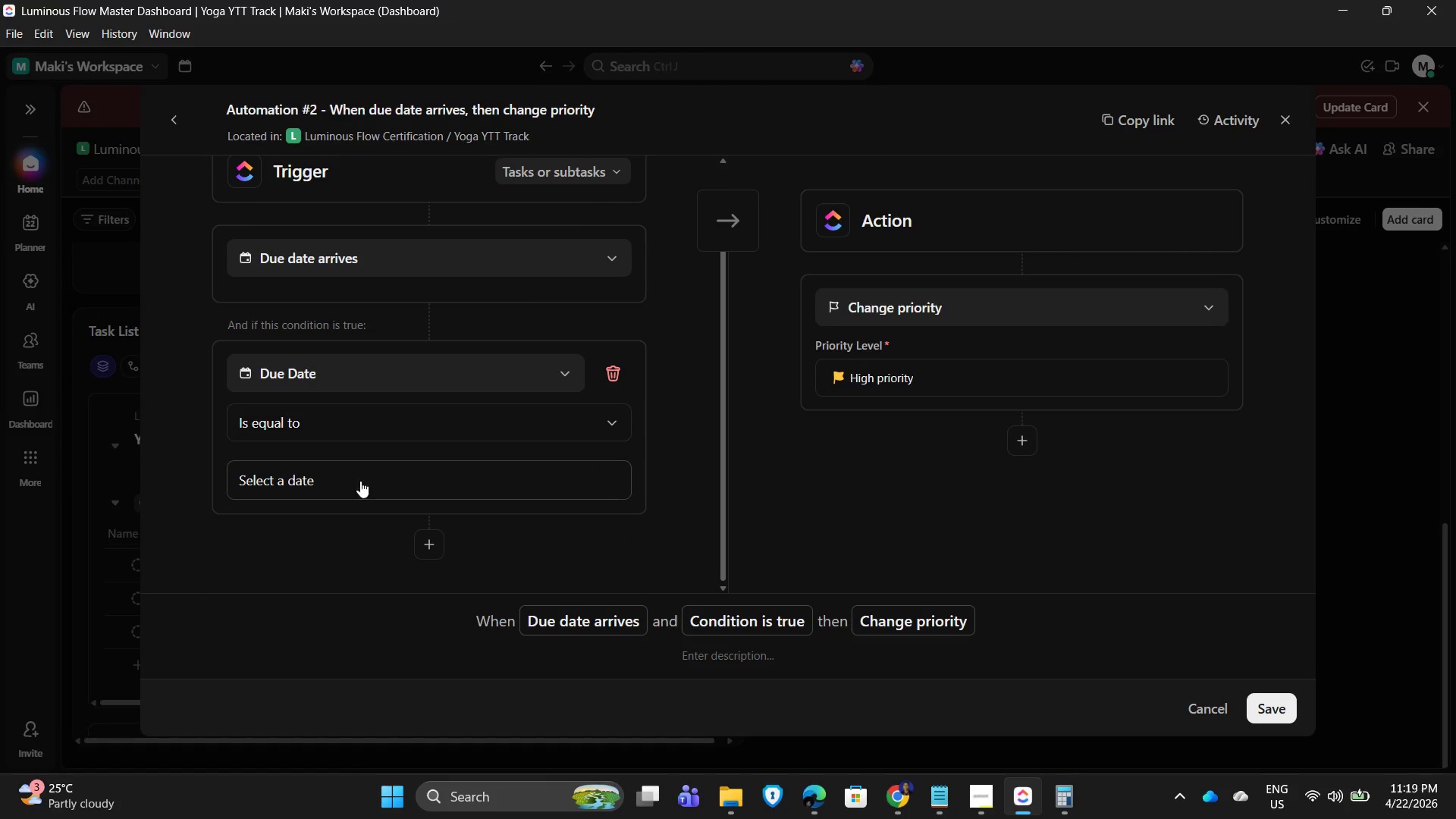 
left_click([368, 483])
 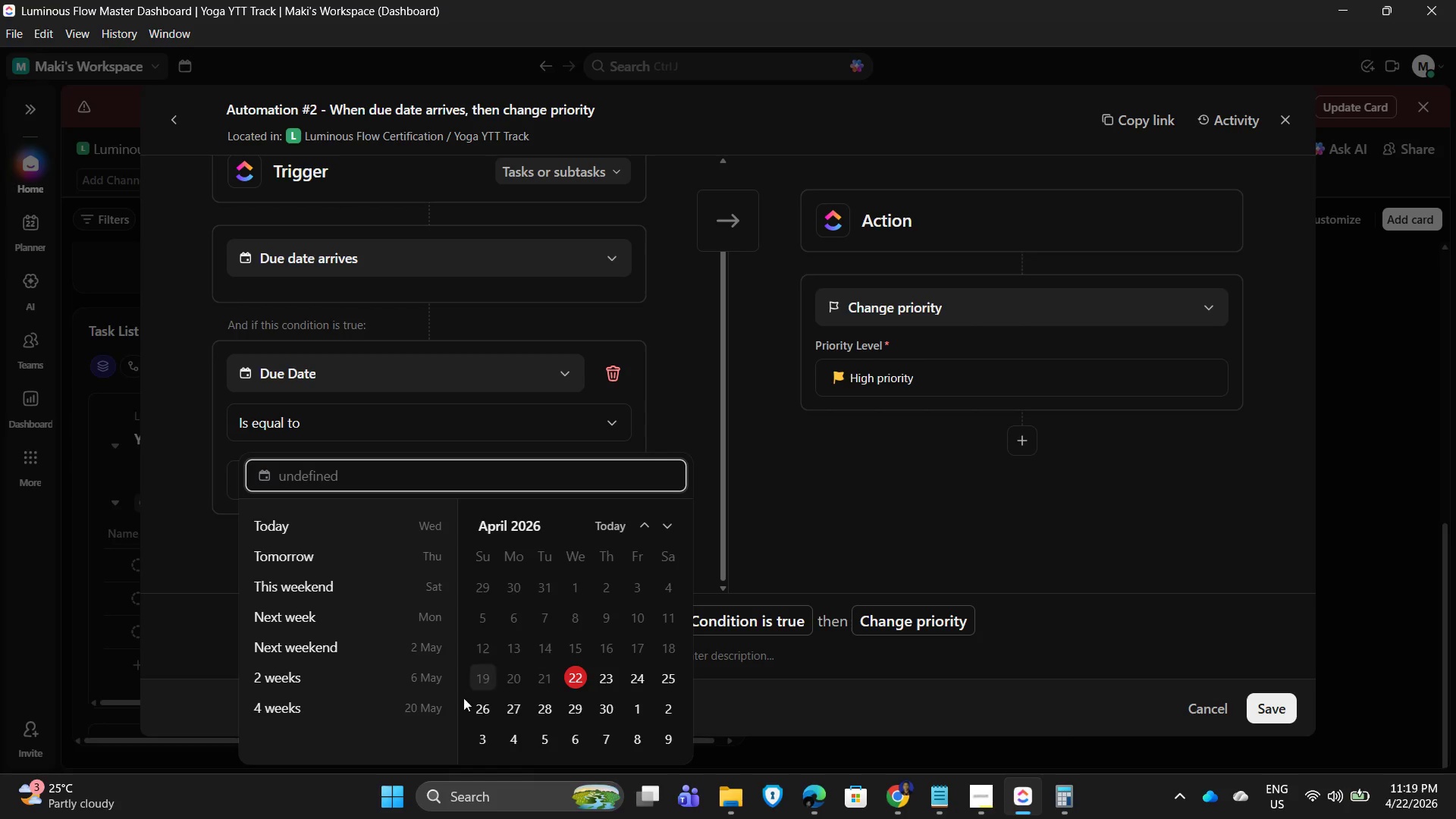 
scroll: coordinate [463, 709], scroll_direction: down, amount: 1.0
 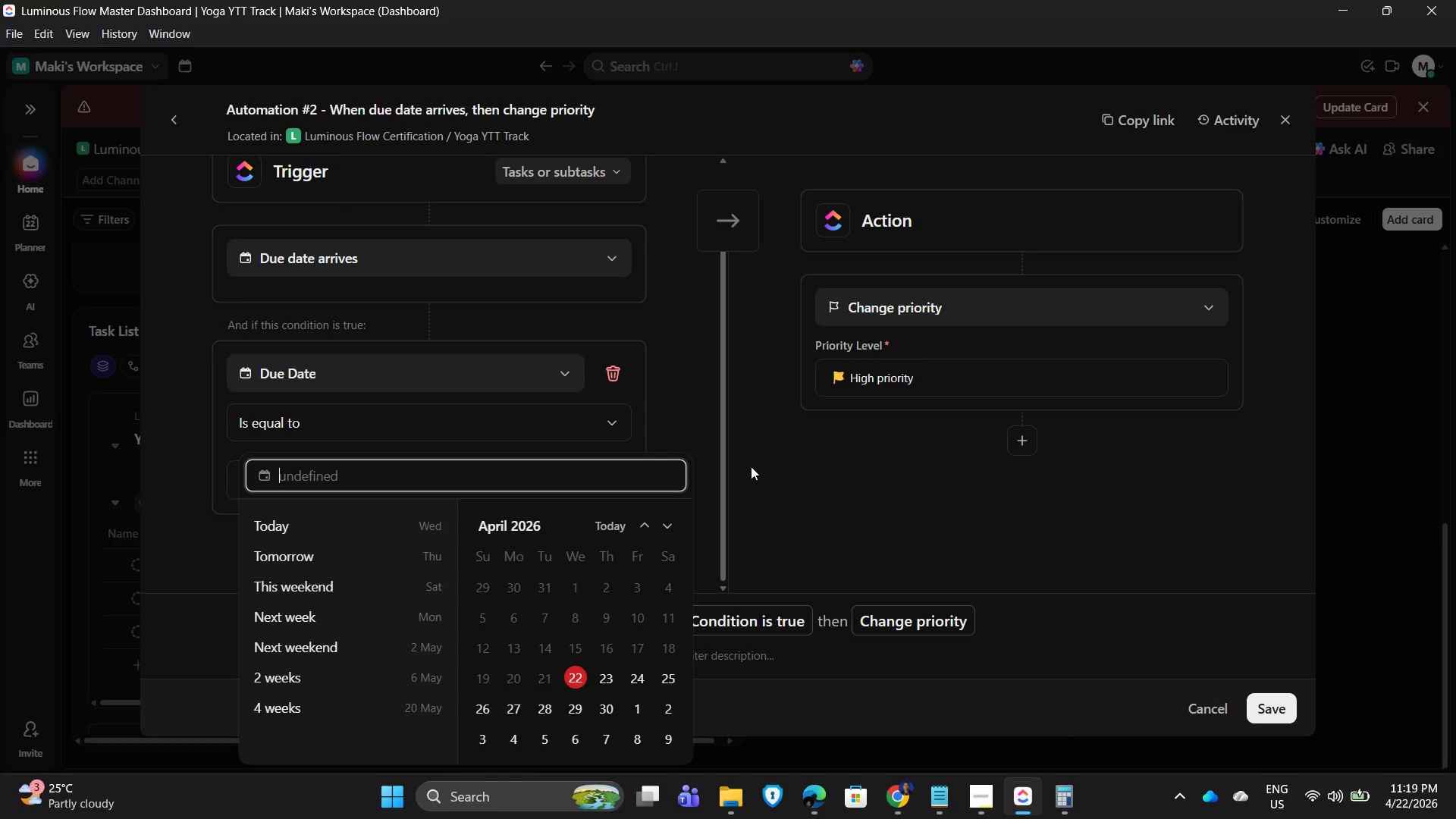 
left_click([786, 474])
 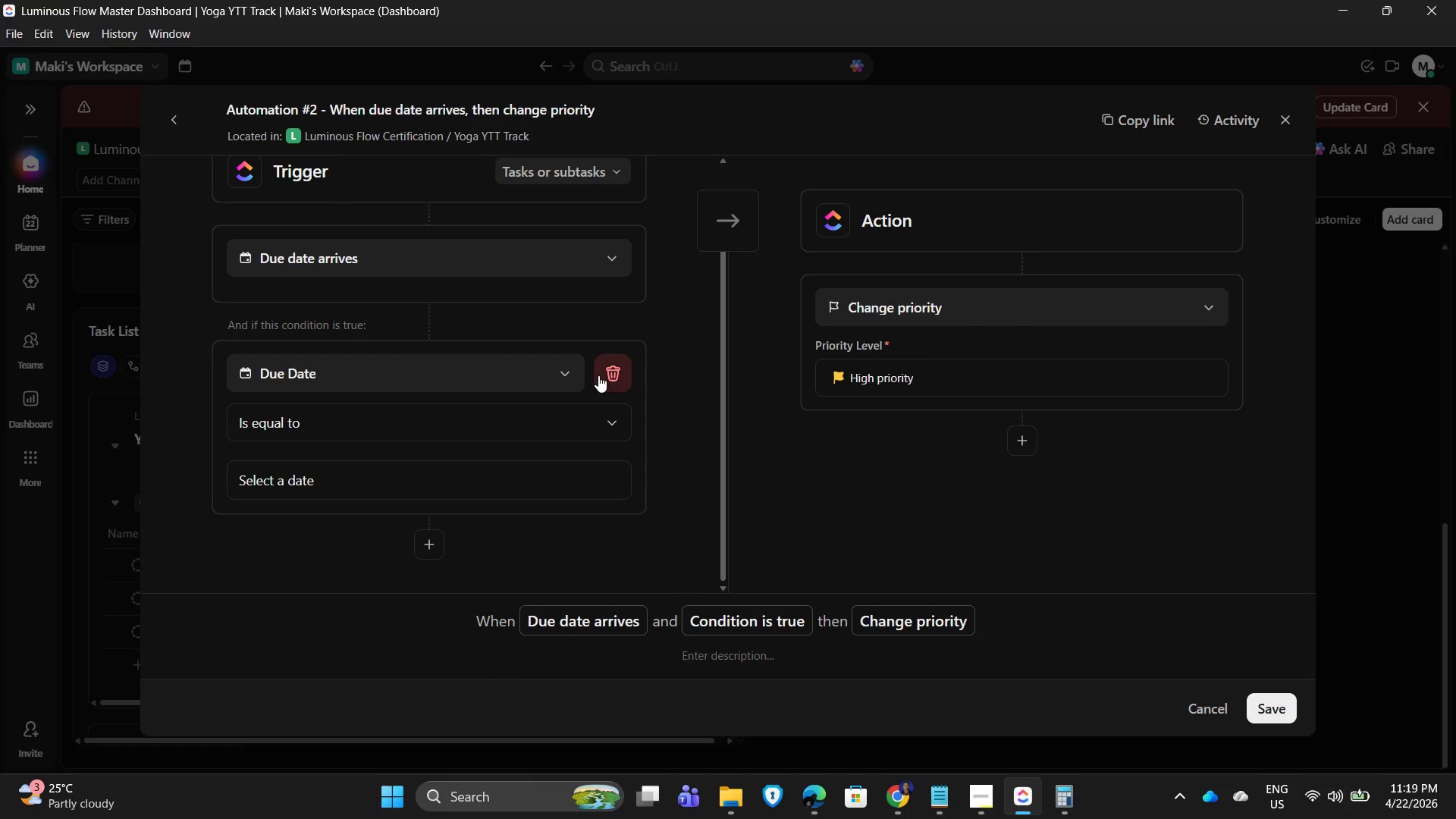 
left_click([603, 375])
 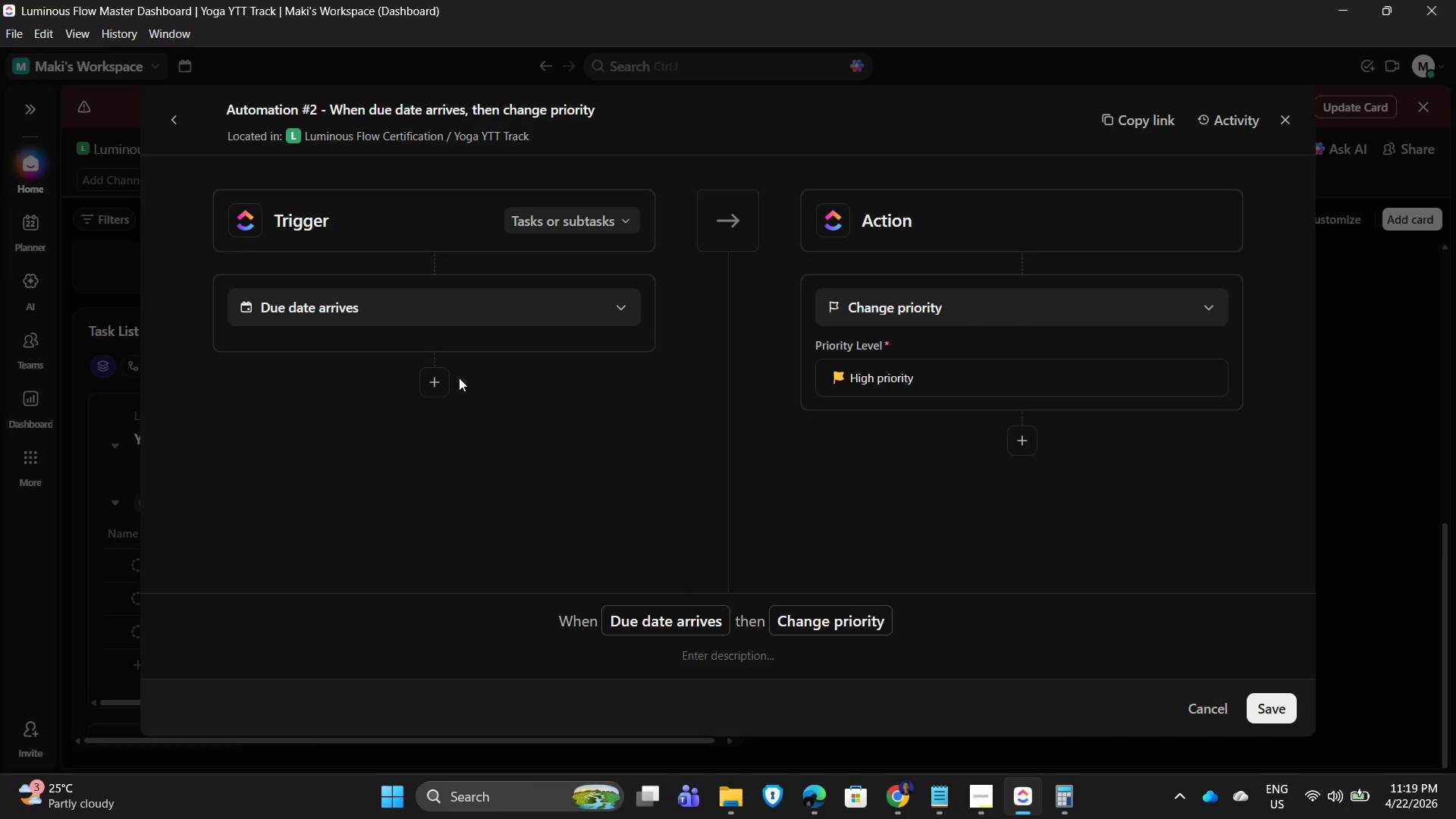 
mouse_move([397, 148])
 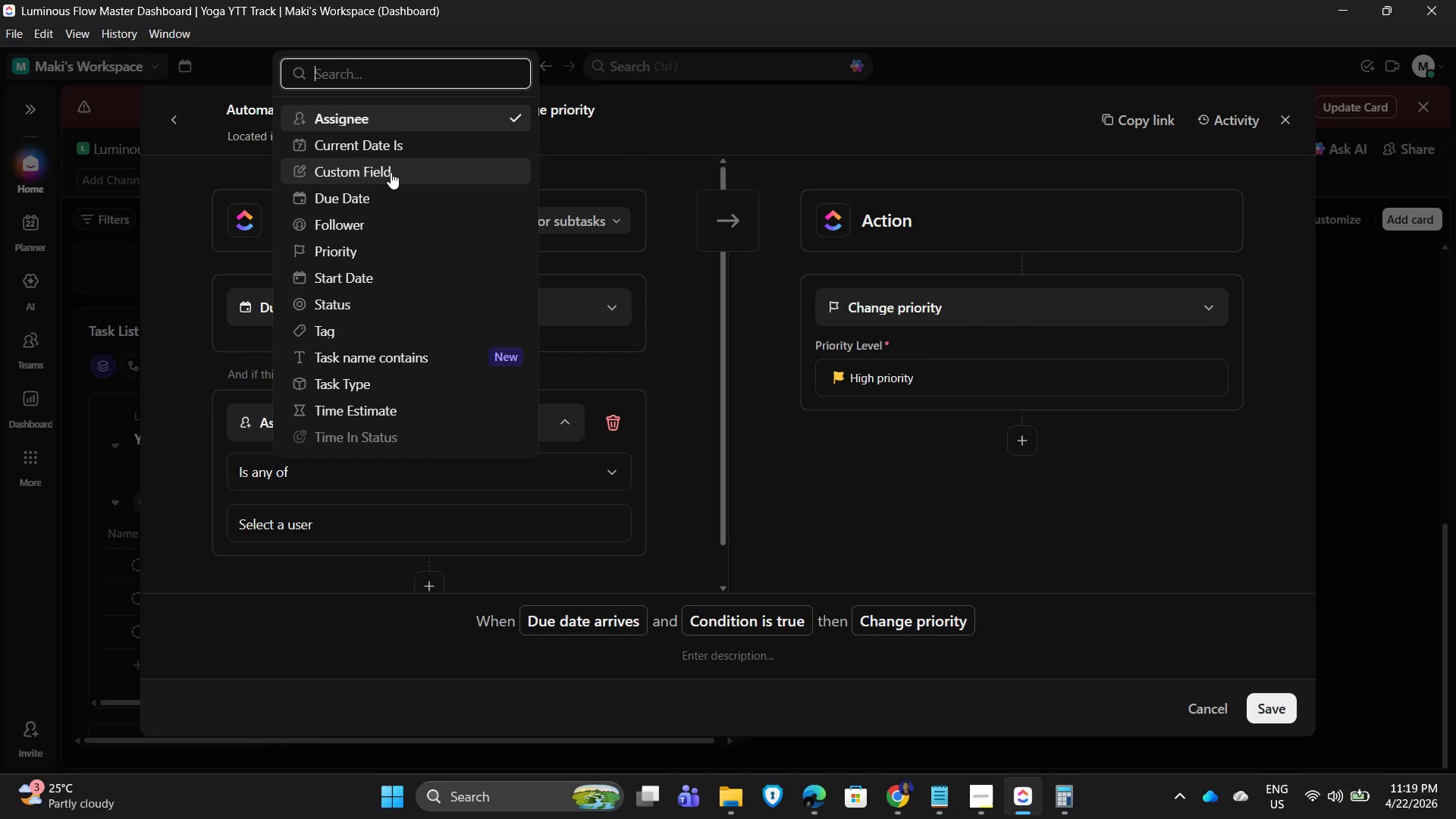 
left_click([385, 191])
 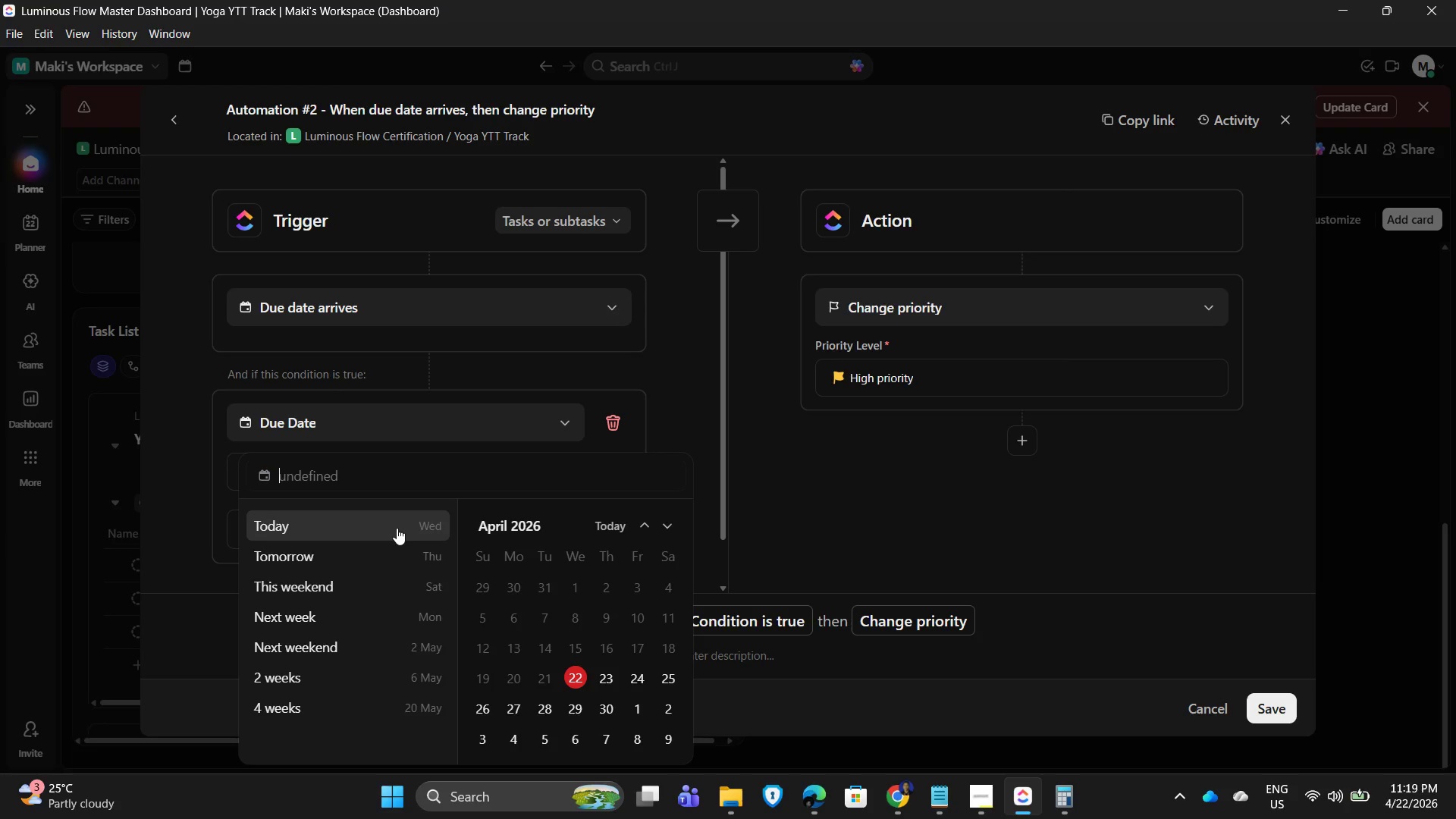 
left_click([784, 507])
 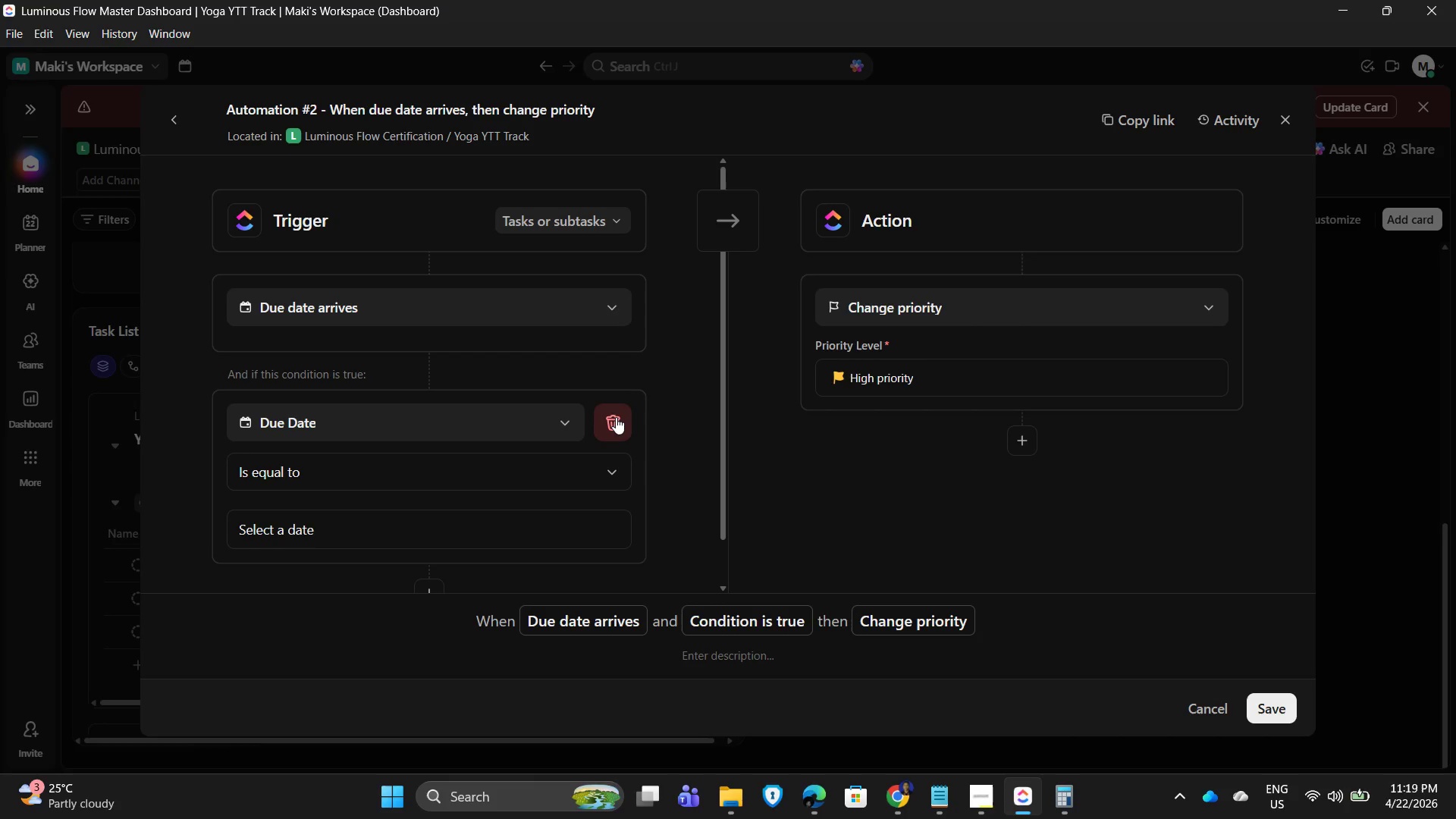 
left_click([616, 417])
 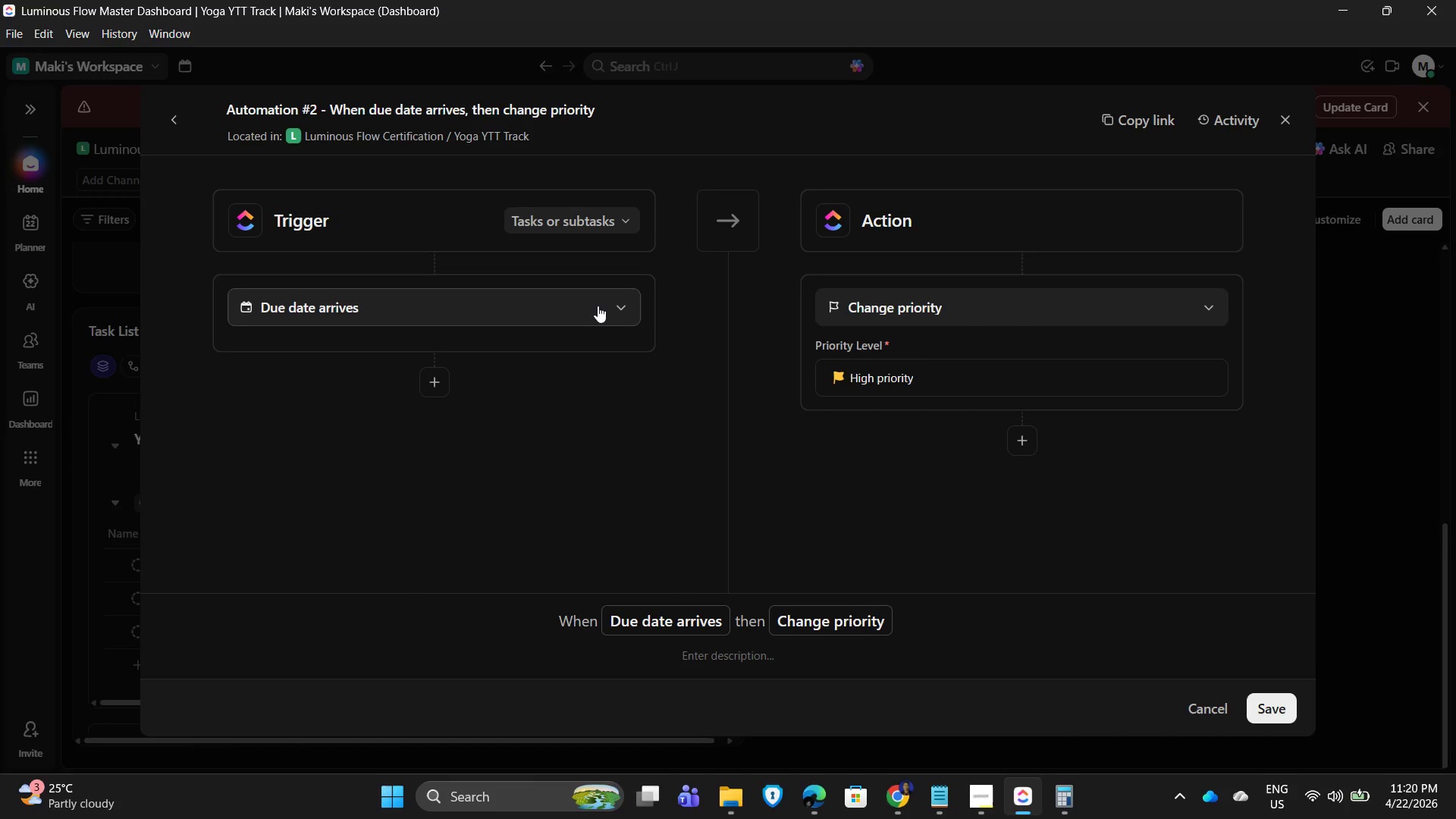 
left_click([600, 301])
 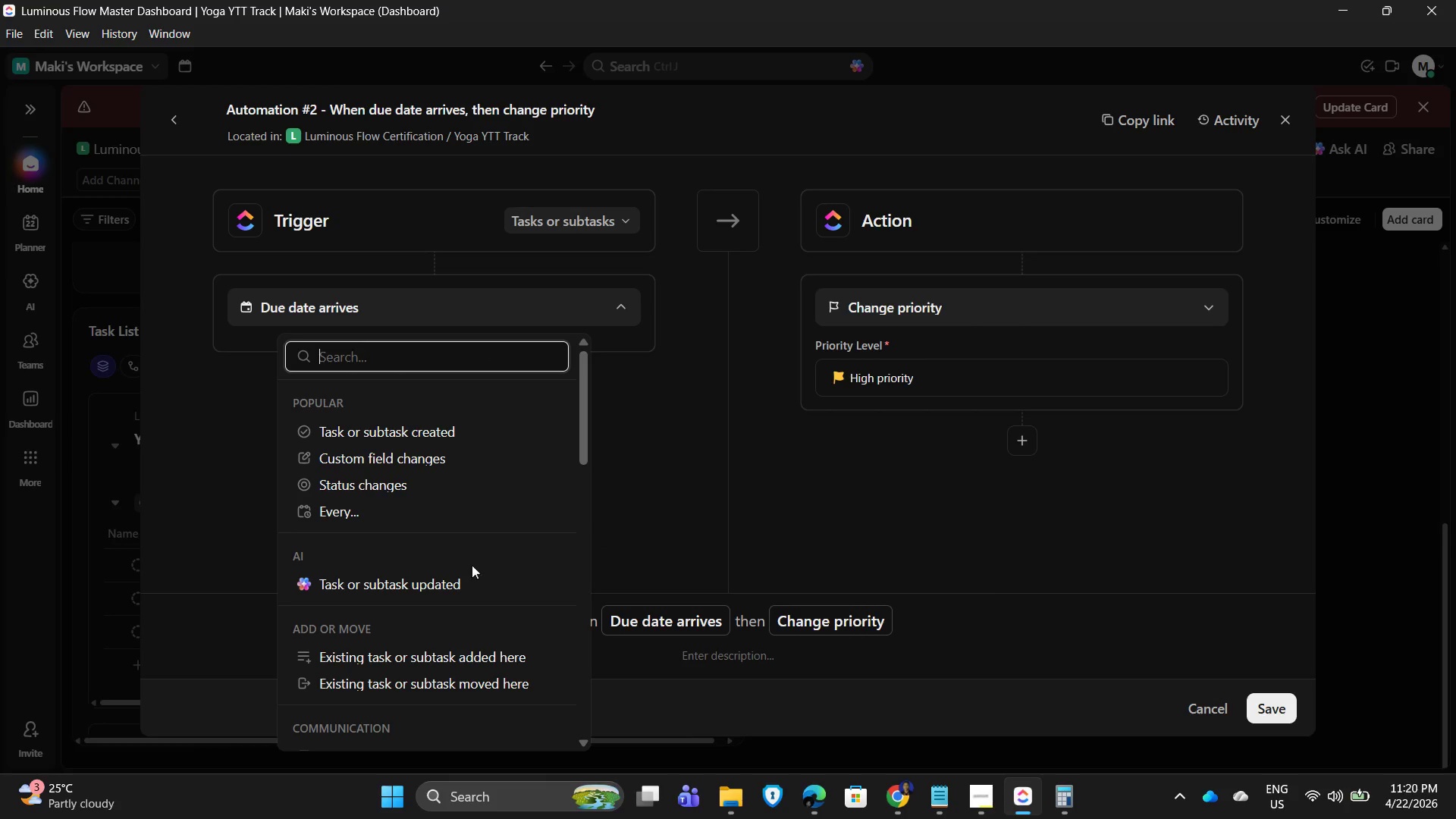 
wait(6.47)
 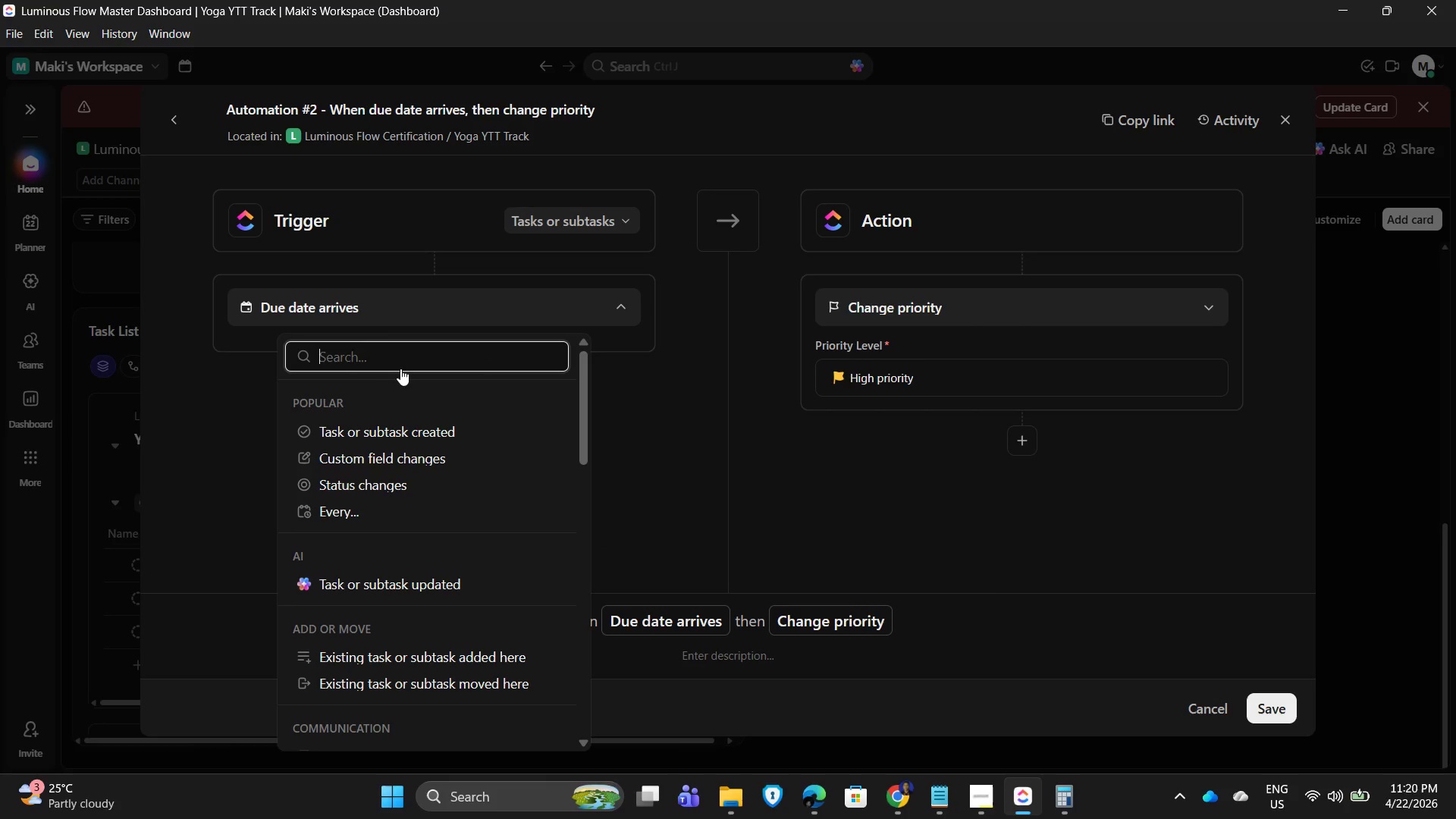 
type(calenda)
 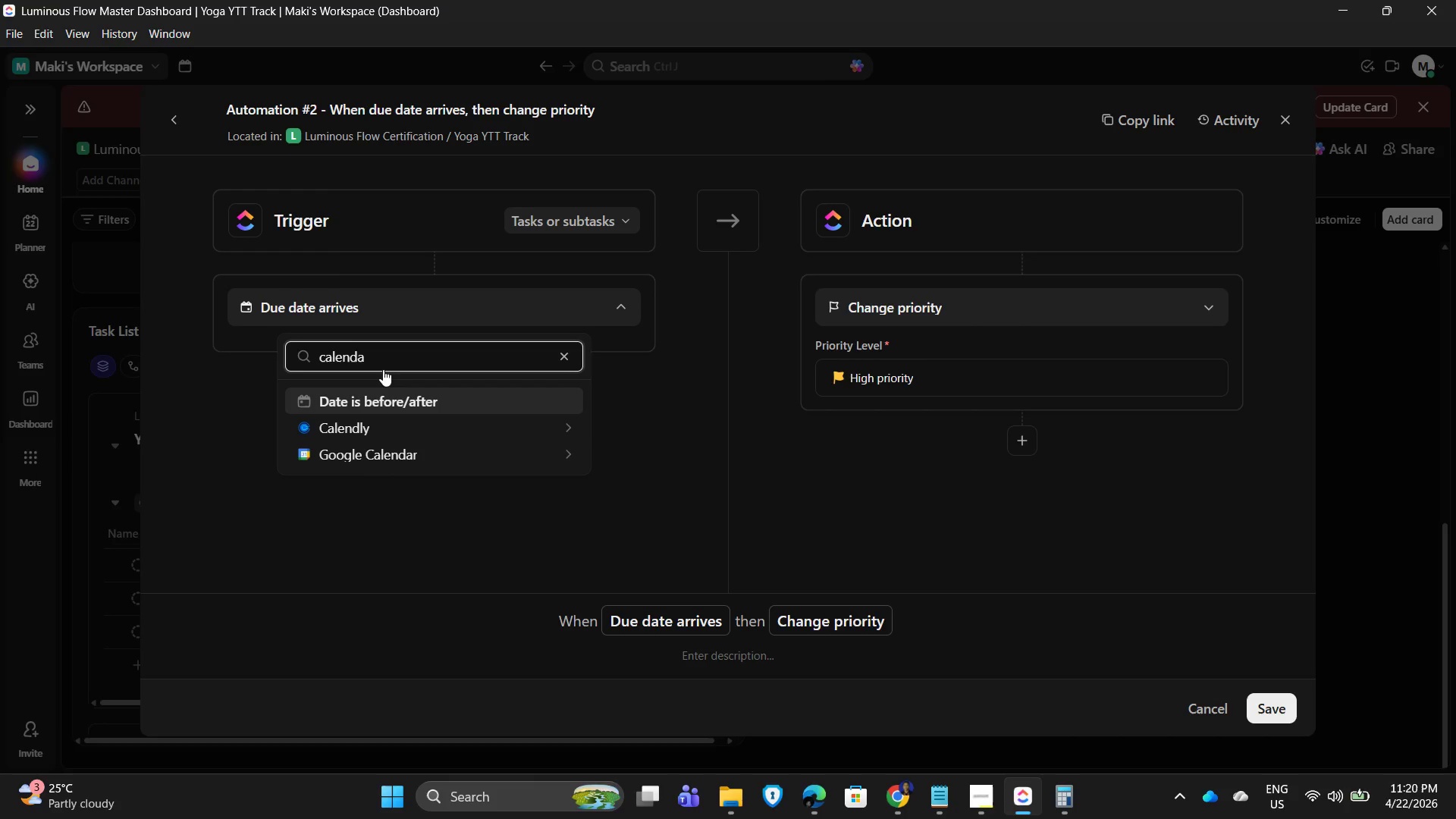 
hold_key(key=Backspace, duration=1.12)
 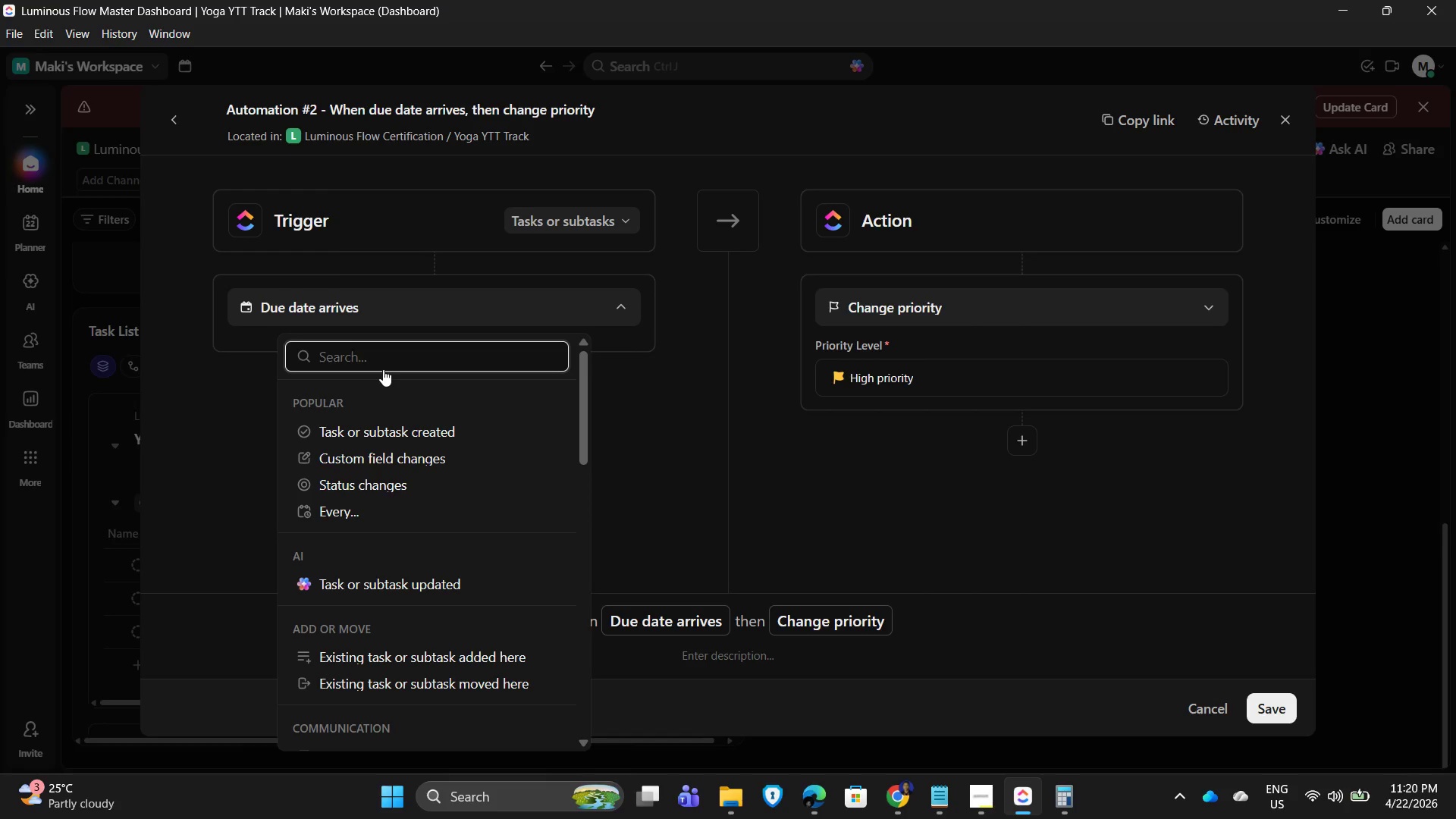 
type(date)
 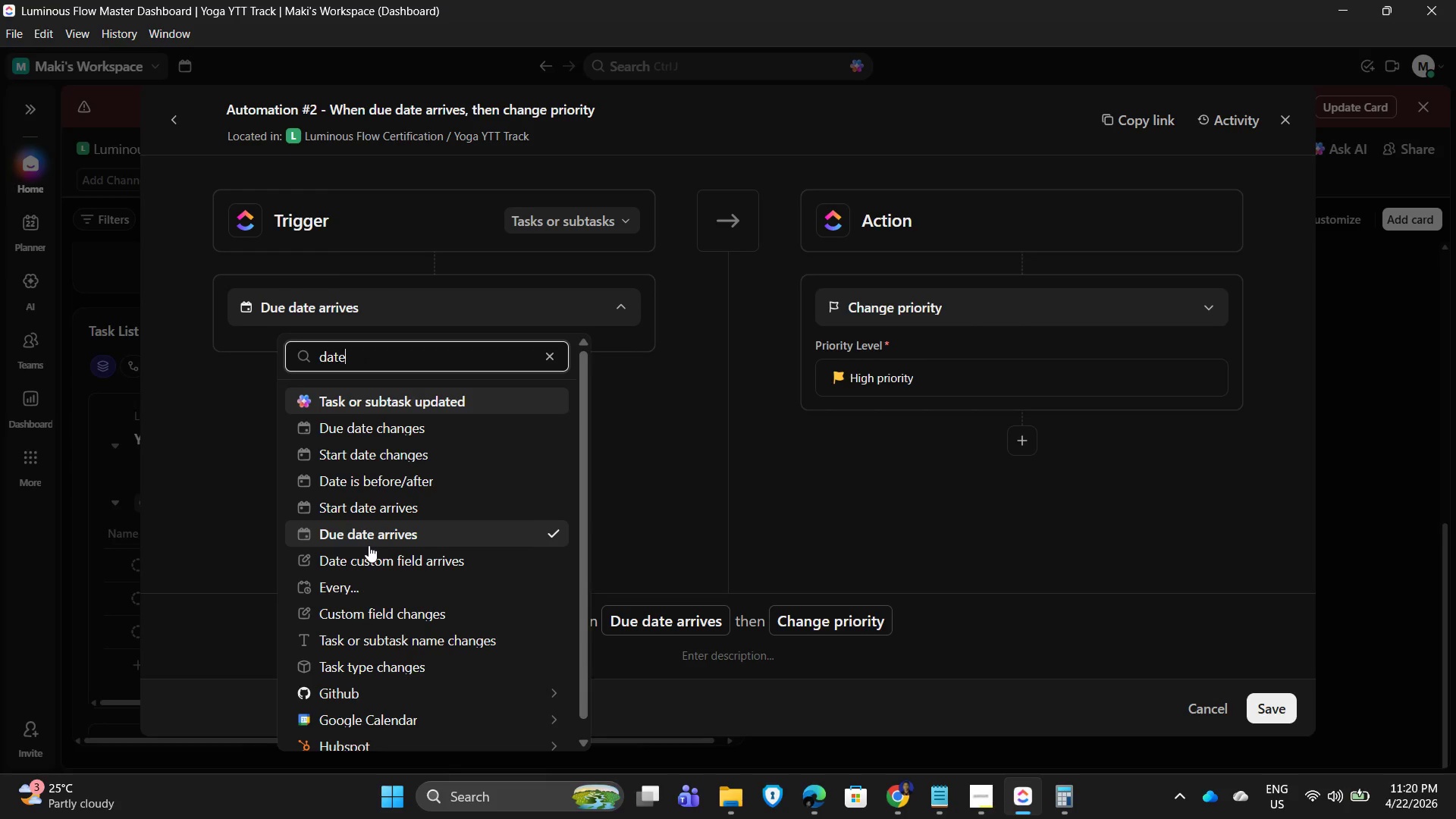 
scroll: coordinate [404, 630], scroll_direction: down, amount: 2.0
 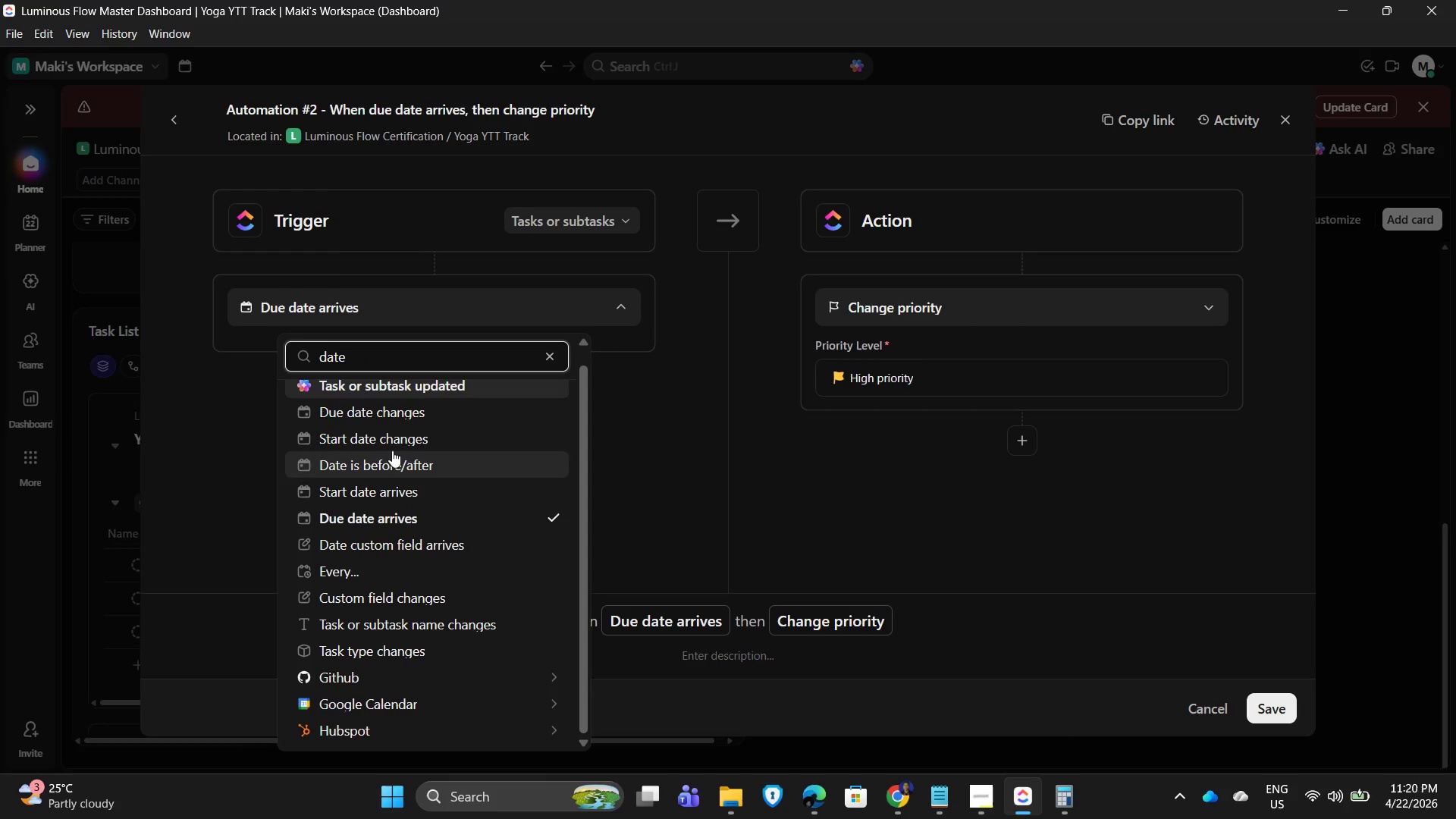 
scroll: coordinate [395, 406], scroll_direction: none, amount: 0.0
 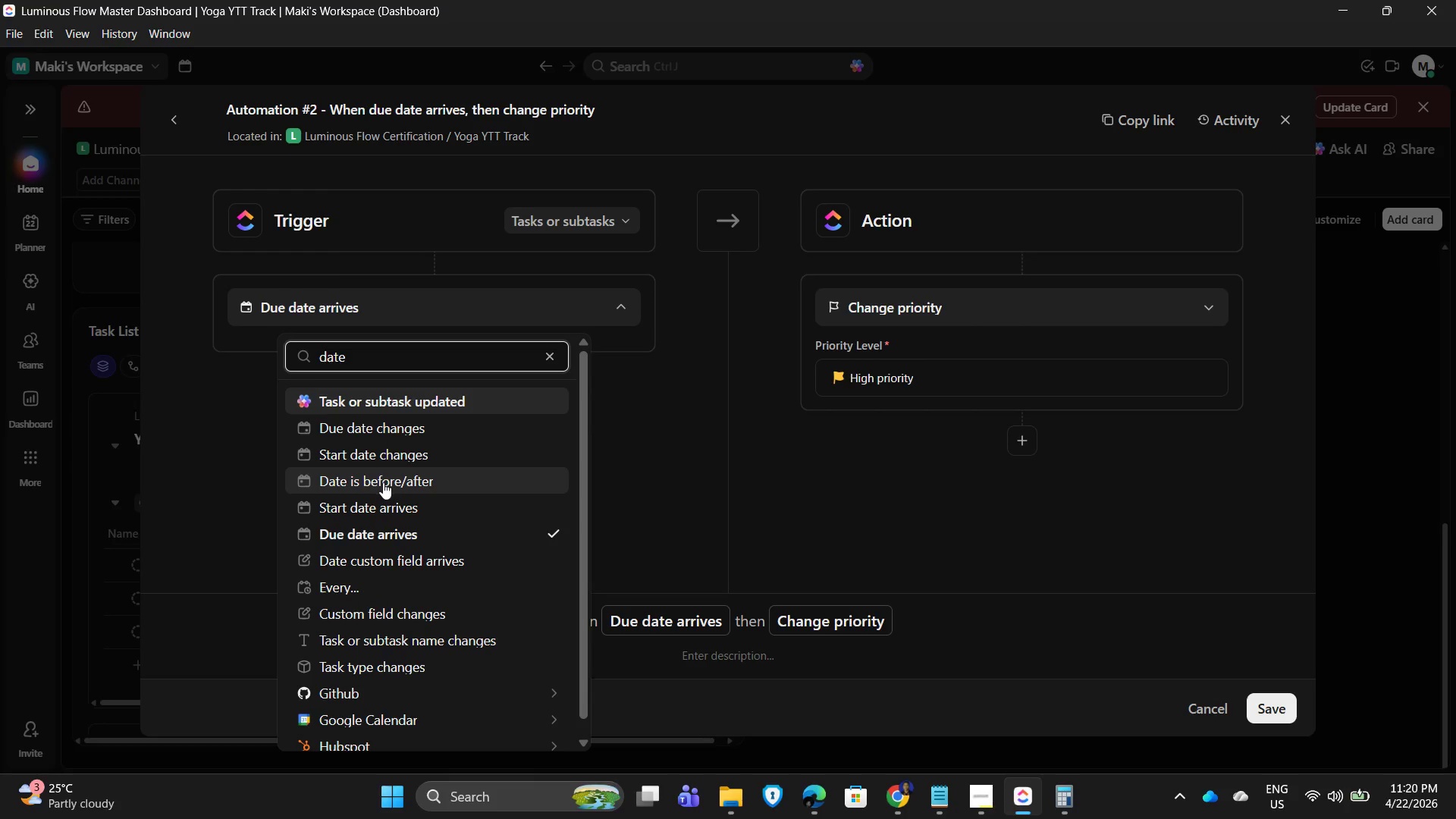 
left_click([383, 482])
 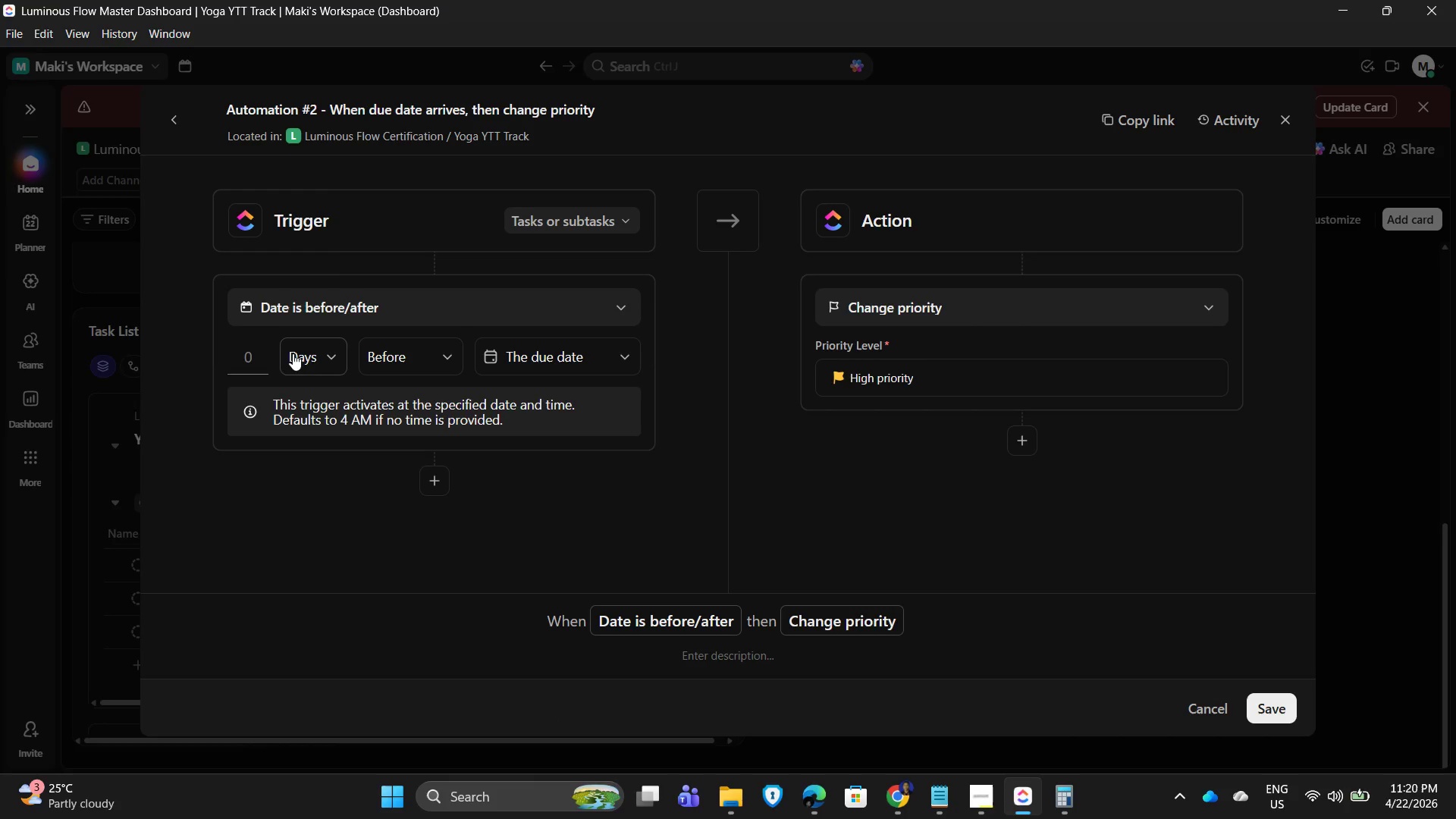 
left_click([247, 353])
 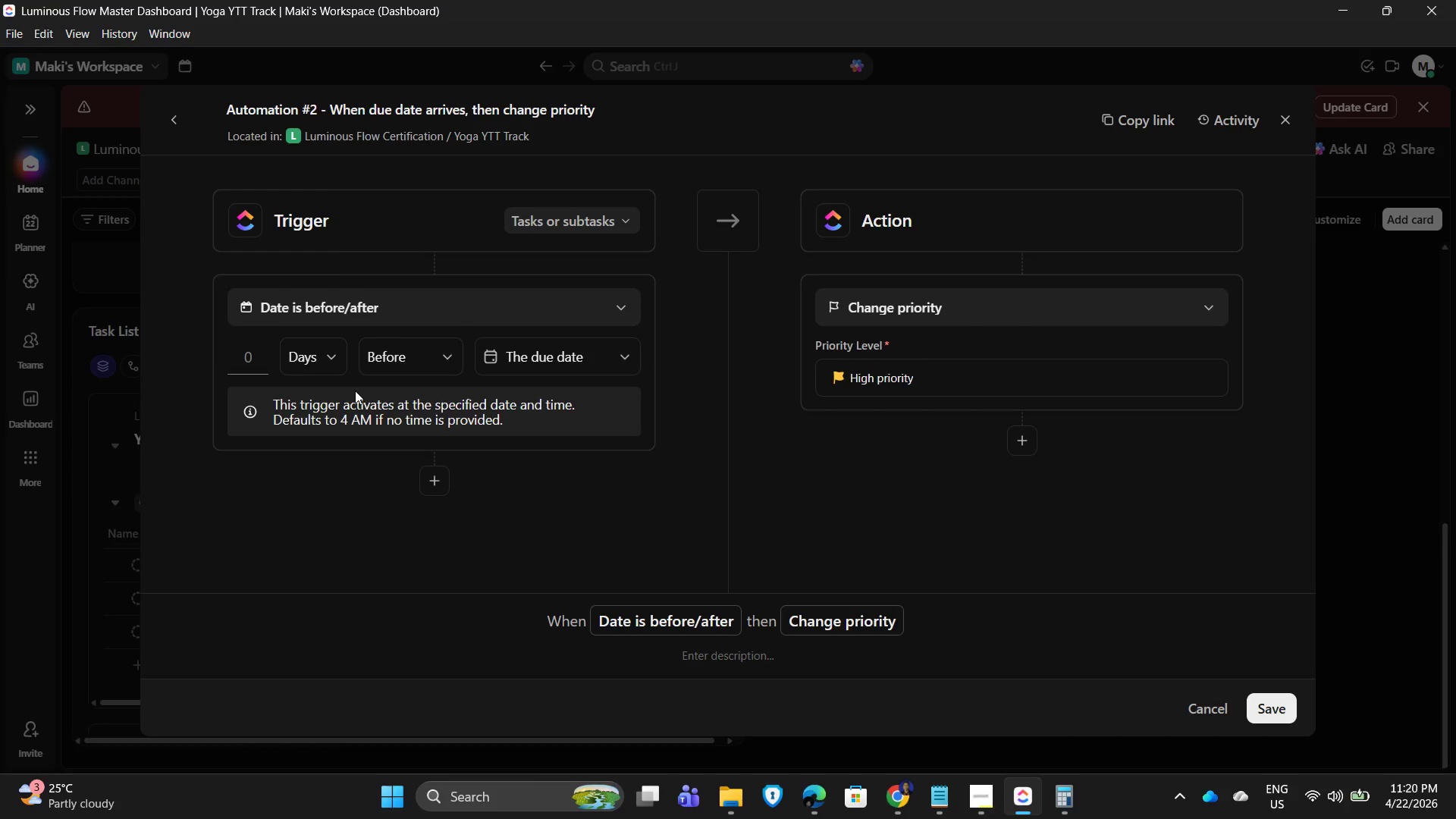 
key(Numpad1)
 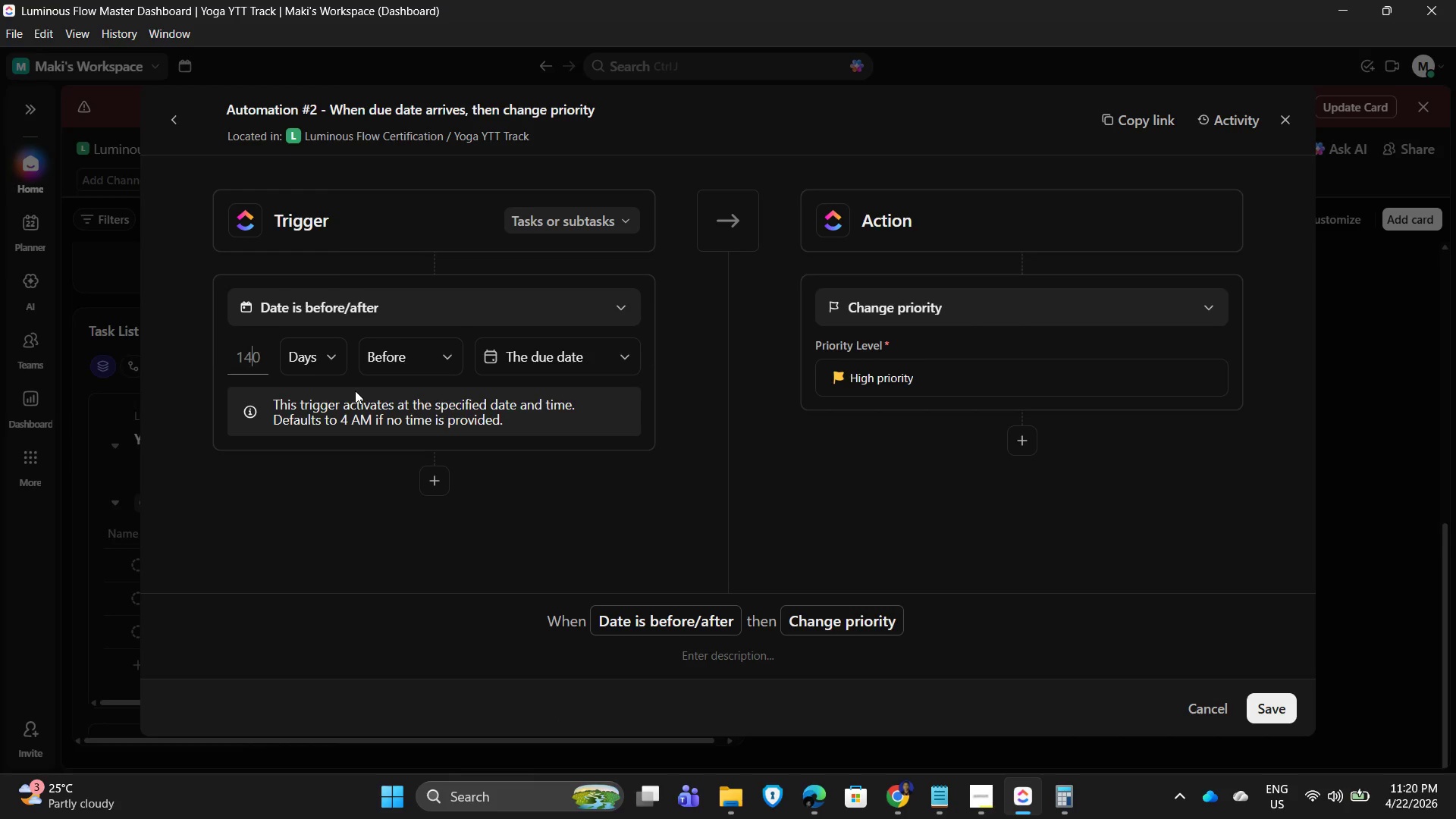 
key(Numpad4)
 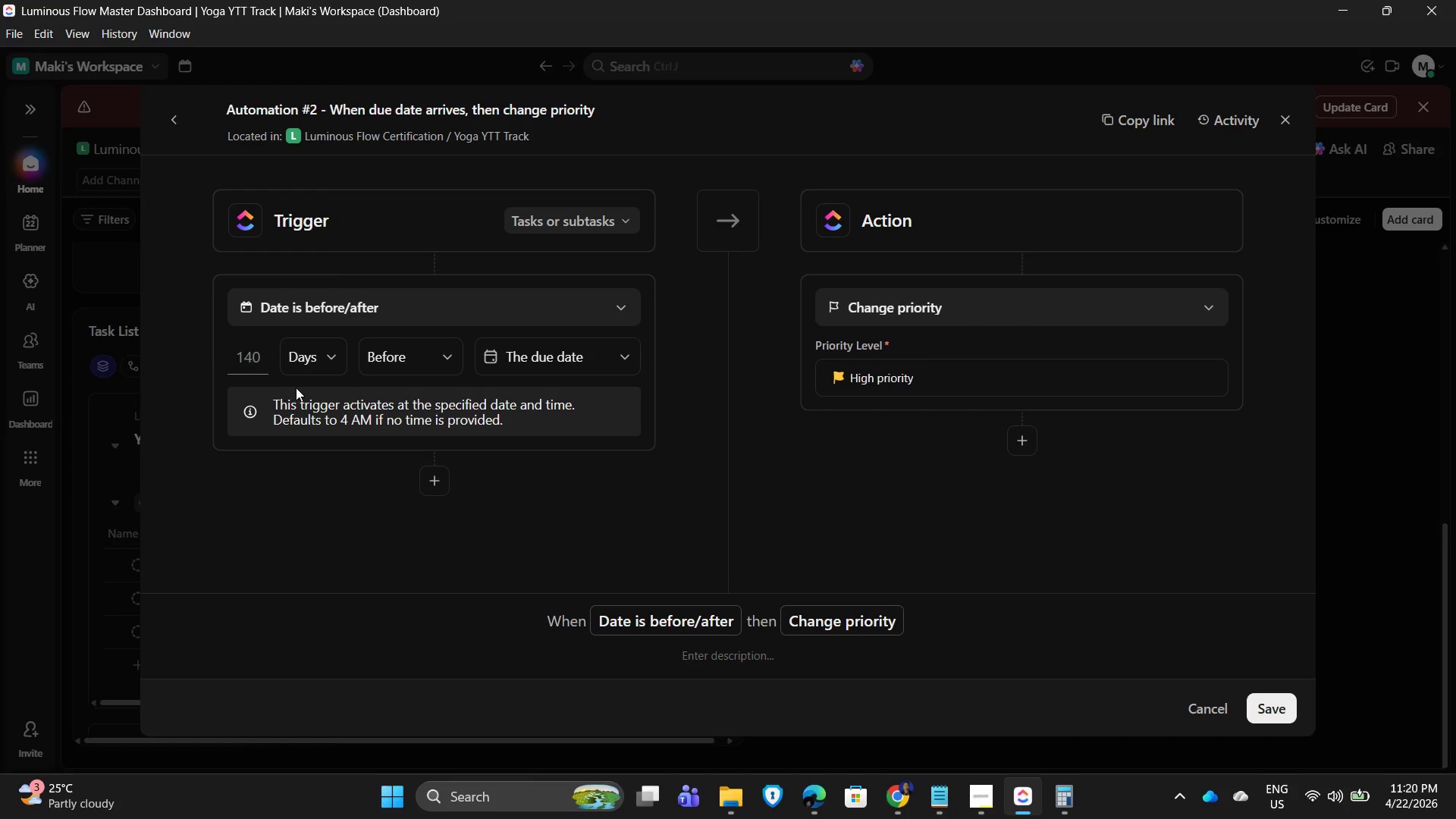 
key(Delete)
 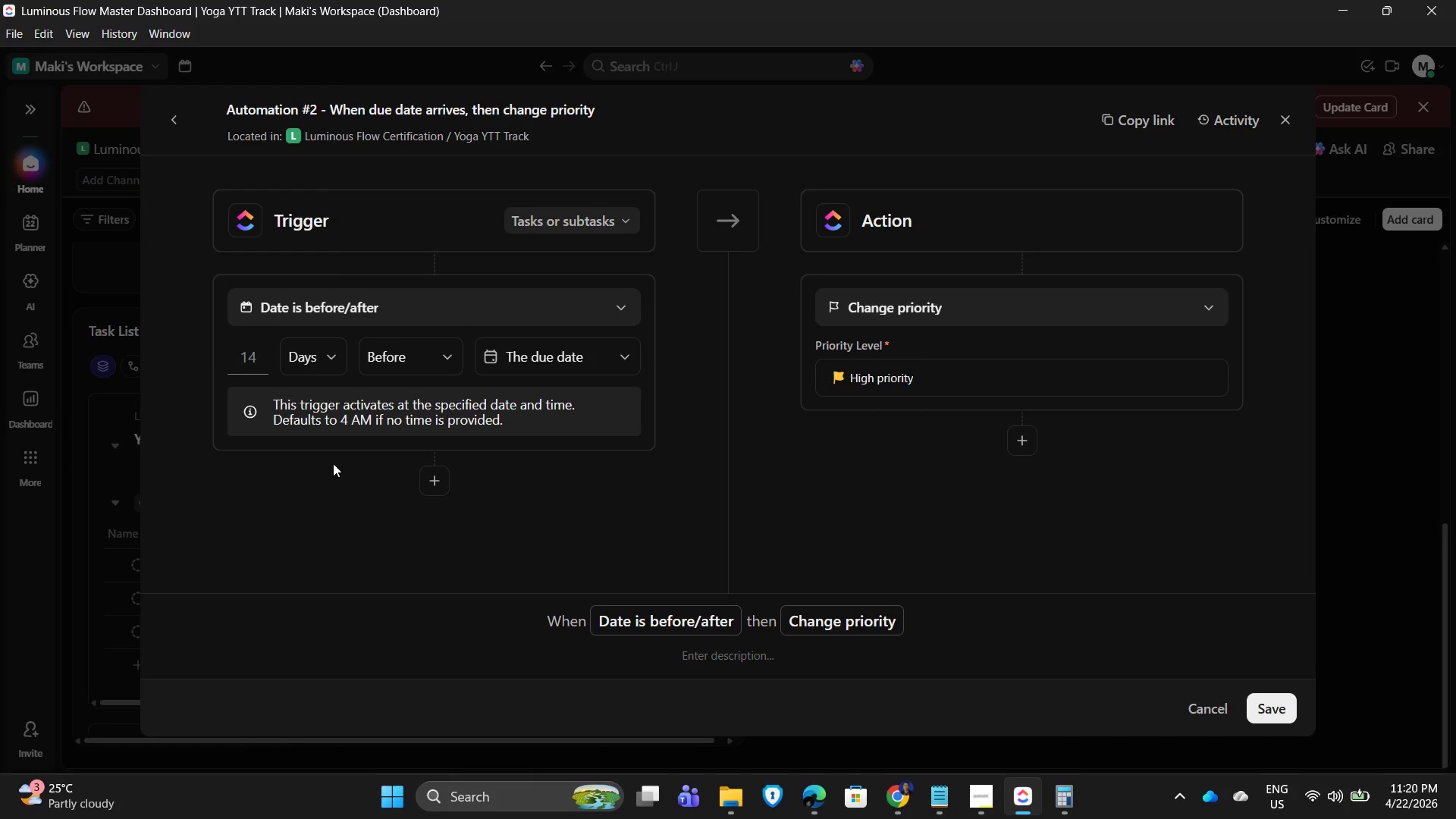 
left_click_drag(start_coordinate=[386, 501], to_coordinate=[388, 495])
 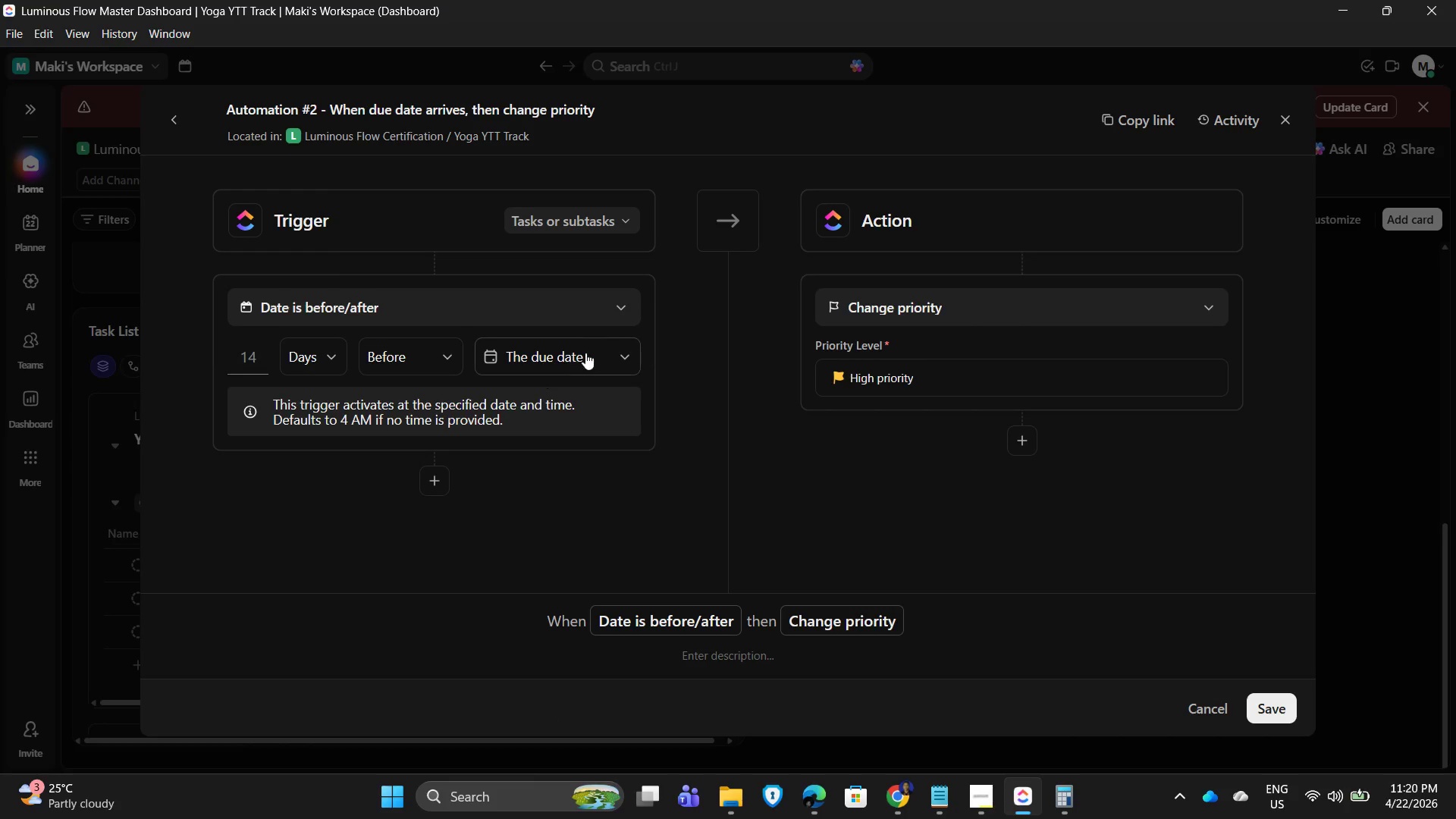 
left_click([596, 350])
 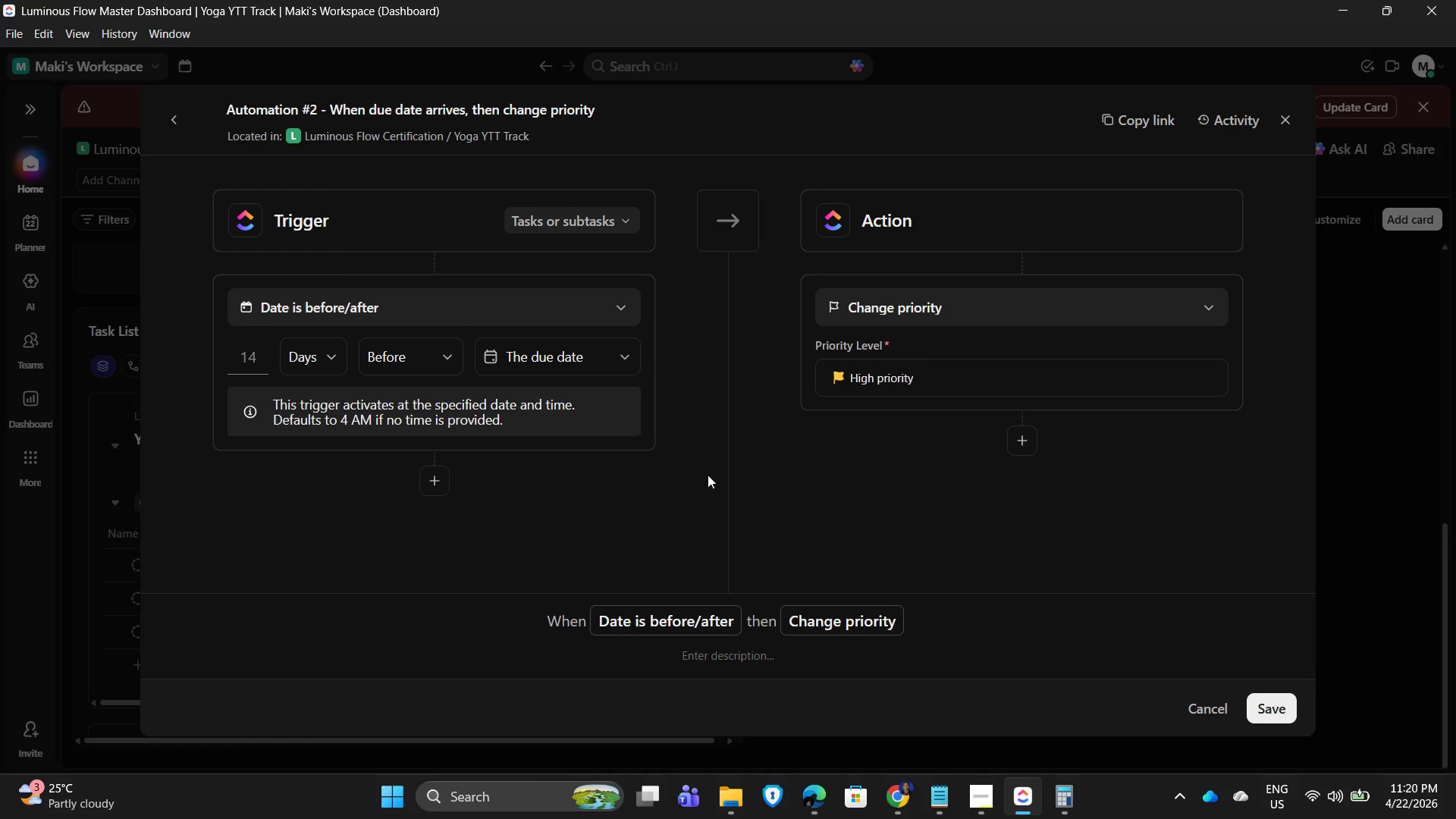 
left_click([709, 475])
 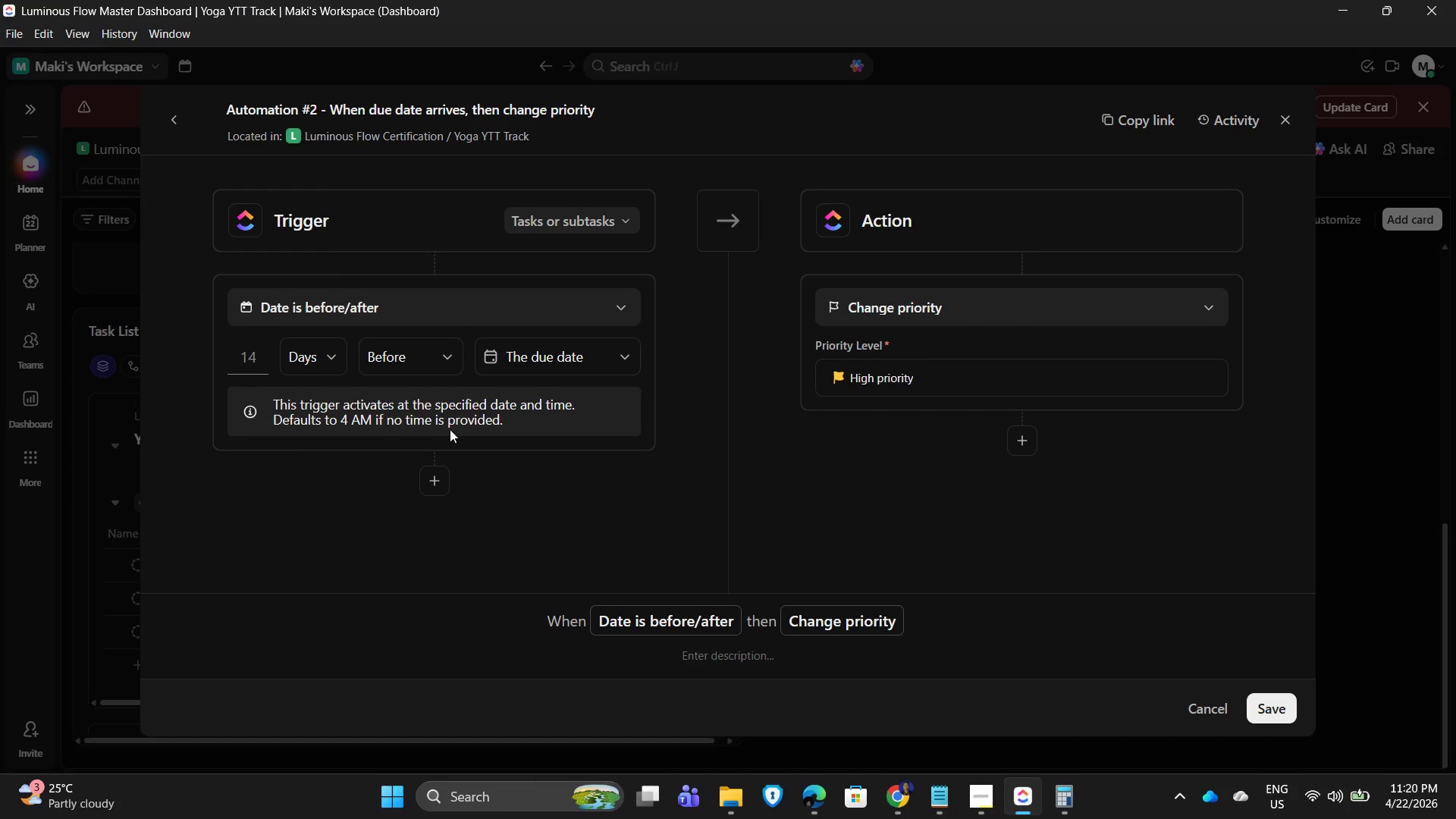 
wait(5.86)
 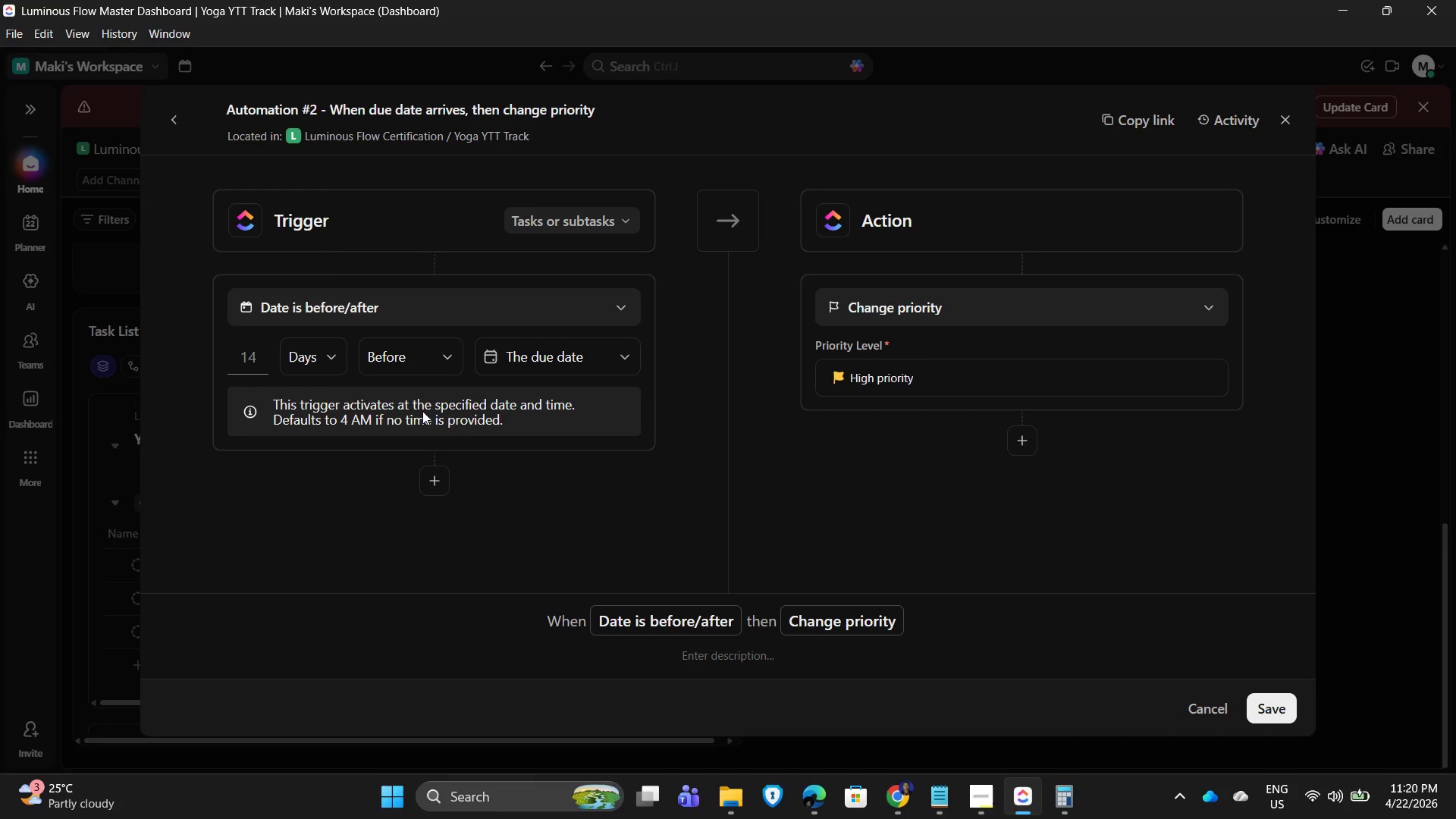 
left_click([599, 490])
 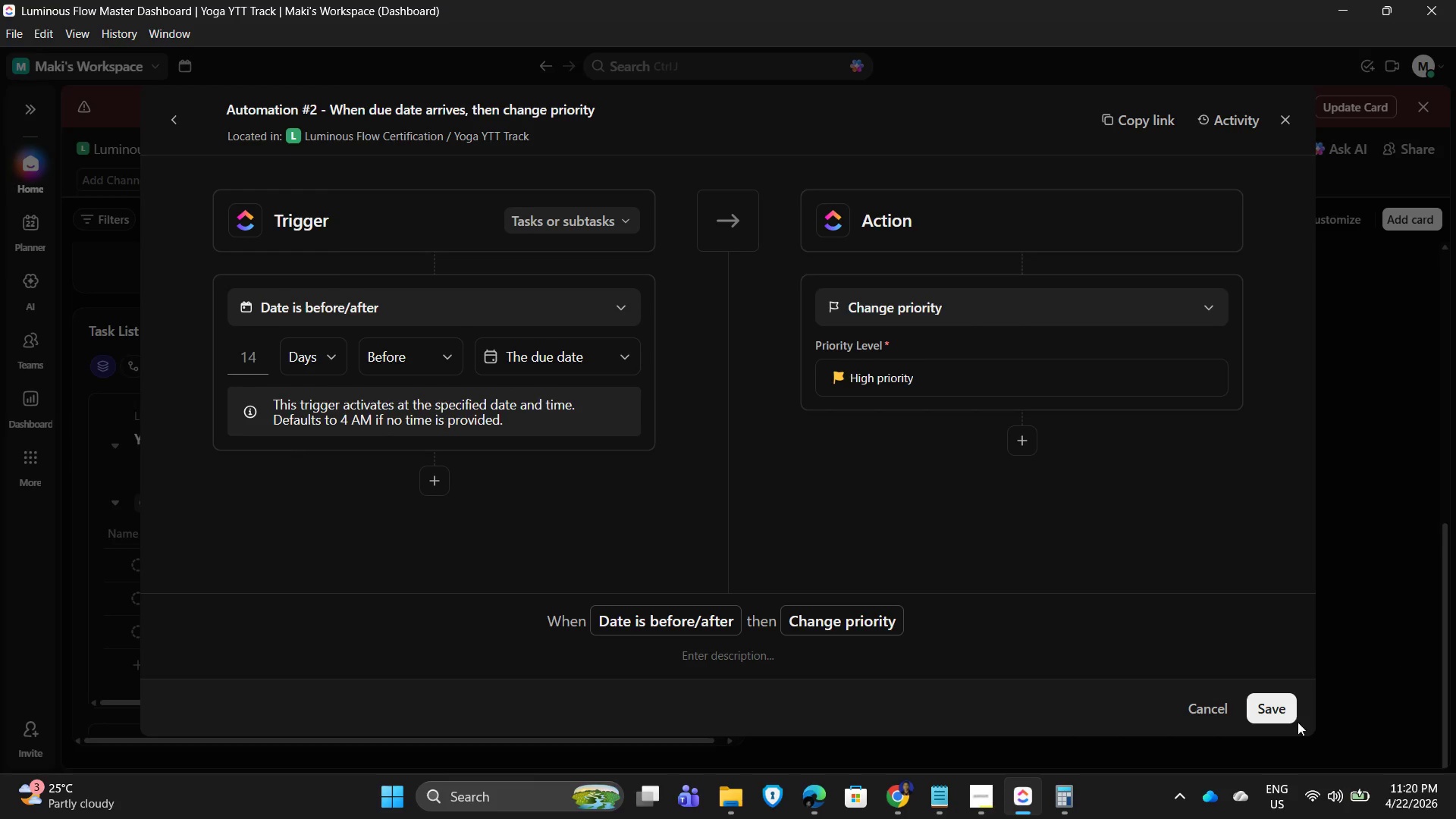 
left_click([1271, 704])
 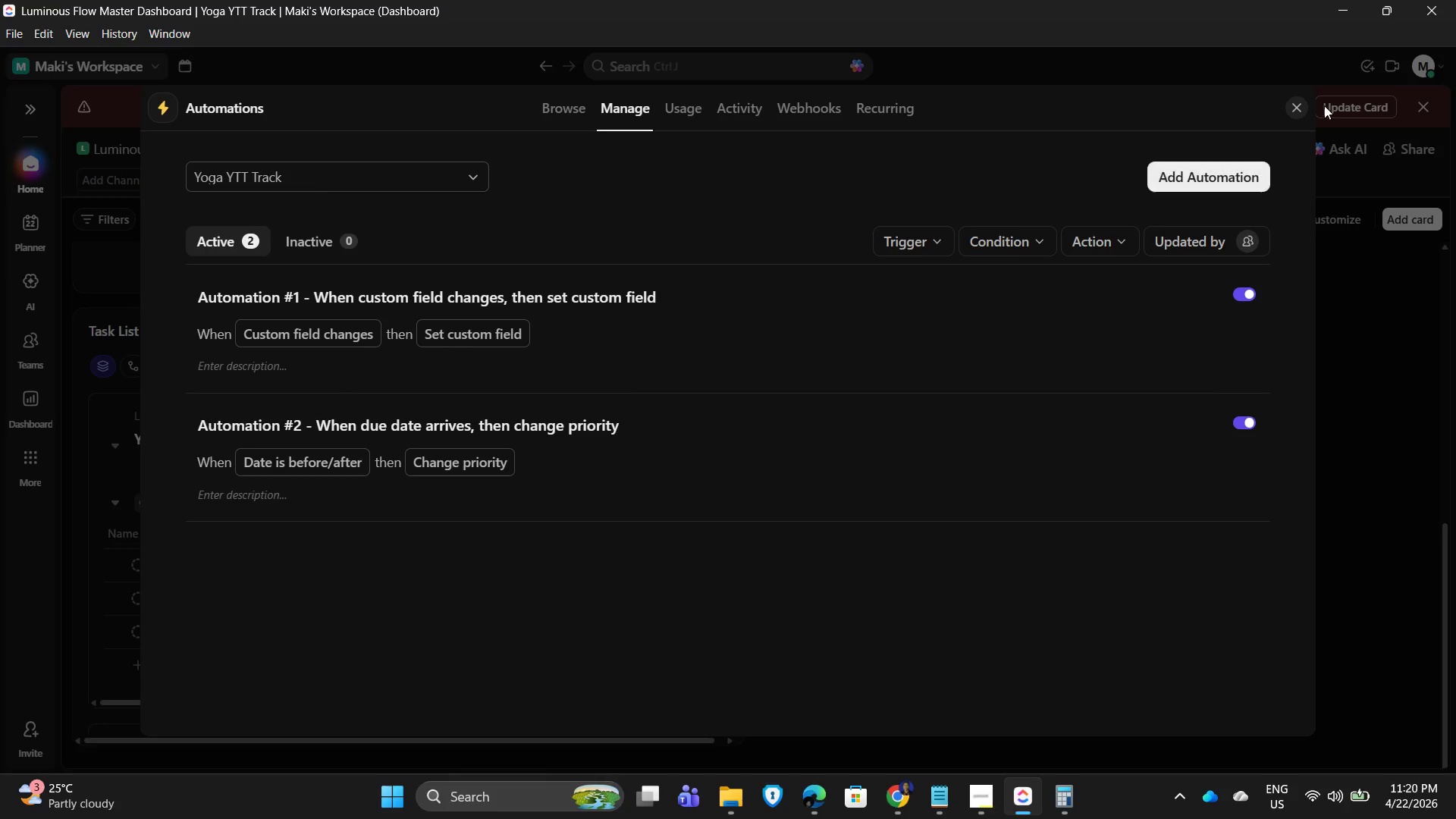 
left_click([1292, 103])
 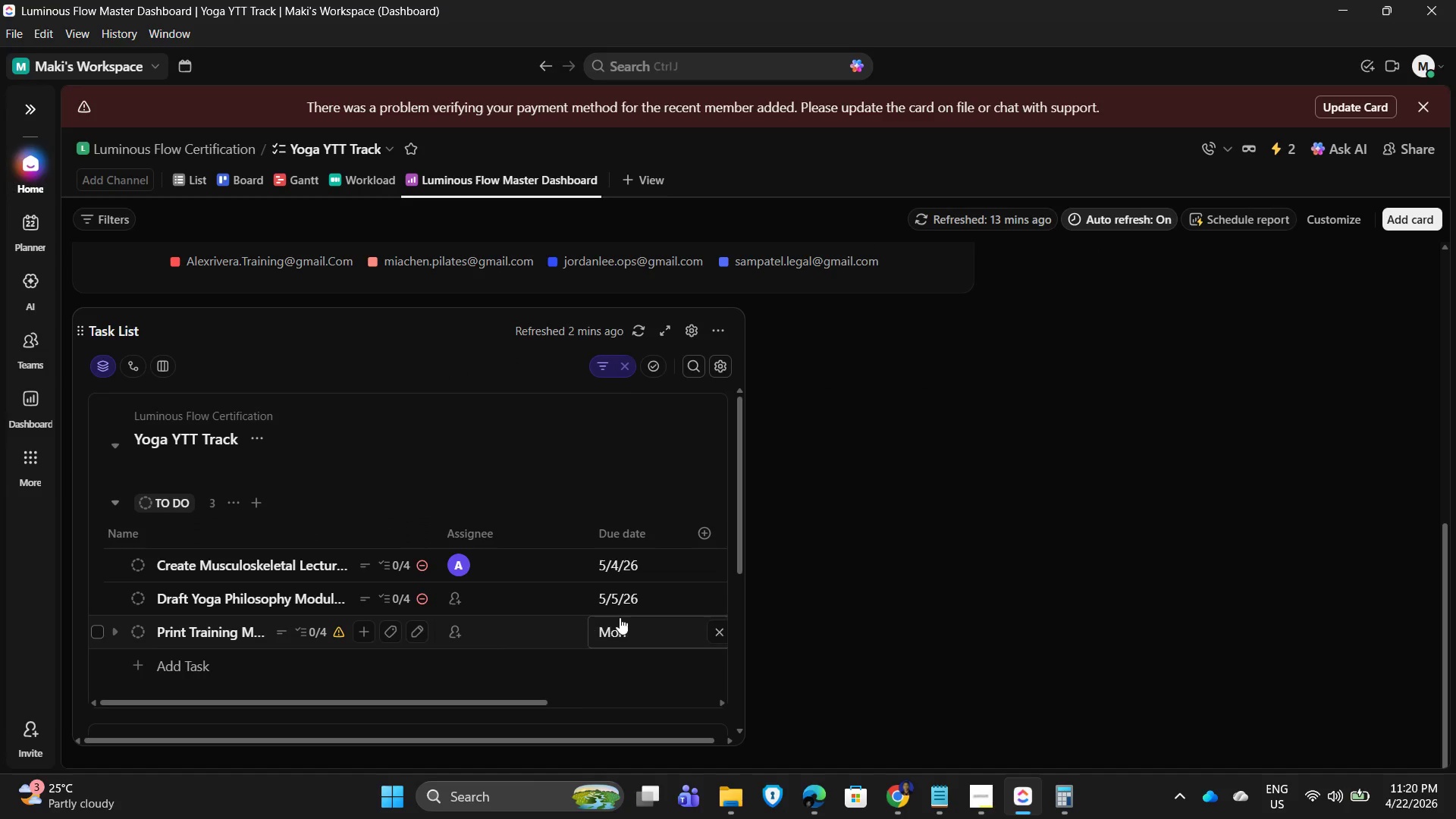 
left_click([618, 563])
 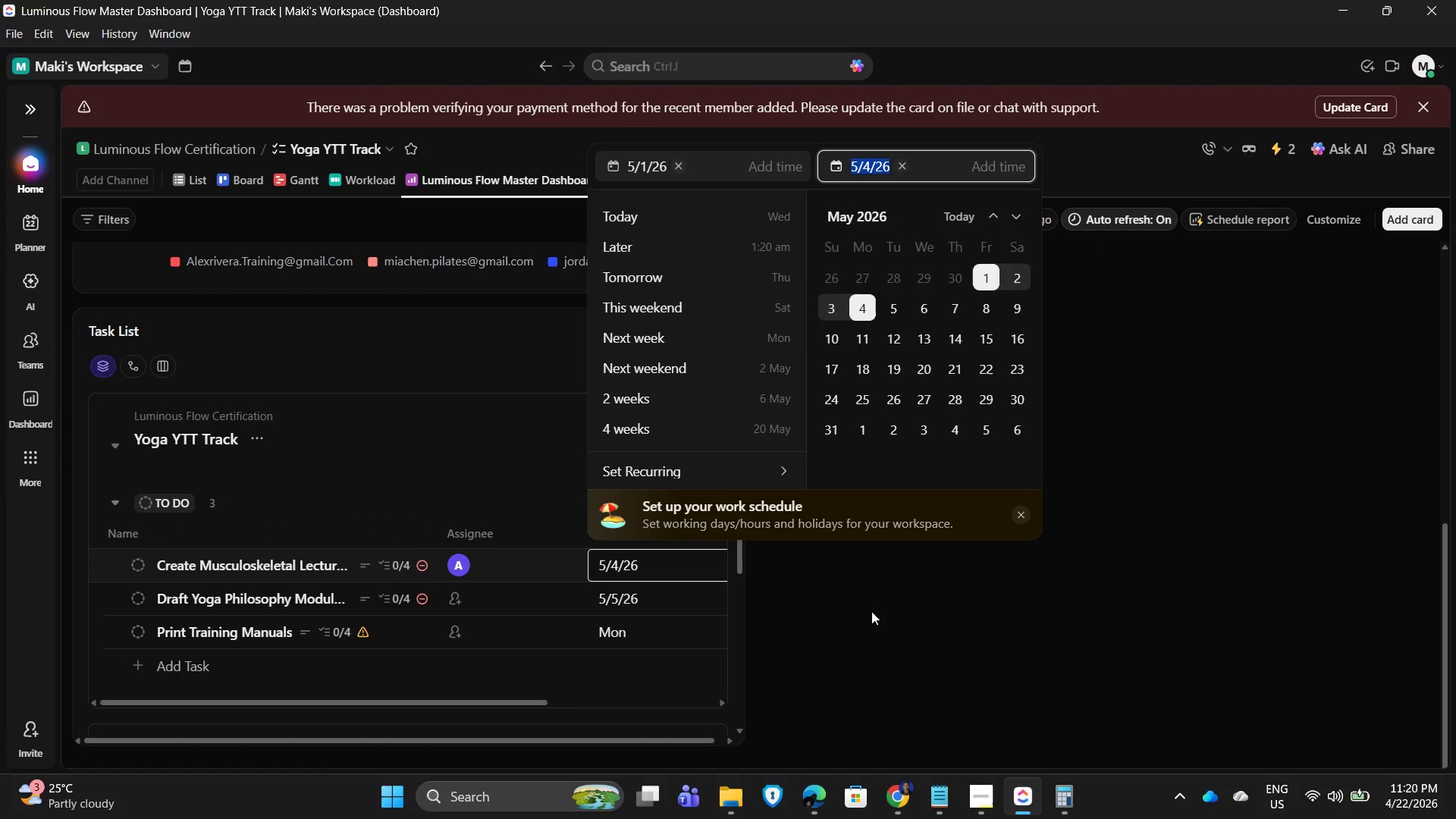 
mouse_move([590, 592])
 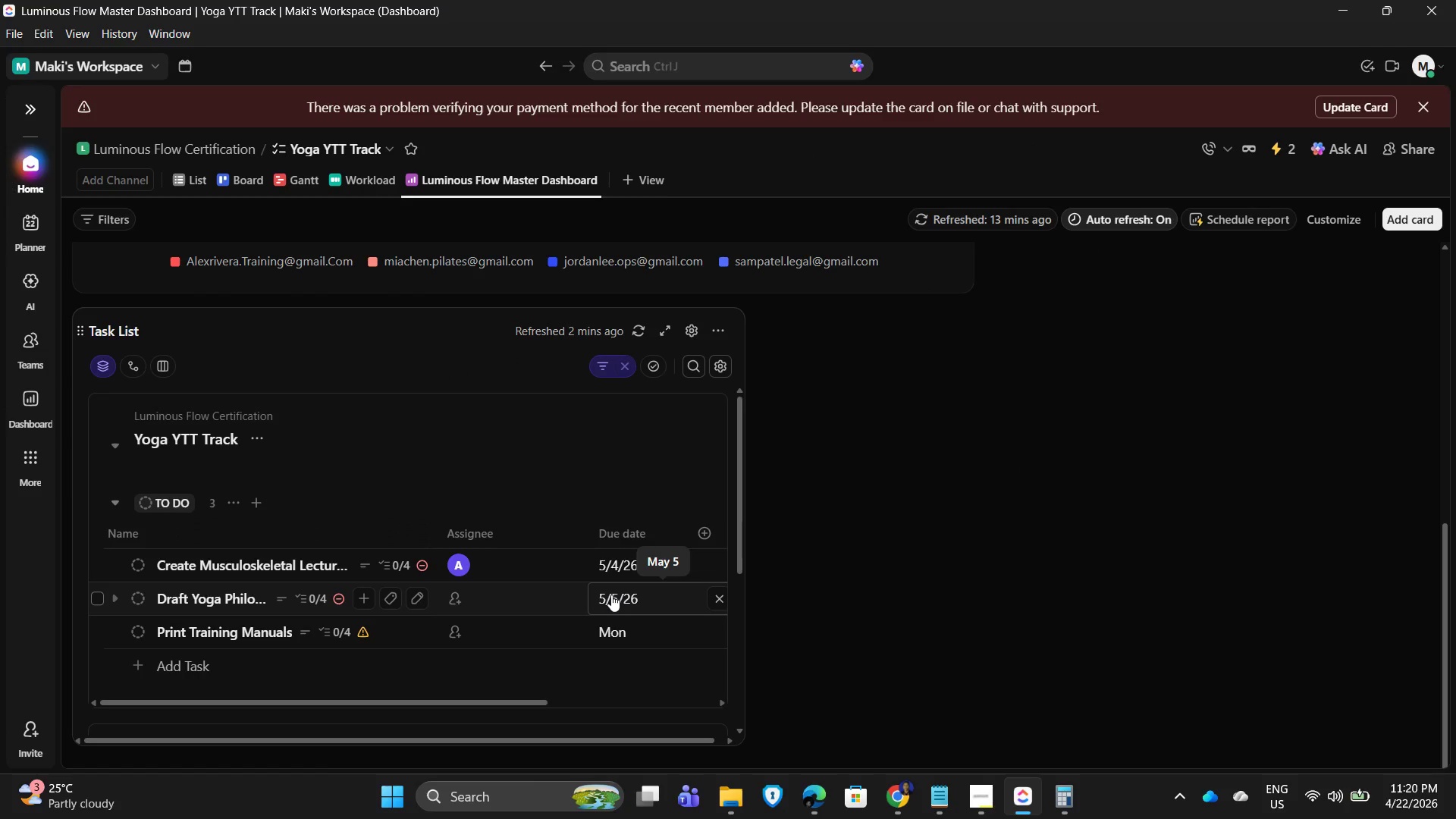 
mouse_move([221, 598])
 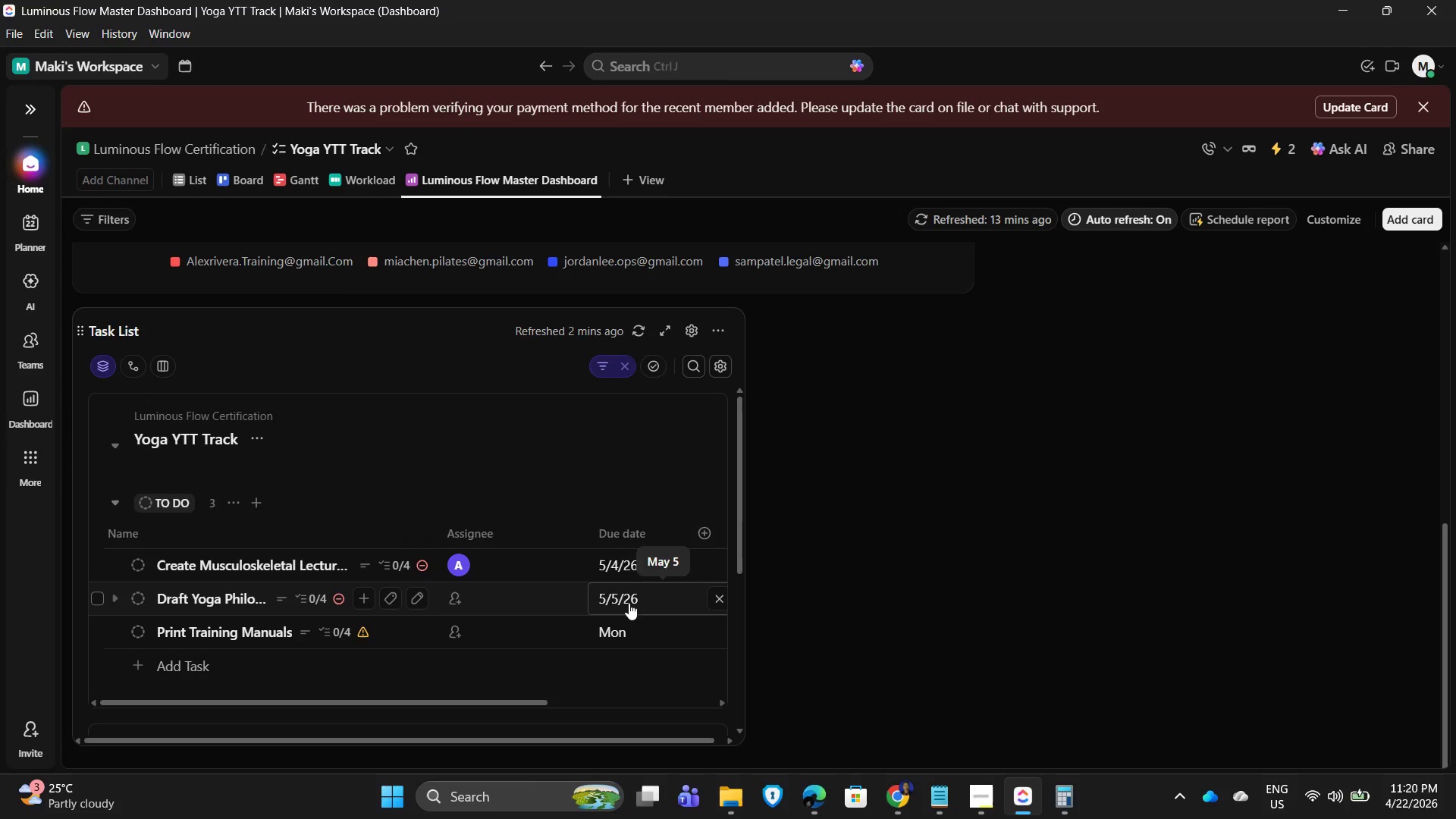 
left_click([600, 560])
 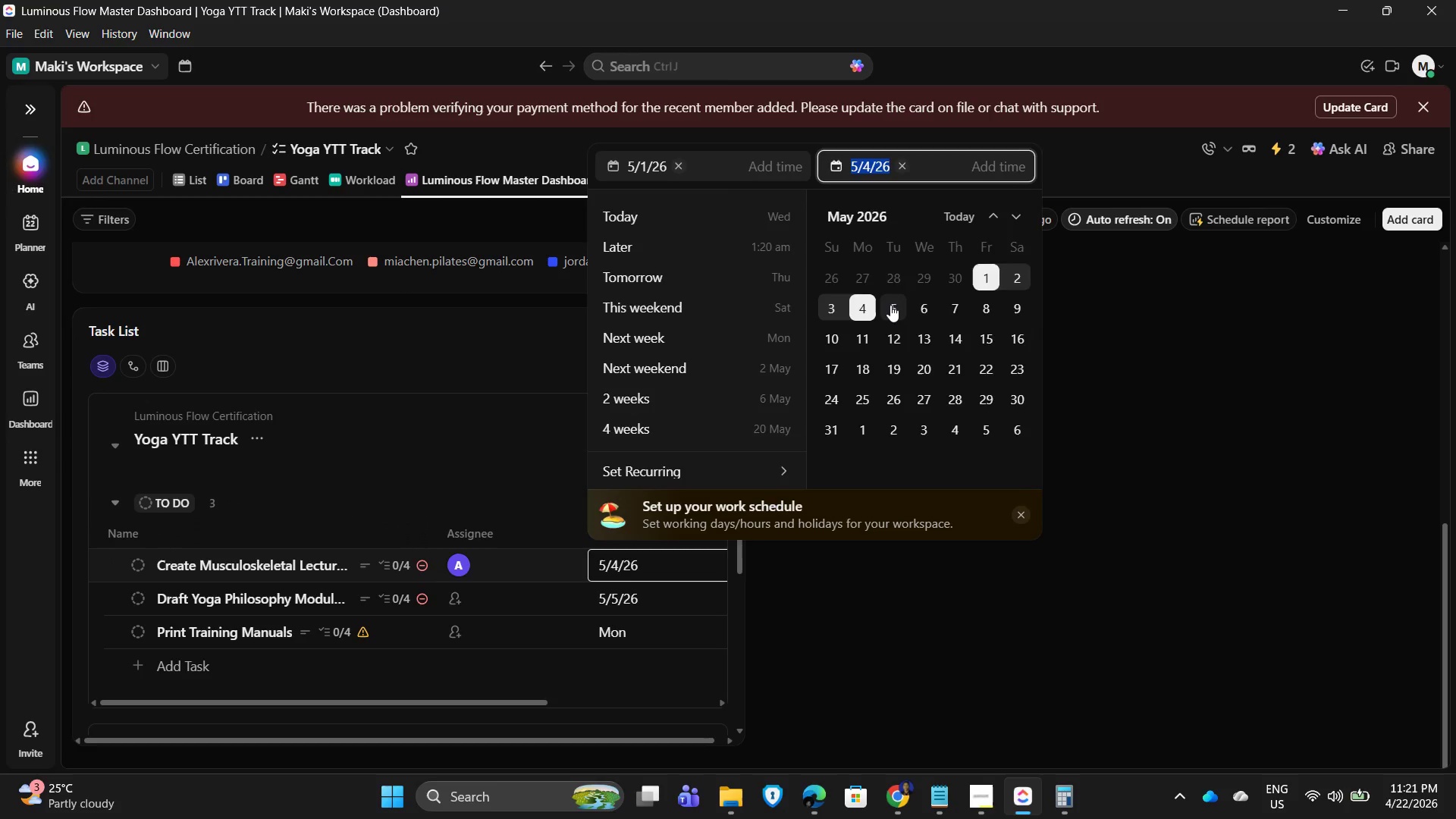 
wait(6.86)
 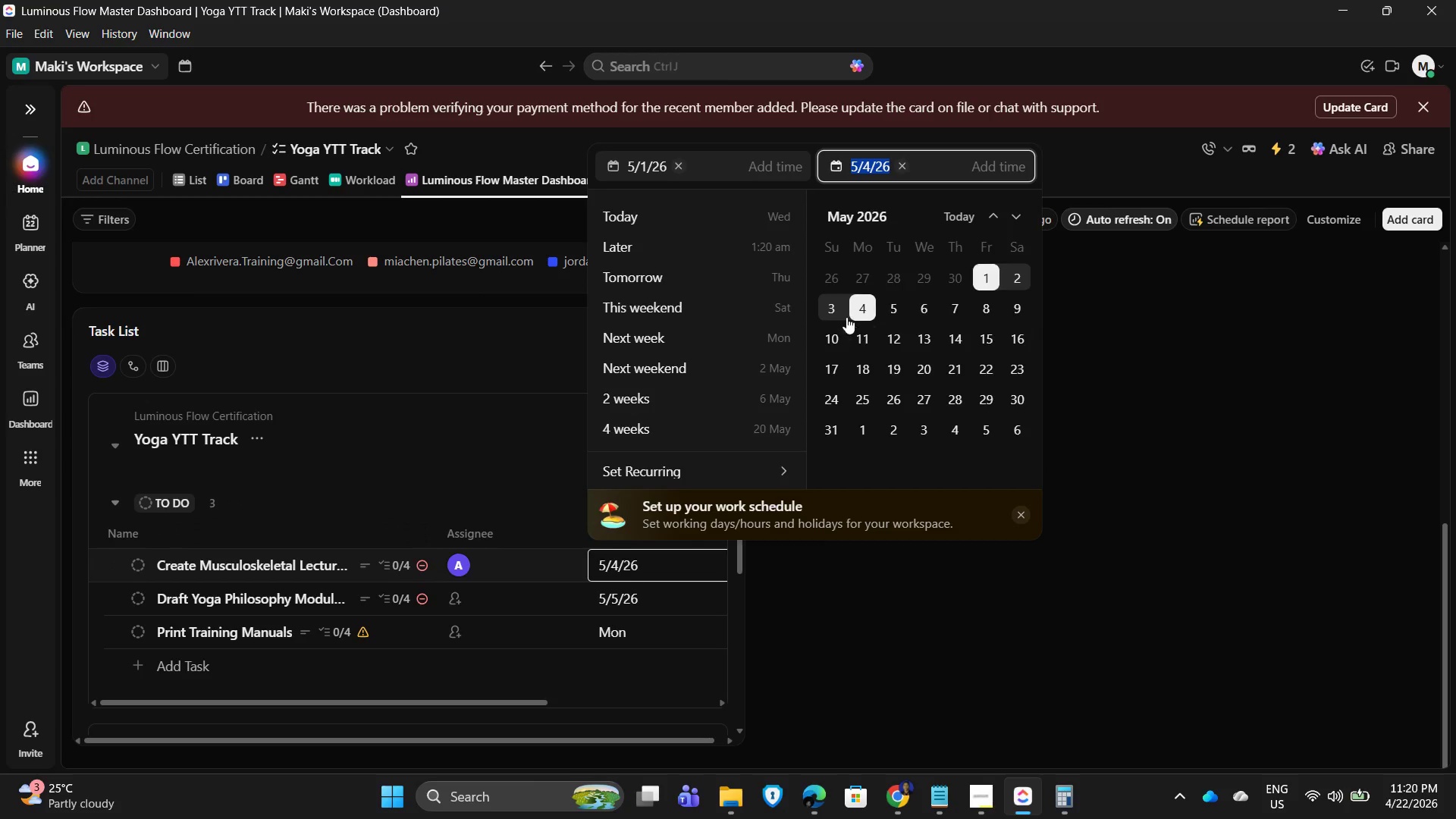 
left_click([892, 304])
 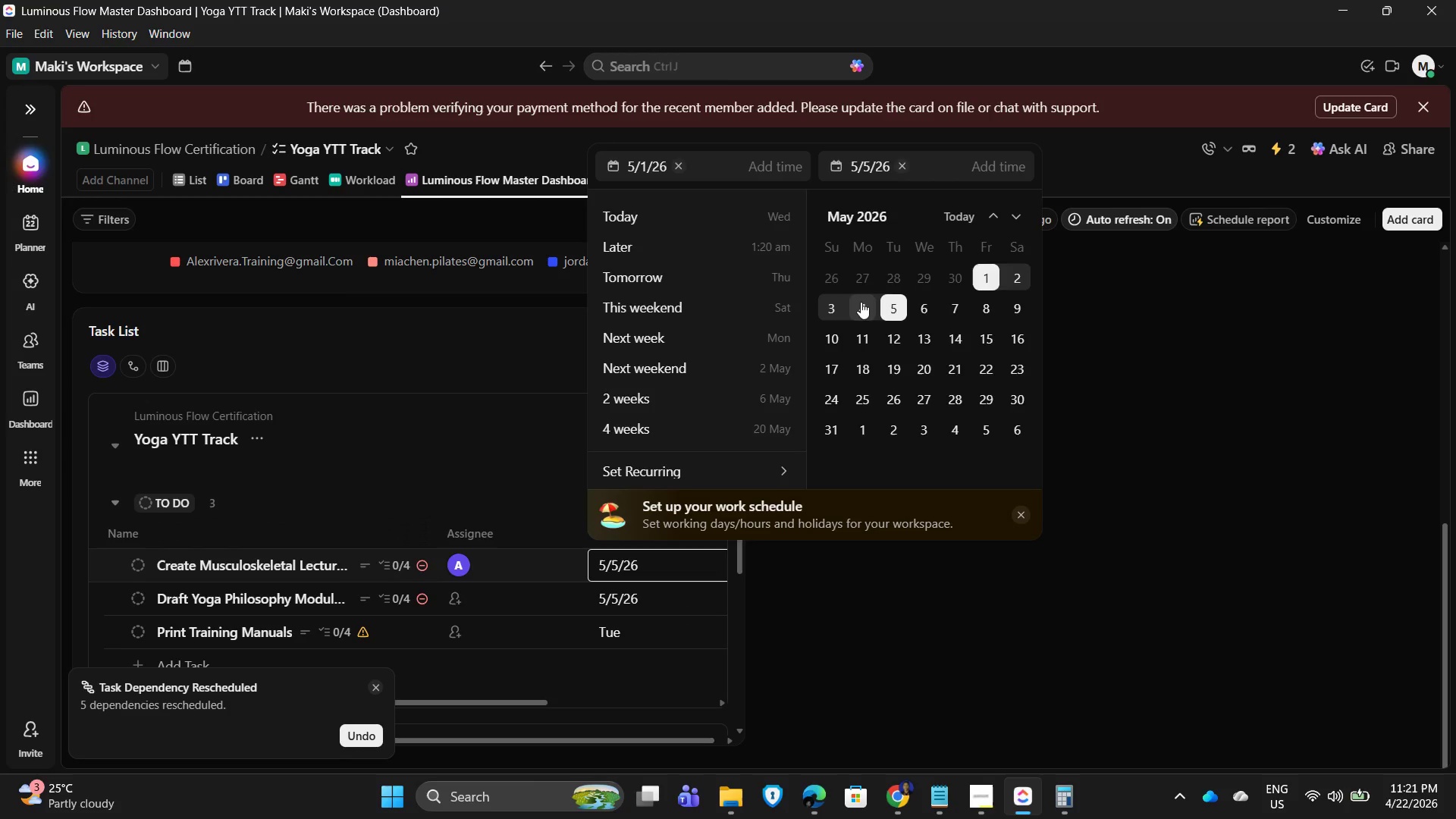 
left_click([861, 302])
 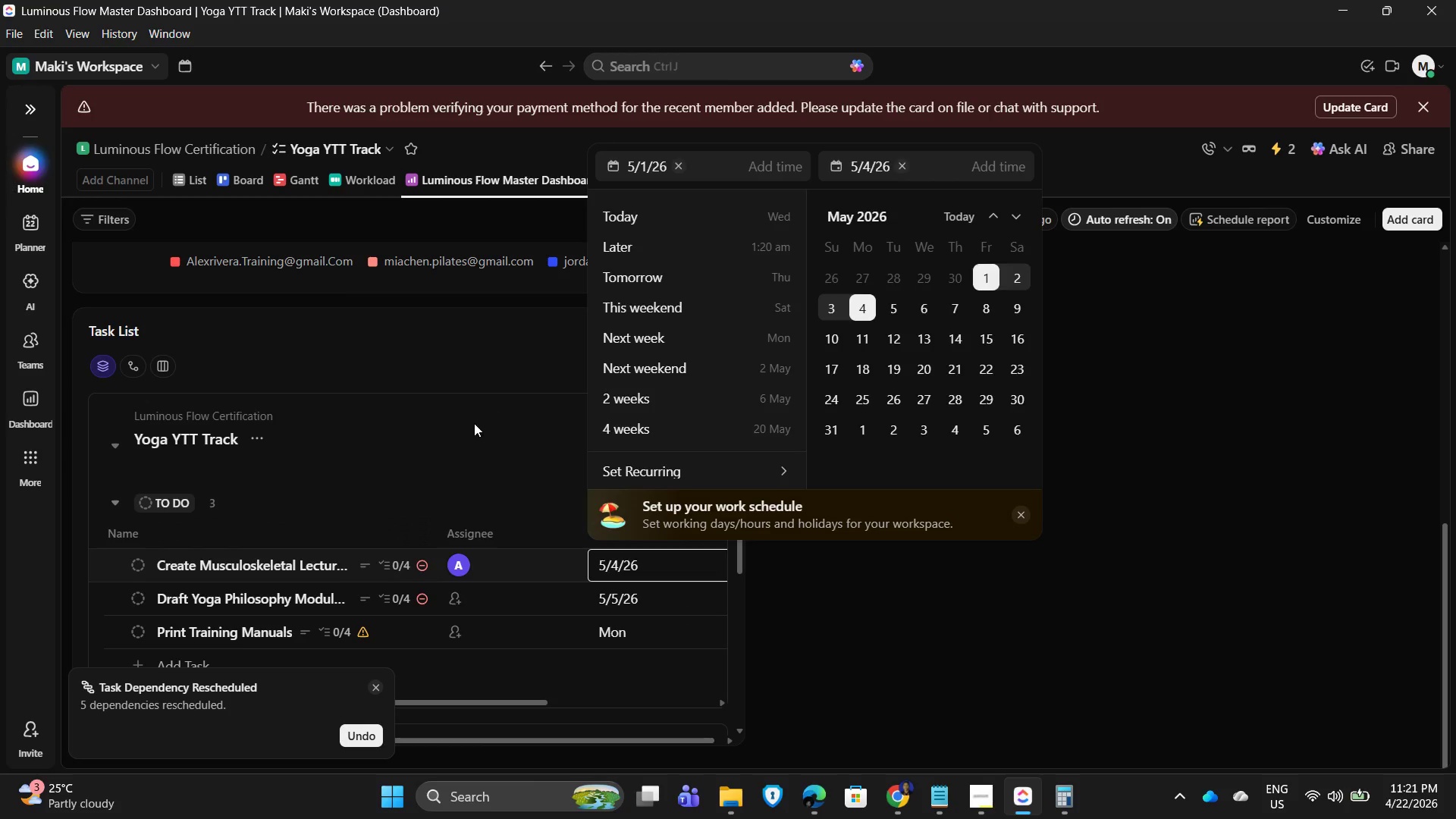 
left_click([500, 360])
 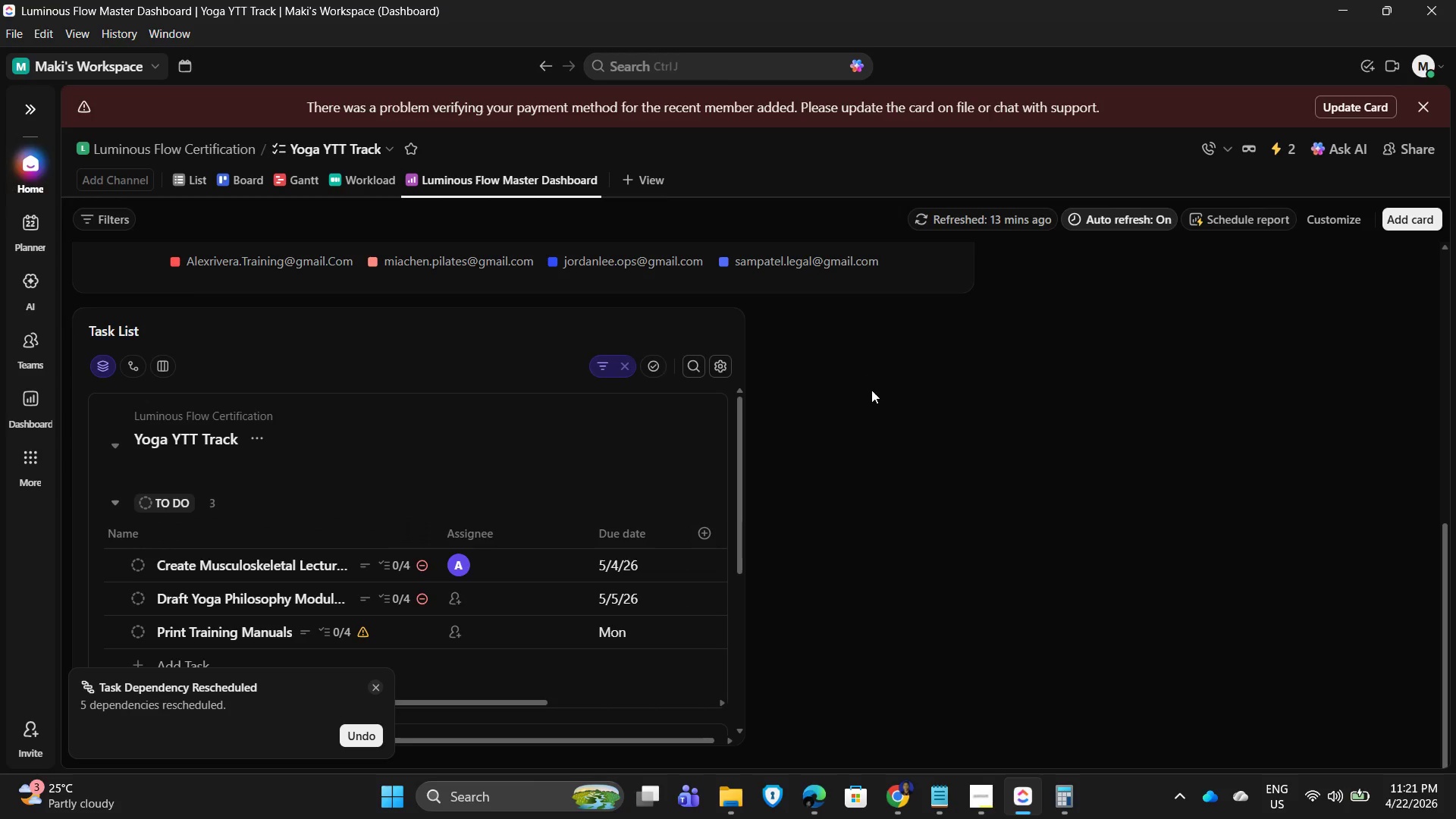 
left_click([871, 390])
 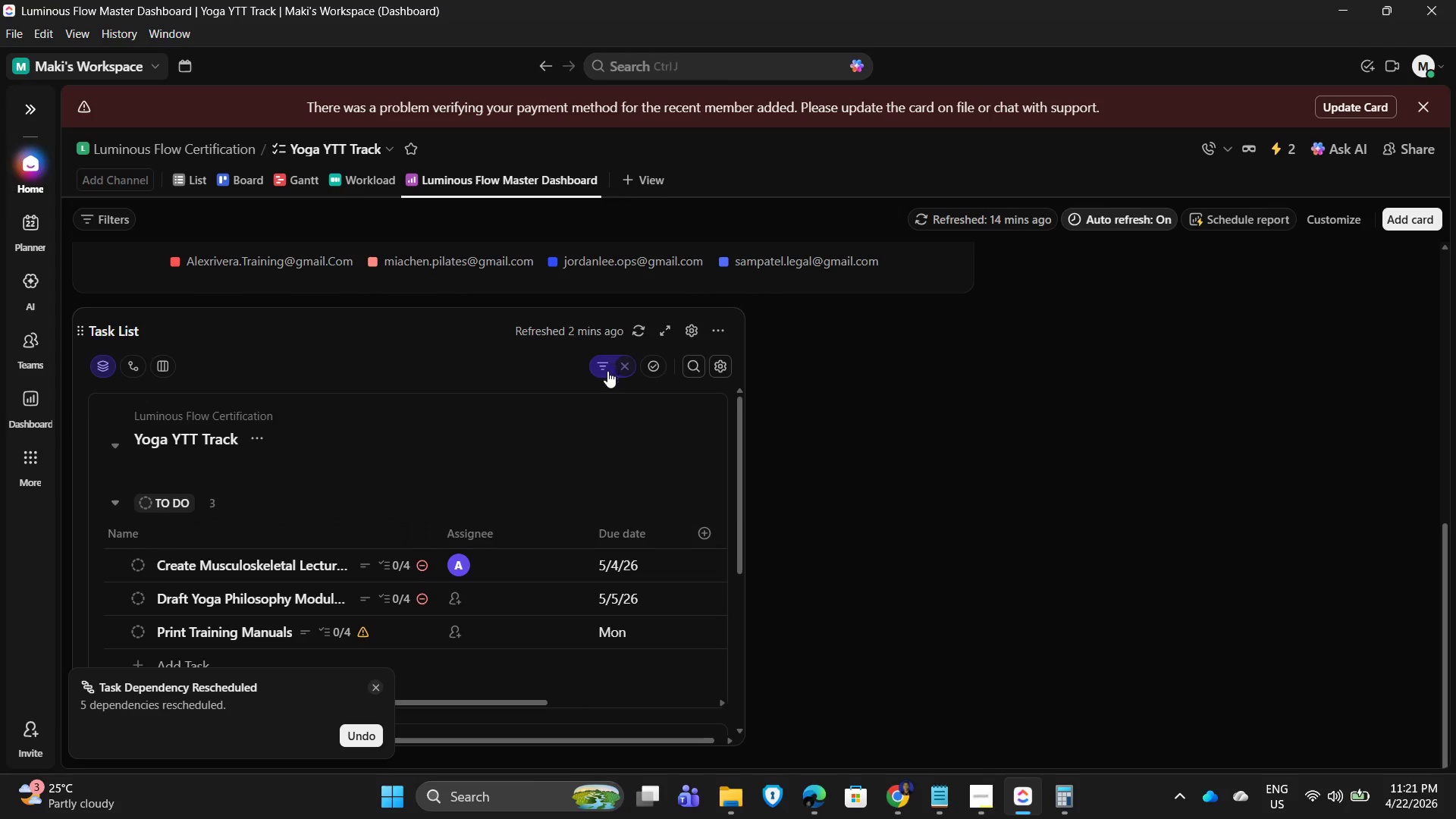 
left_click([641, 328])
 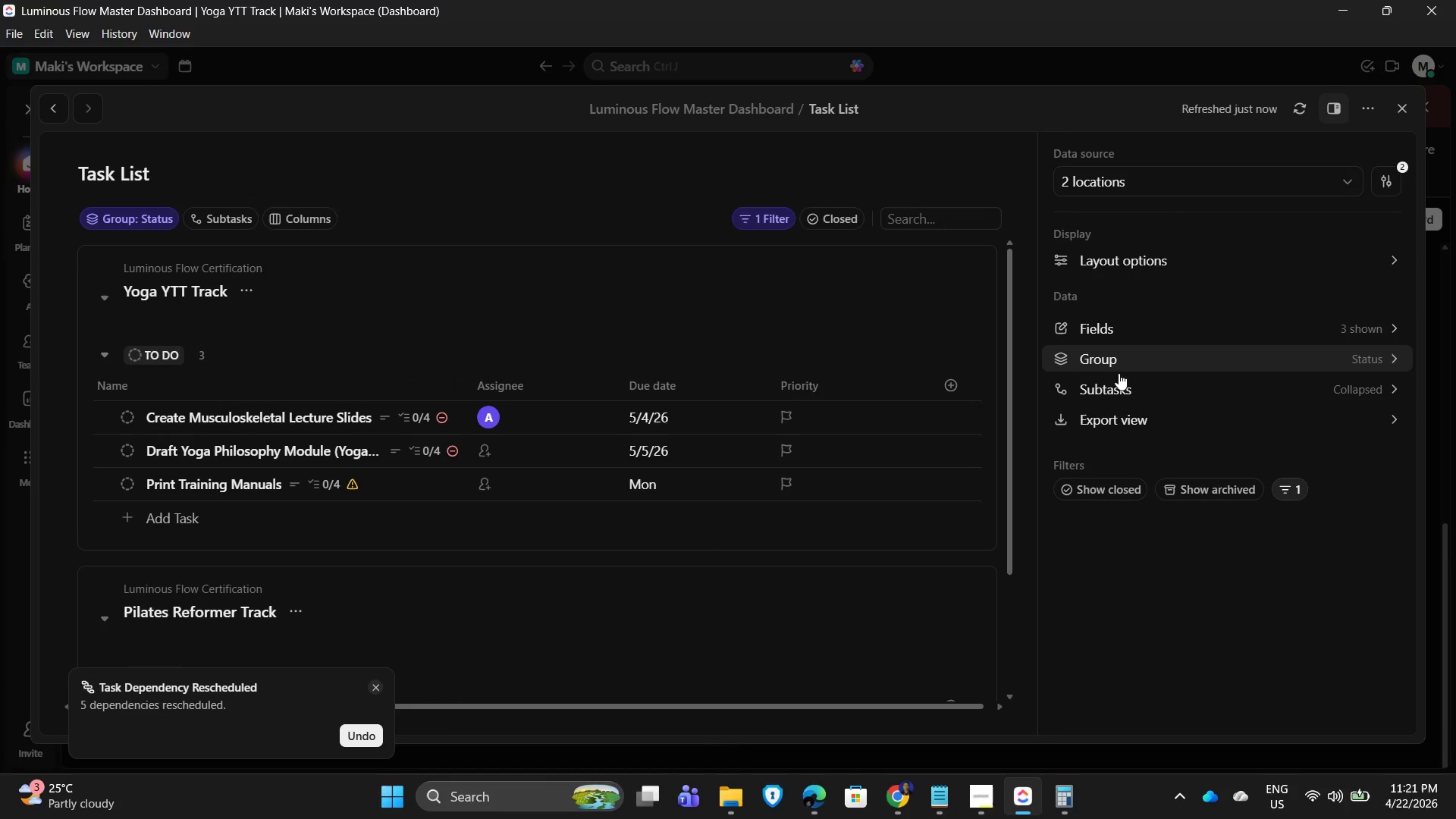 
left_click([1407, 110])
 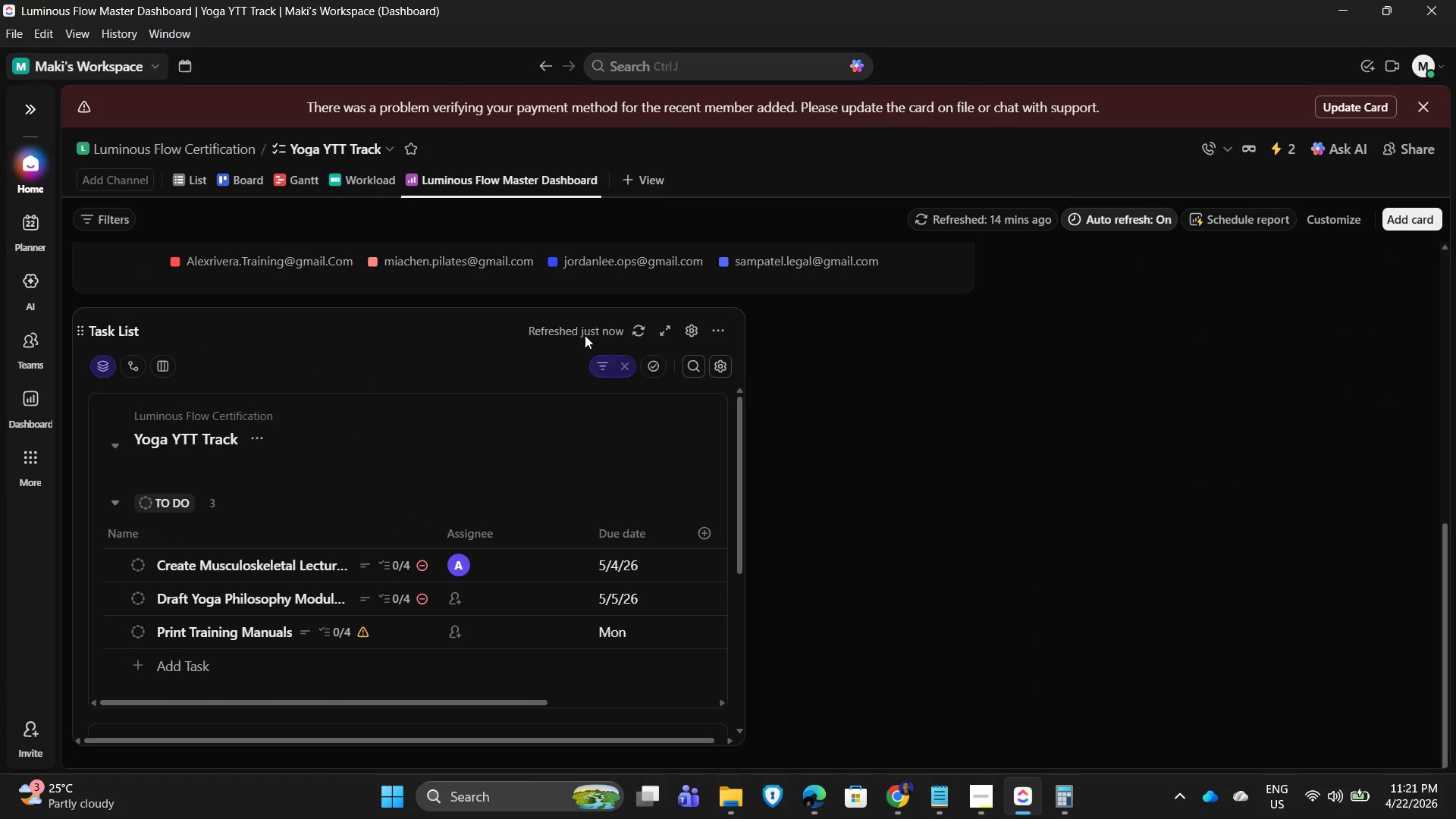 
left_click([637, 326])
 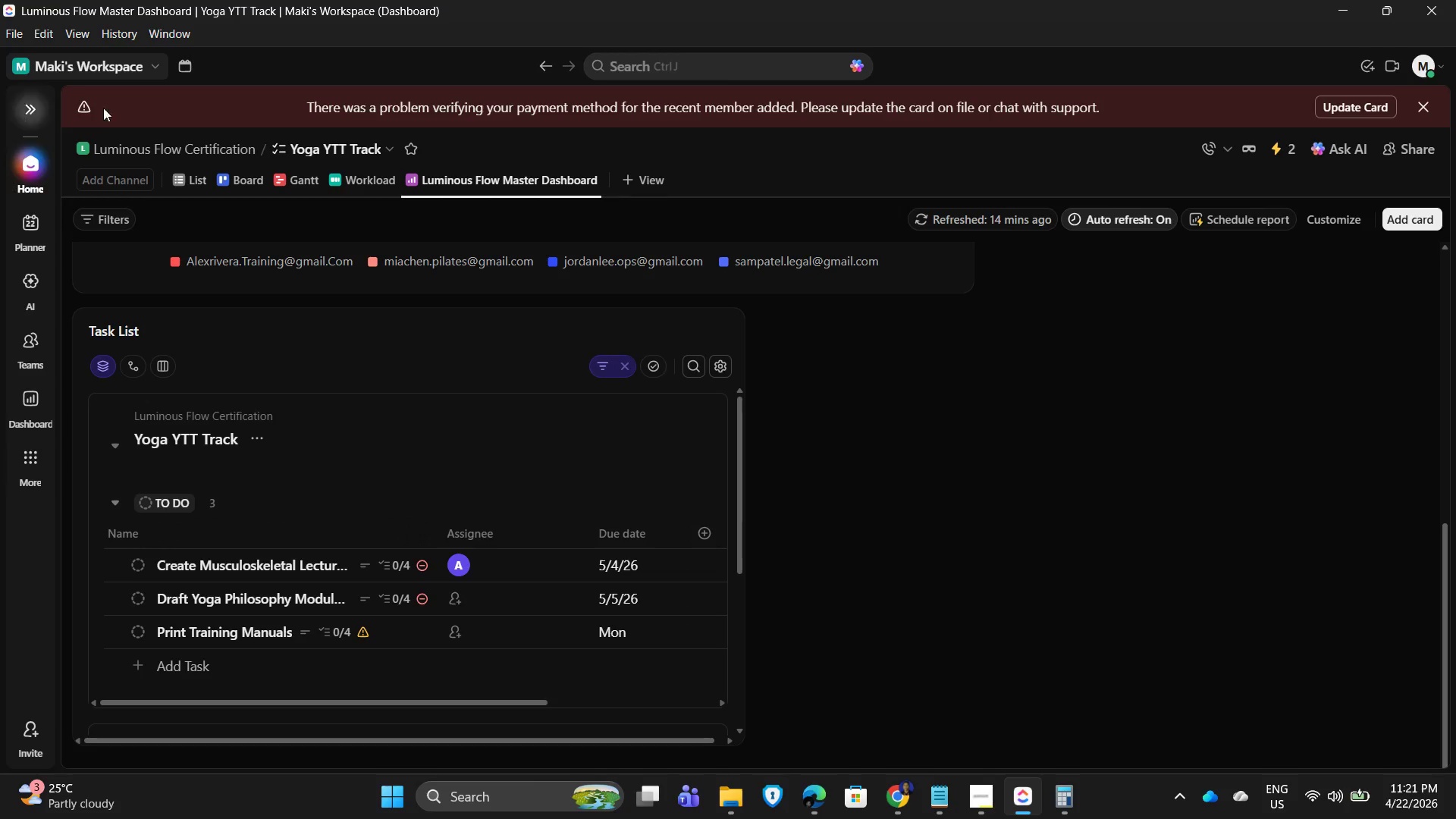 
left_click([67, 33])
 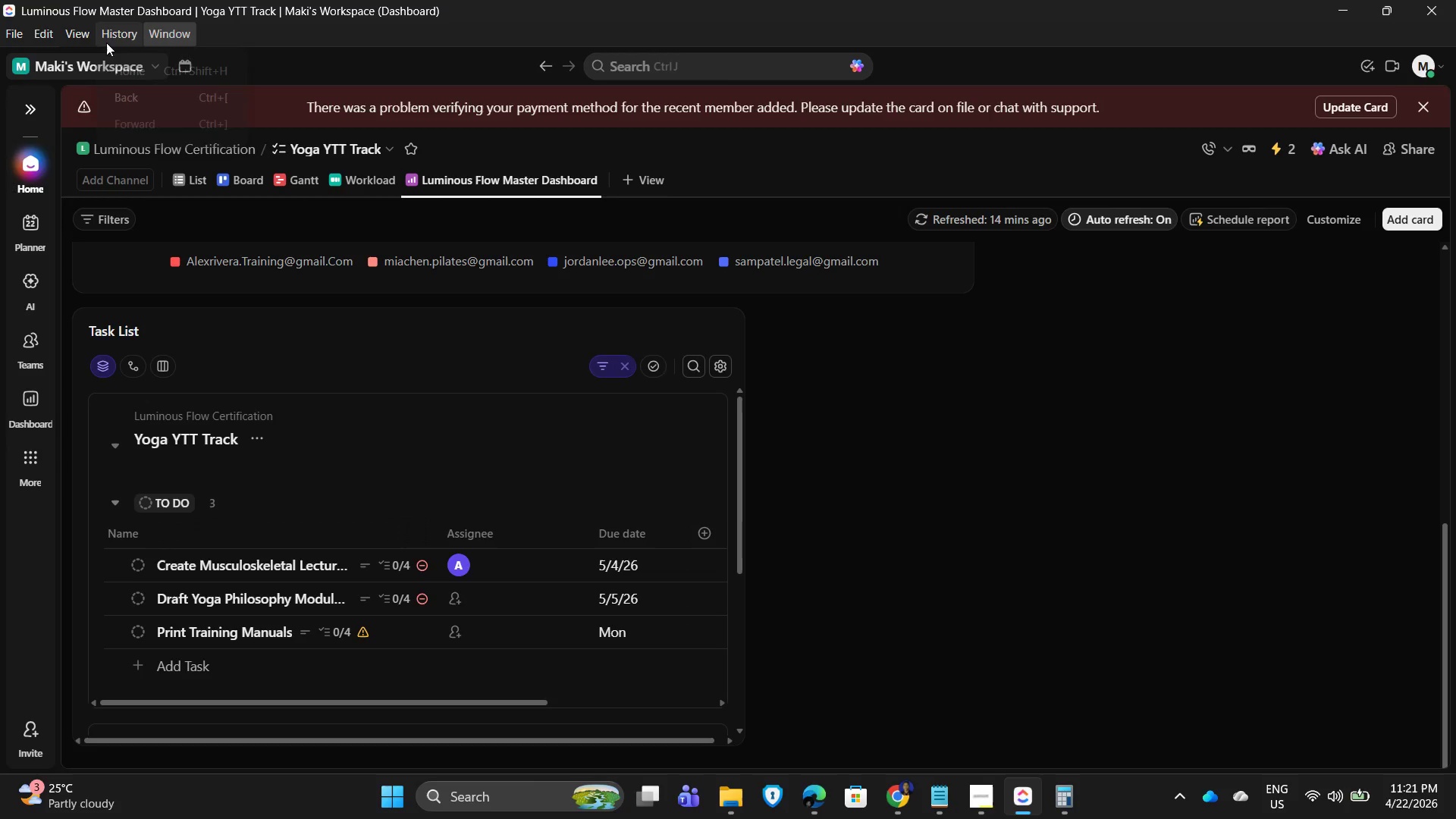 
left_click([78, 33])
 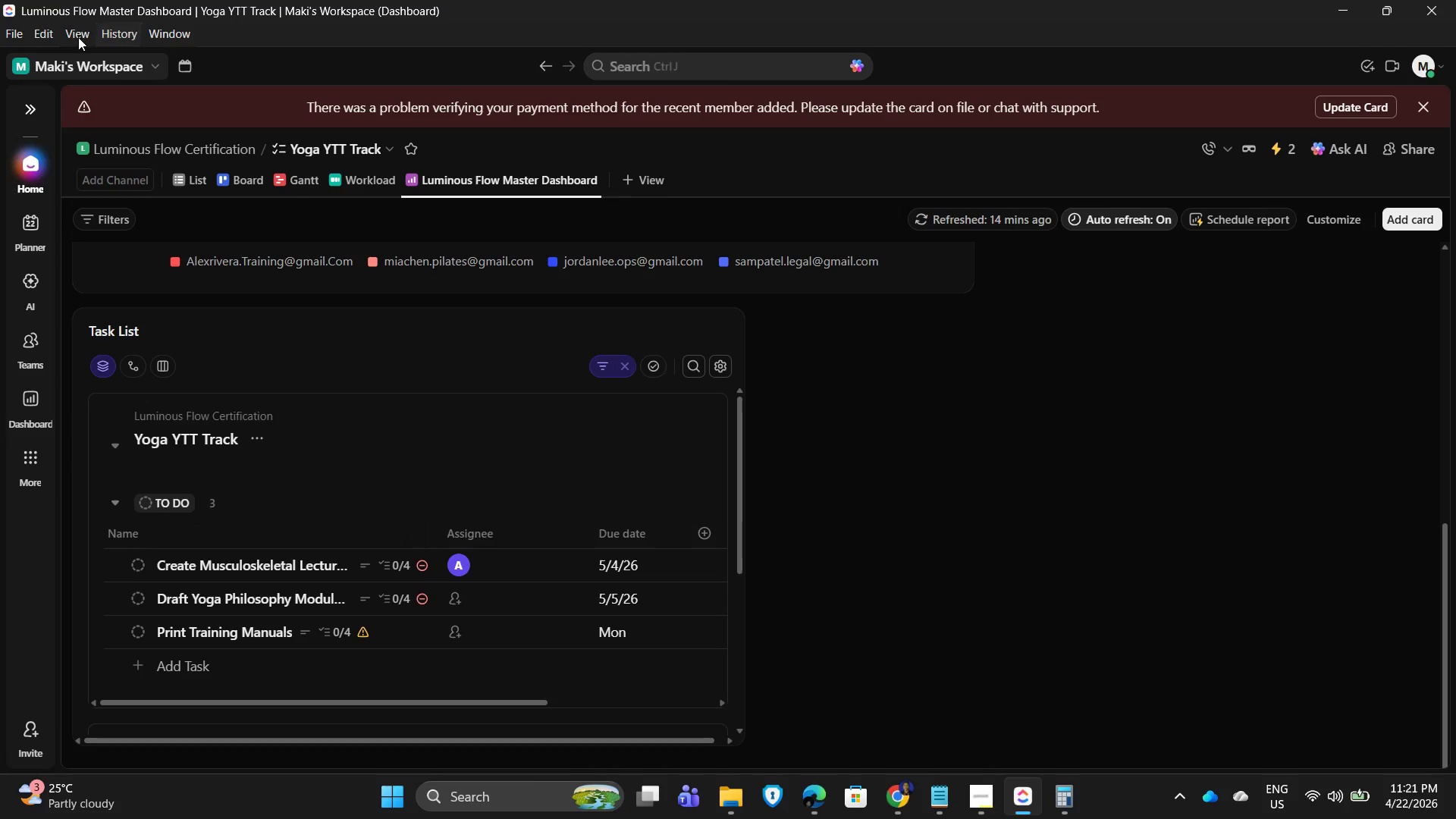 
left_click([78, 37])
 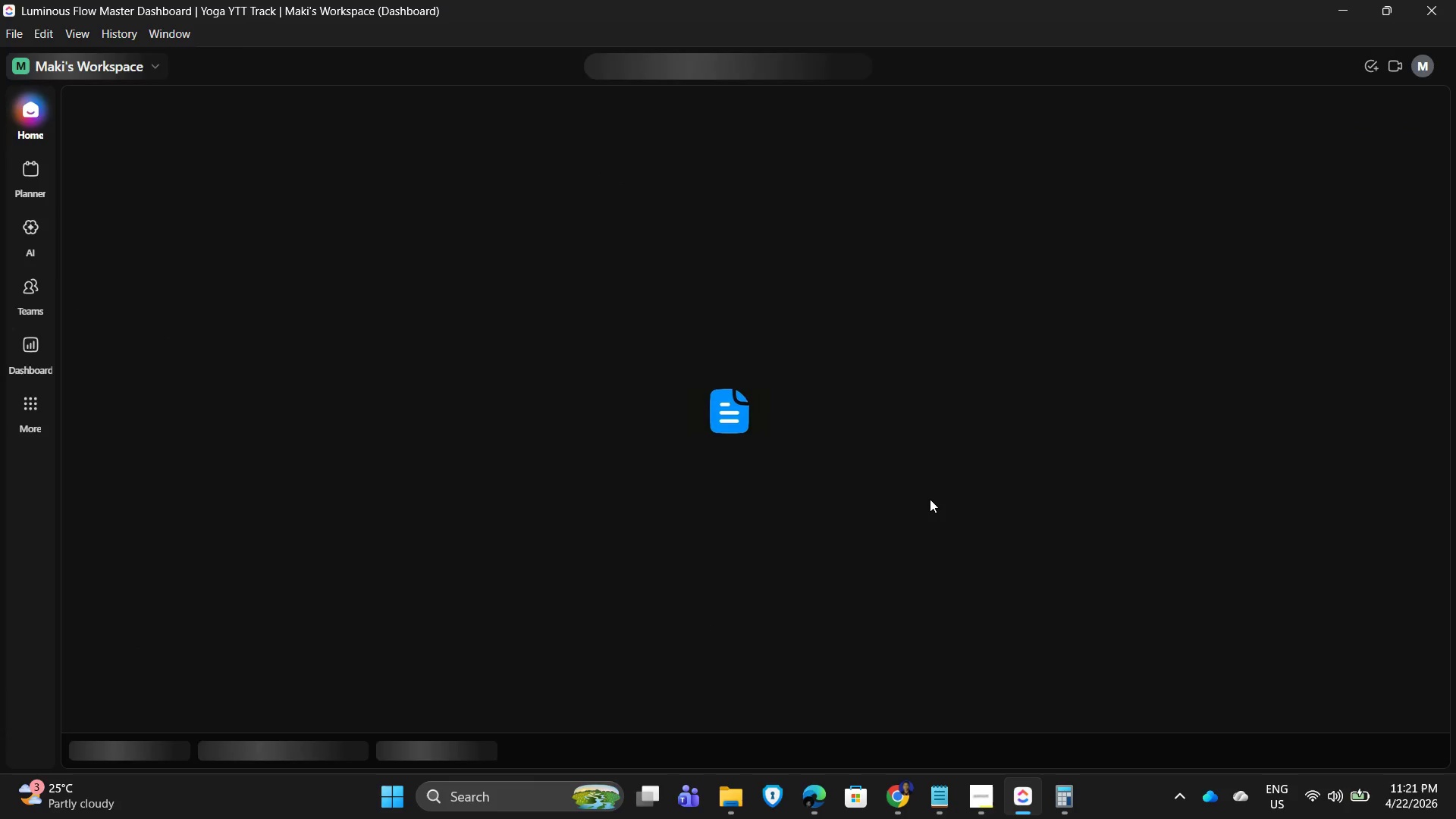 
wait(11.38)
 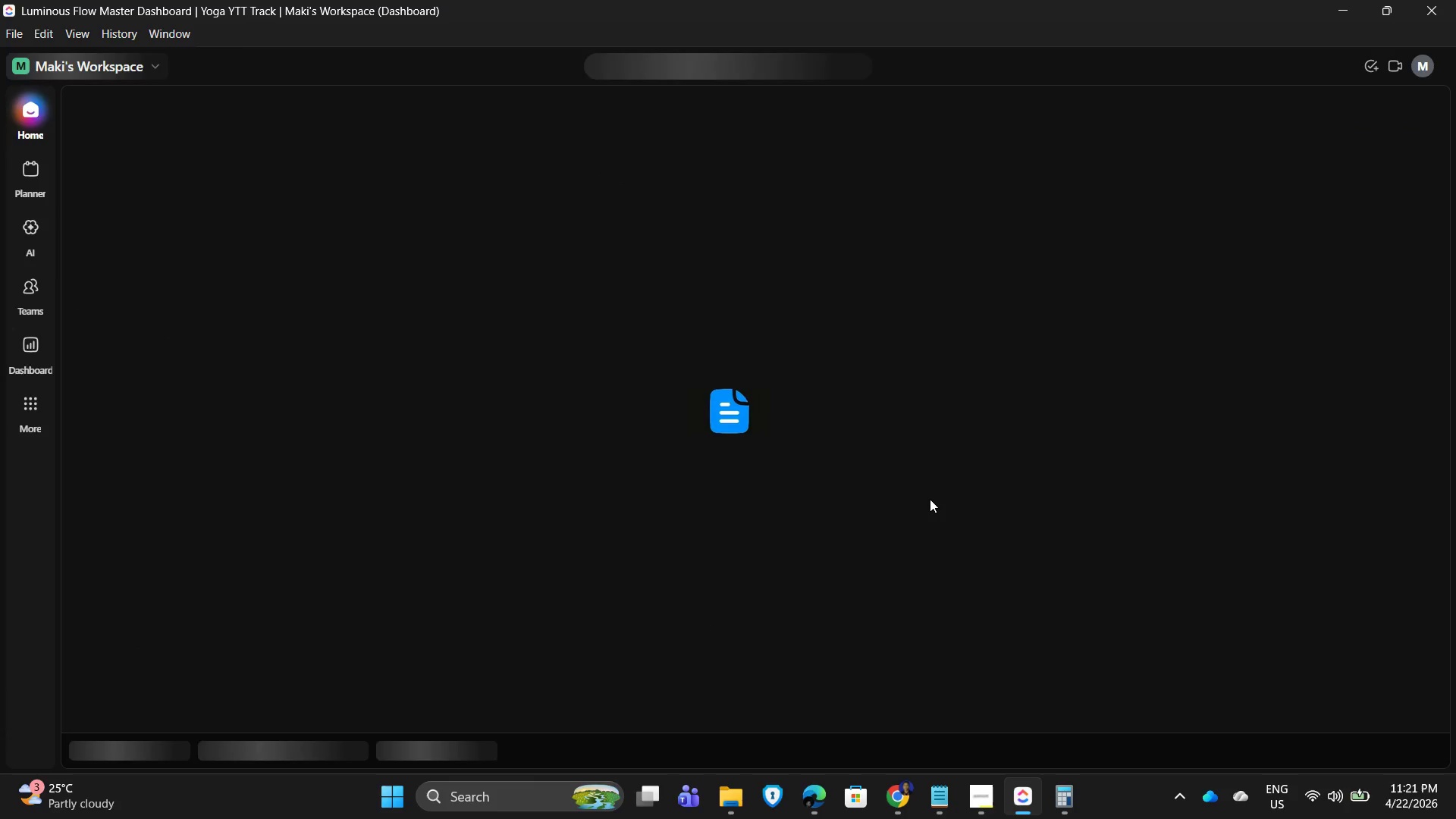 
scroll: coordinate [894, 535], scroll_direction: down, amount: 5.0
 